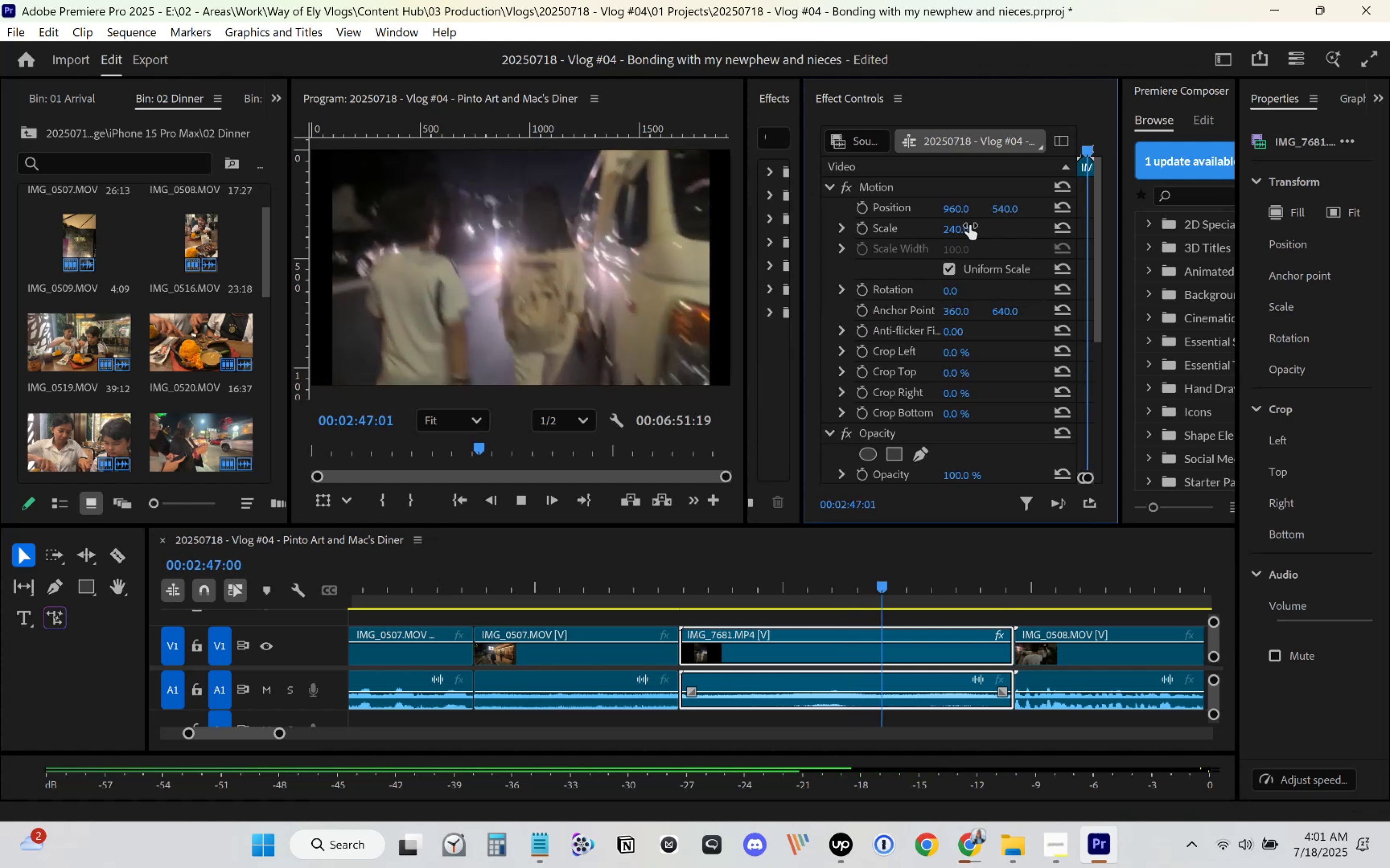 
key(Control+ControlLeft)
 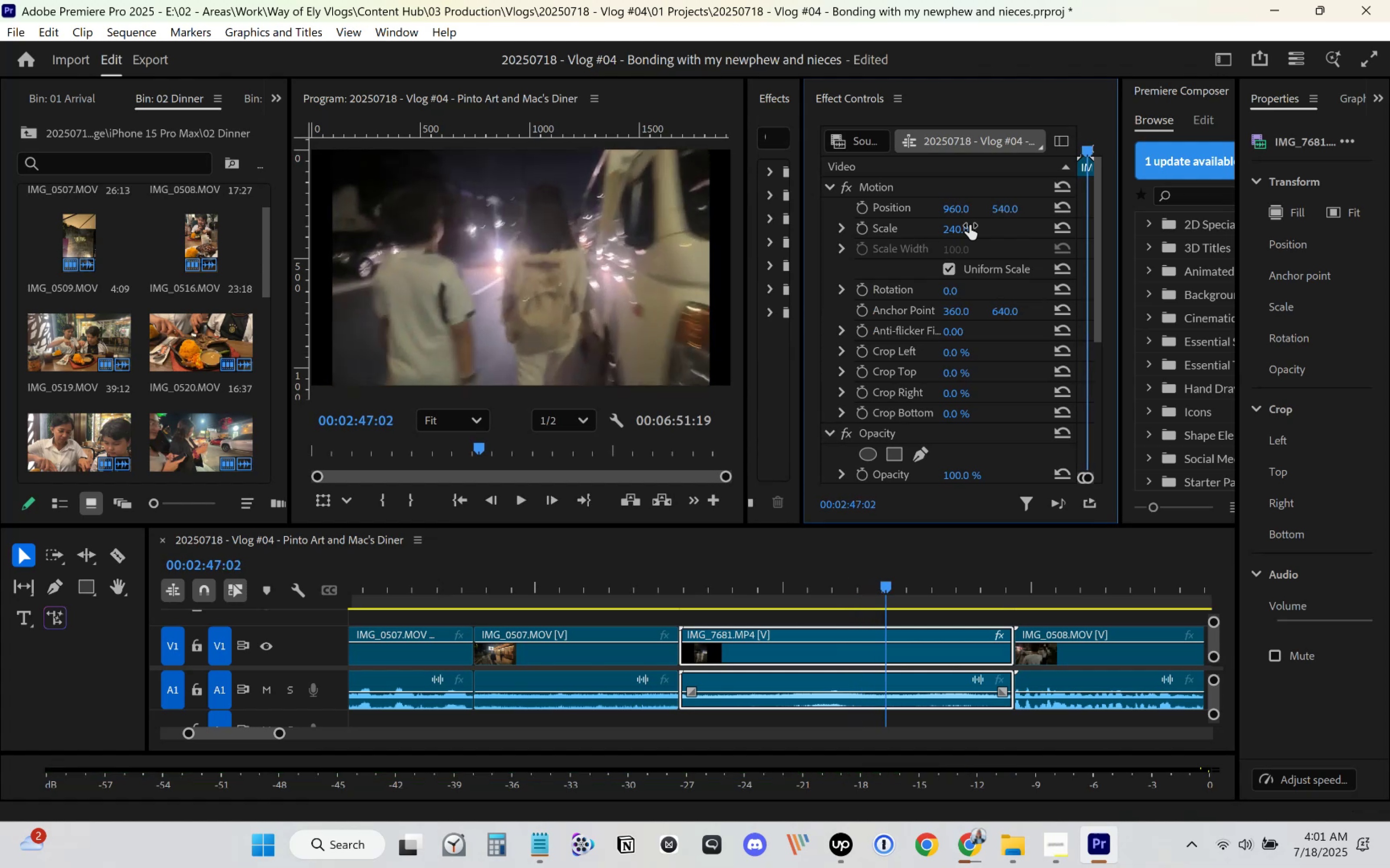 
key(Control+Z)
 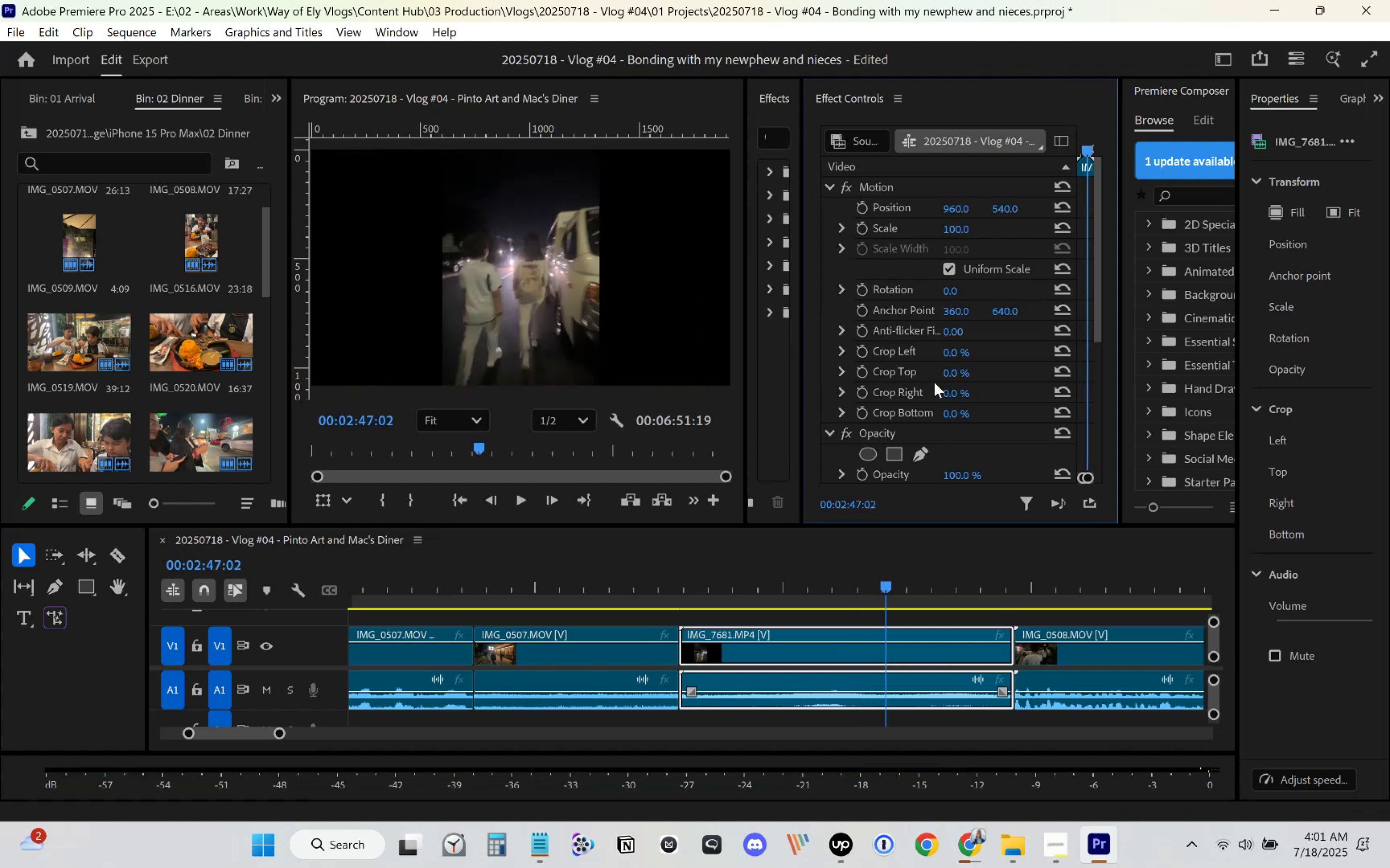 
type(  cc  v)
 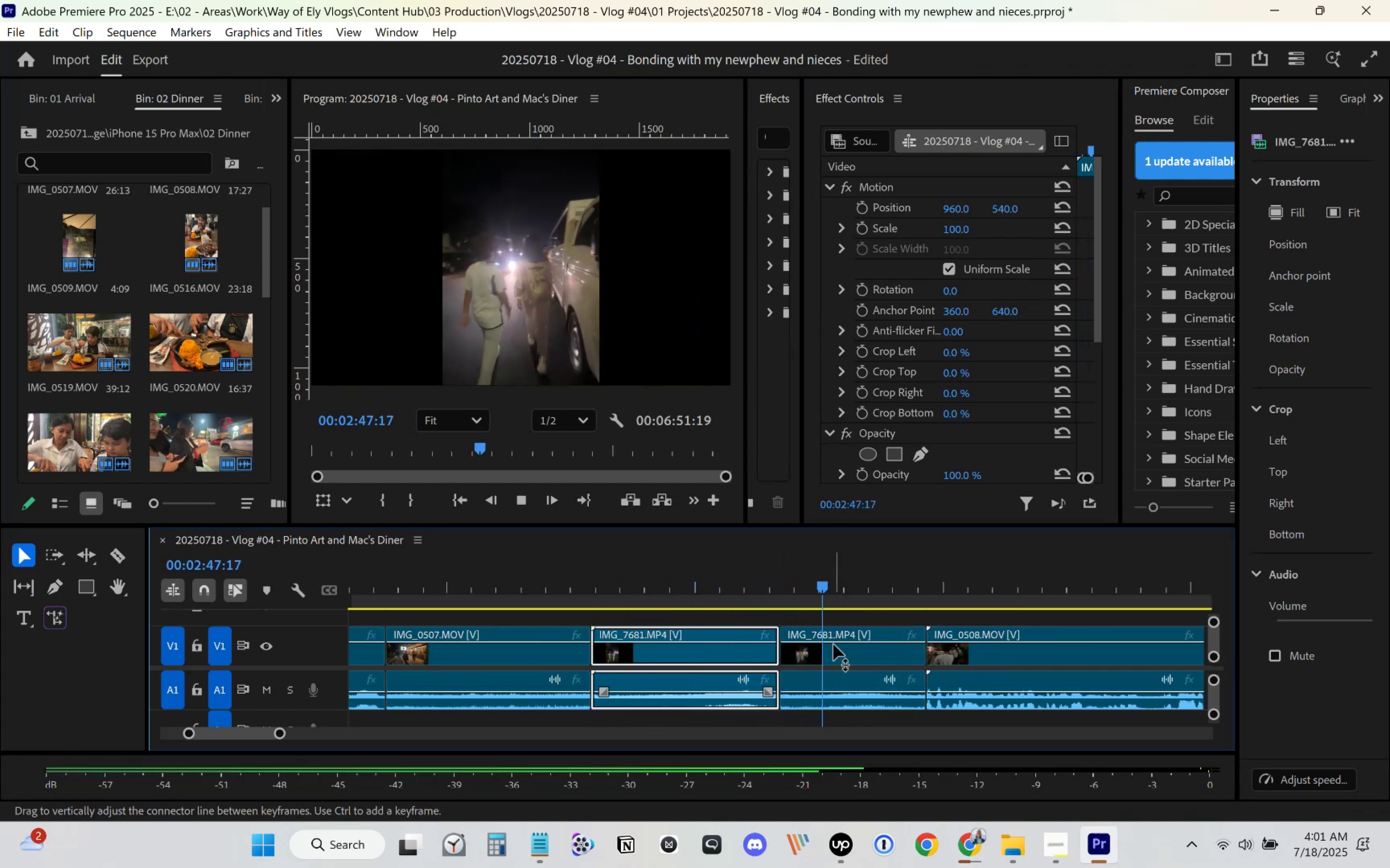 
scroll: coordinate [833, 644], scroll_direction: down, amount: 6.0
 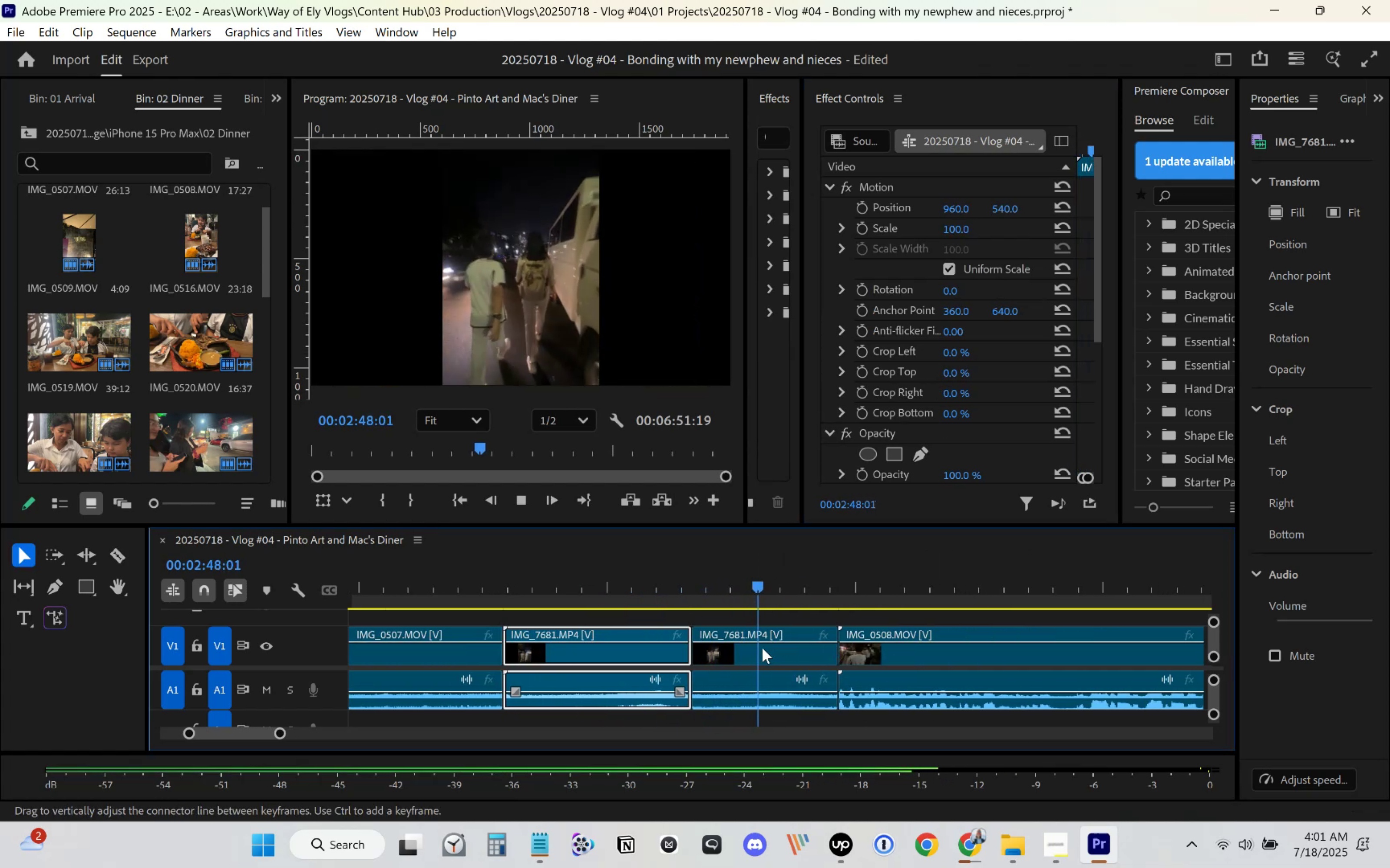 
left_click([762, 648])
 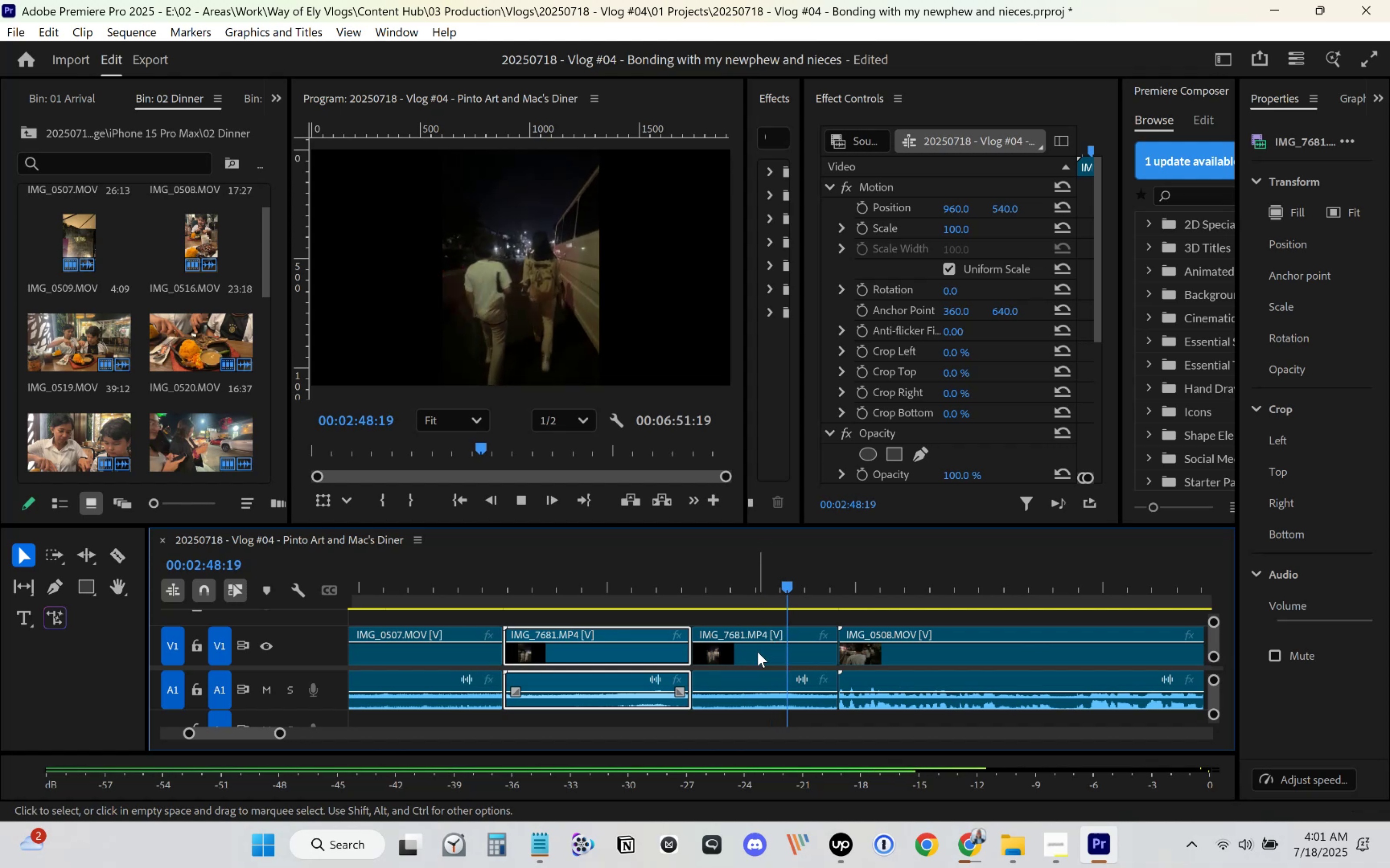 
left_click([758, 652])
 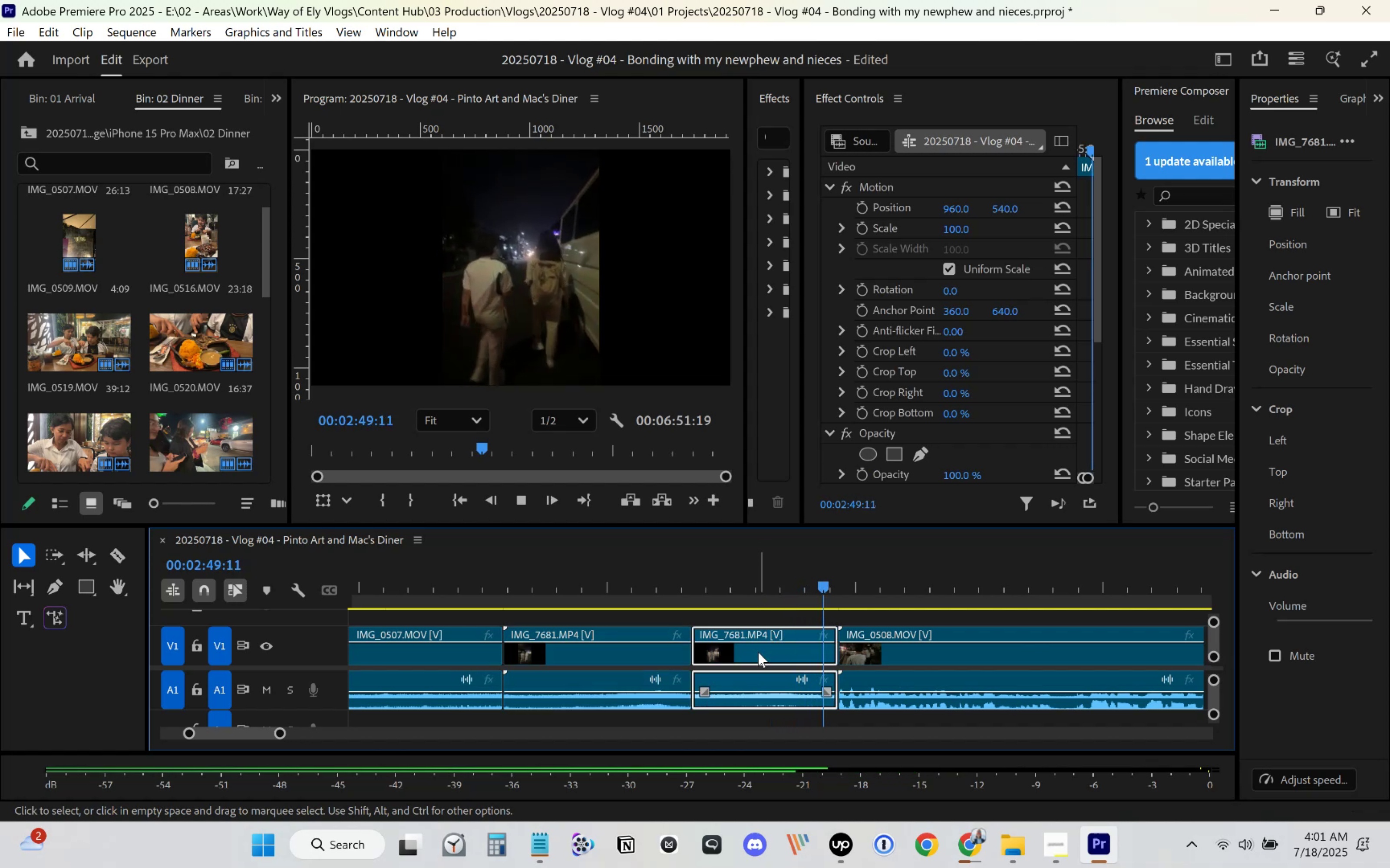 
key(Delete)
 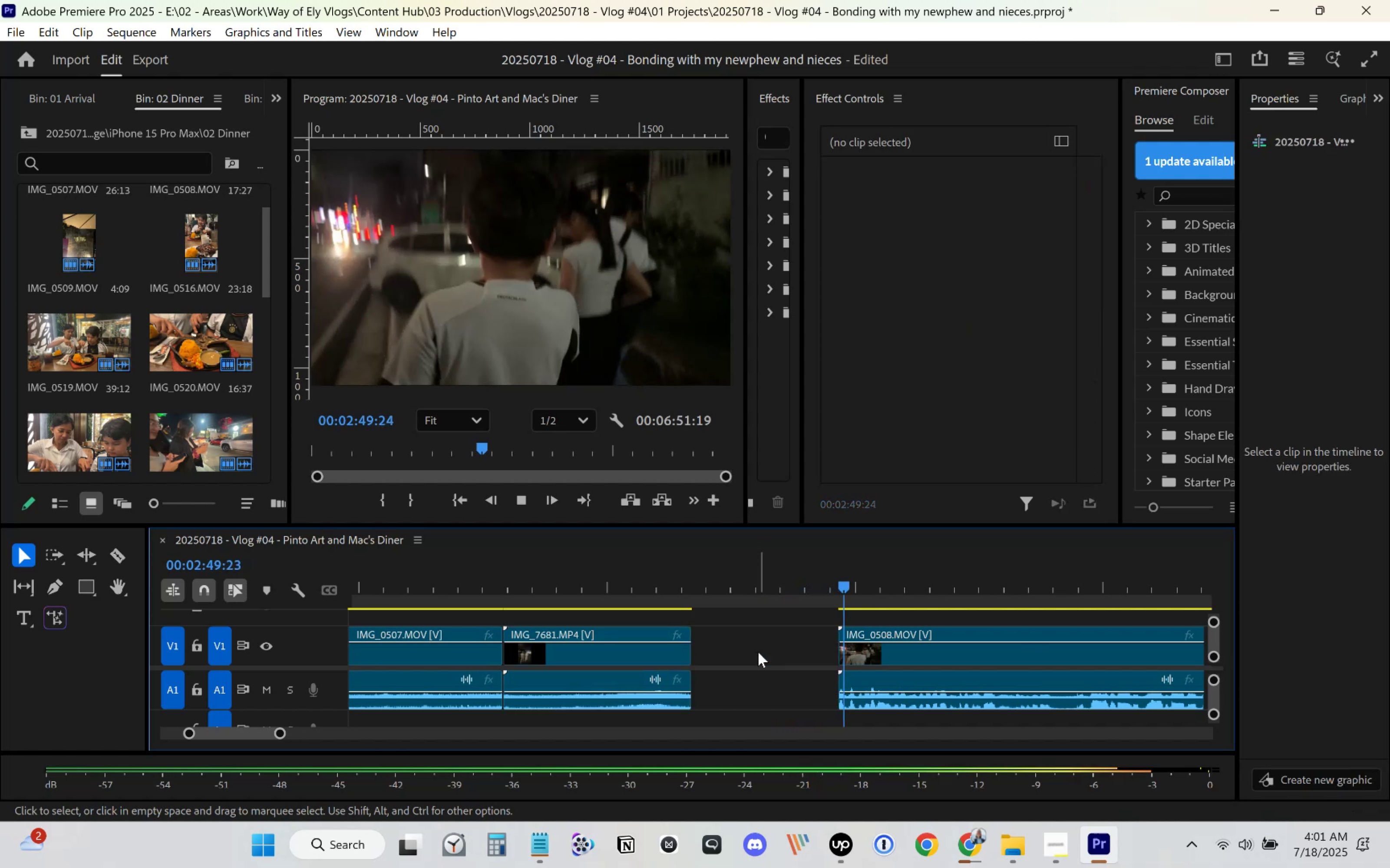 
left_click([758, 652])
 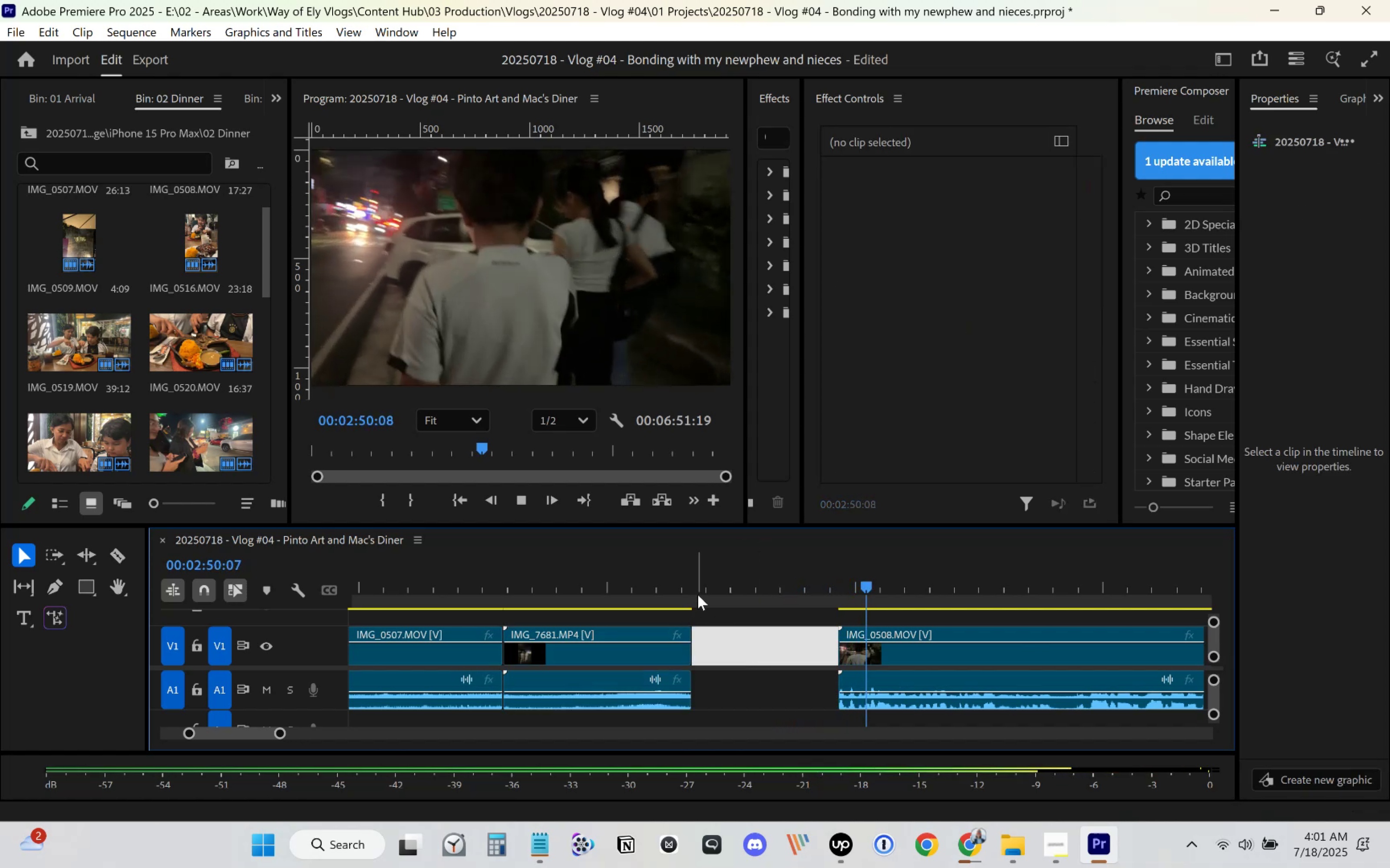 
key(Delete)
 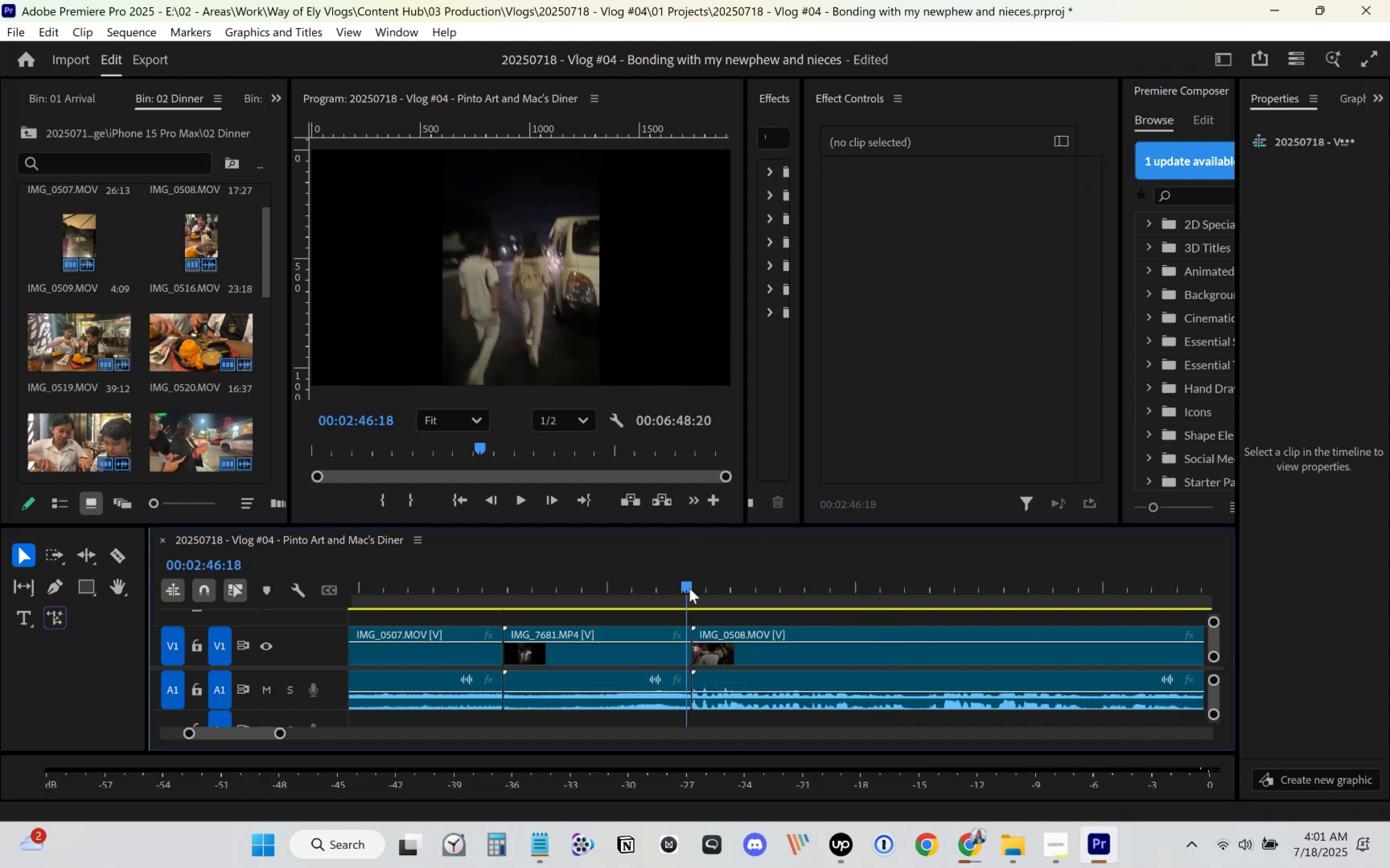 
key(Space)
 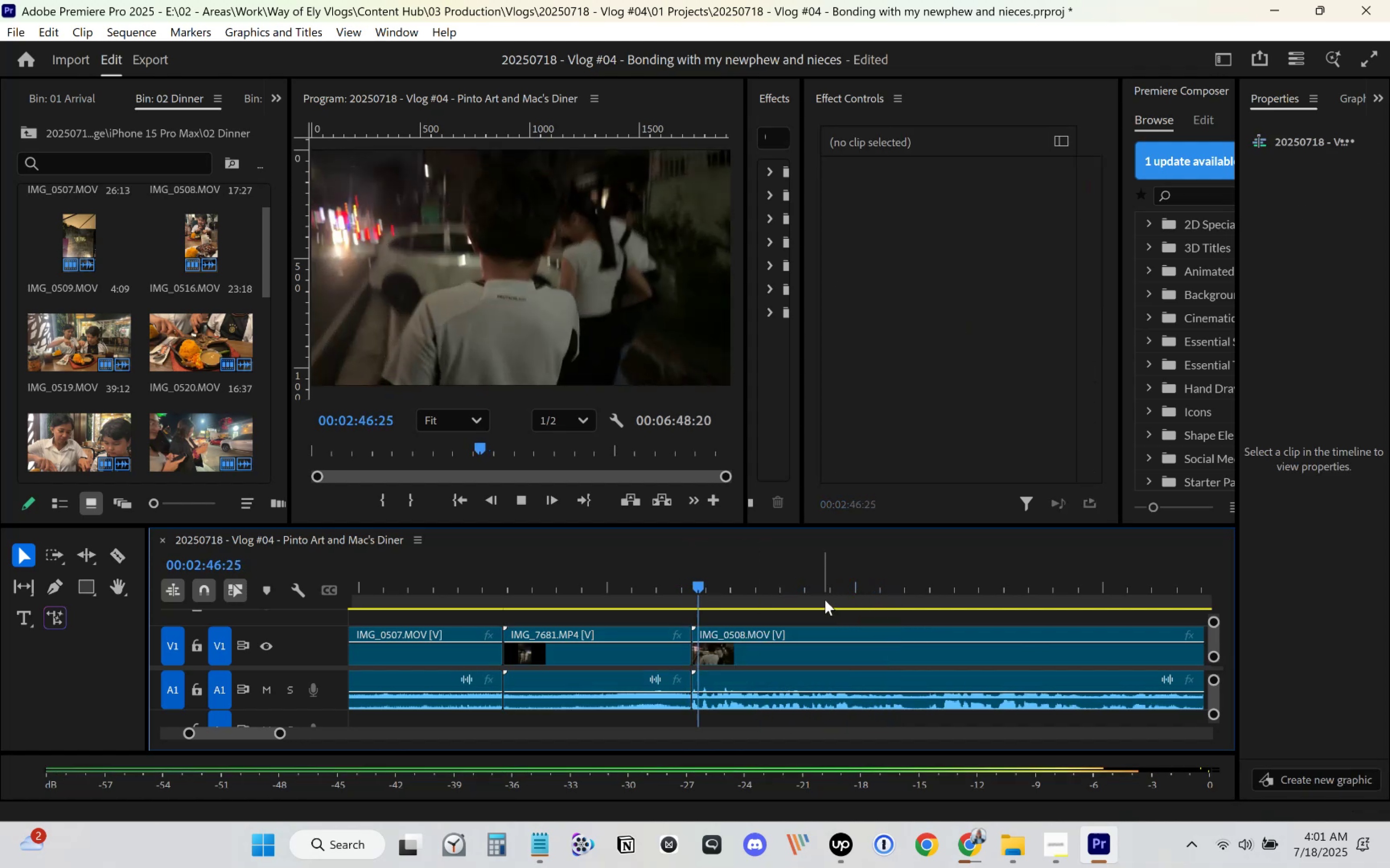 
scroll: coordinate [801, 623], scroll_direction: down, amount: 3.0
 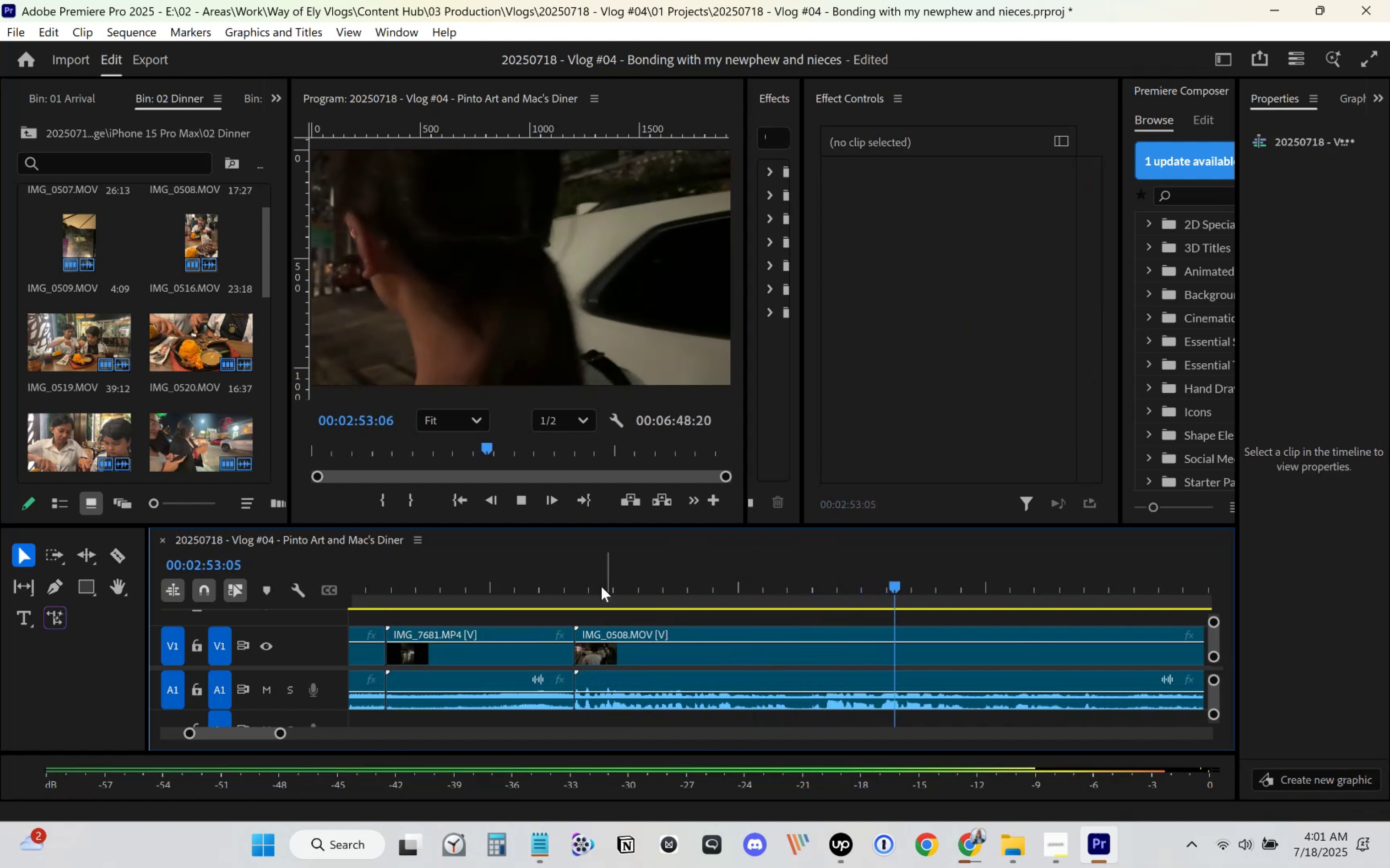 
left_click([574, 593])
 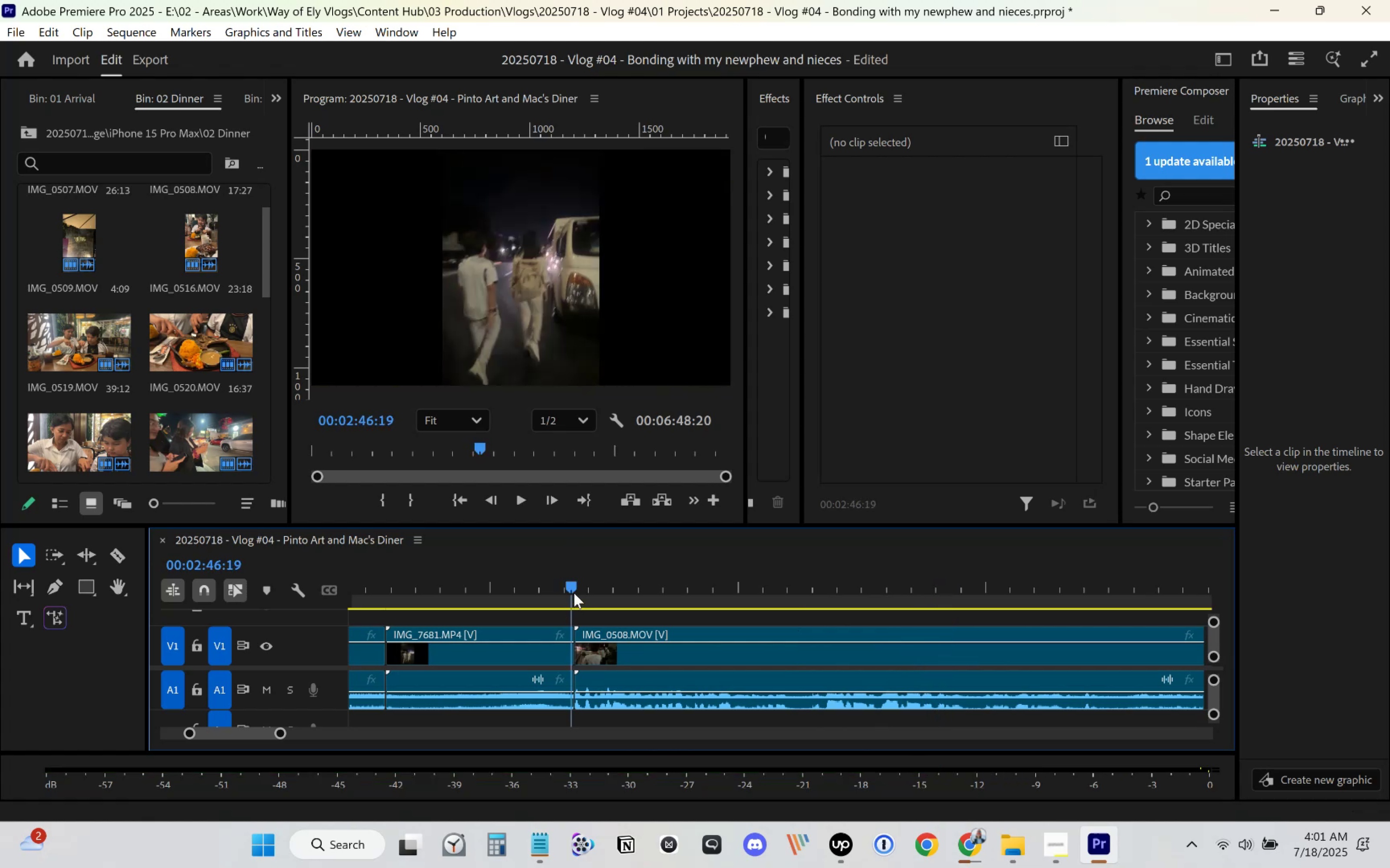 
key(Space)
 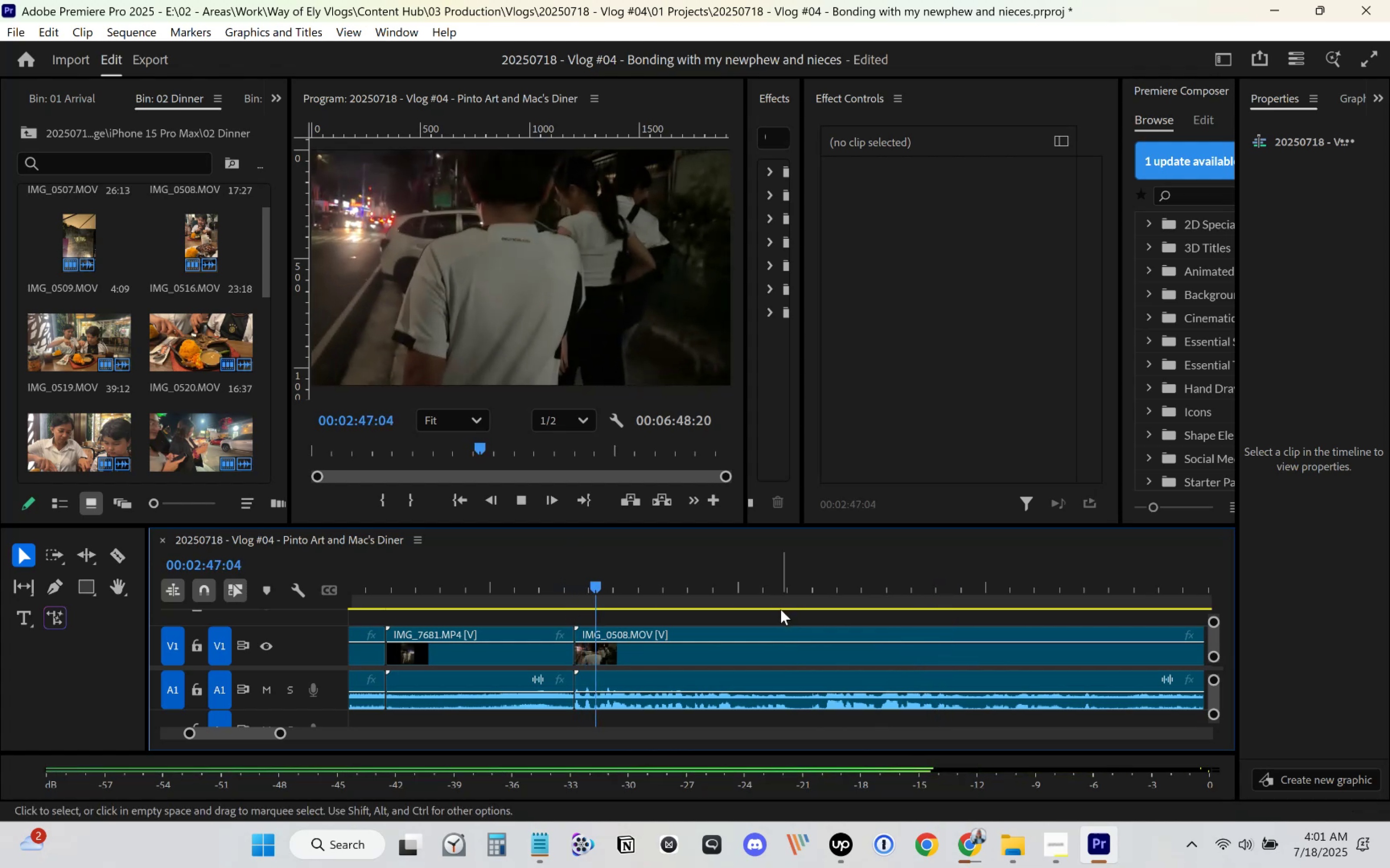 
mouse_move([886, 638])
 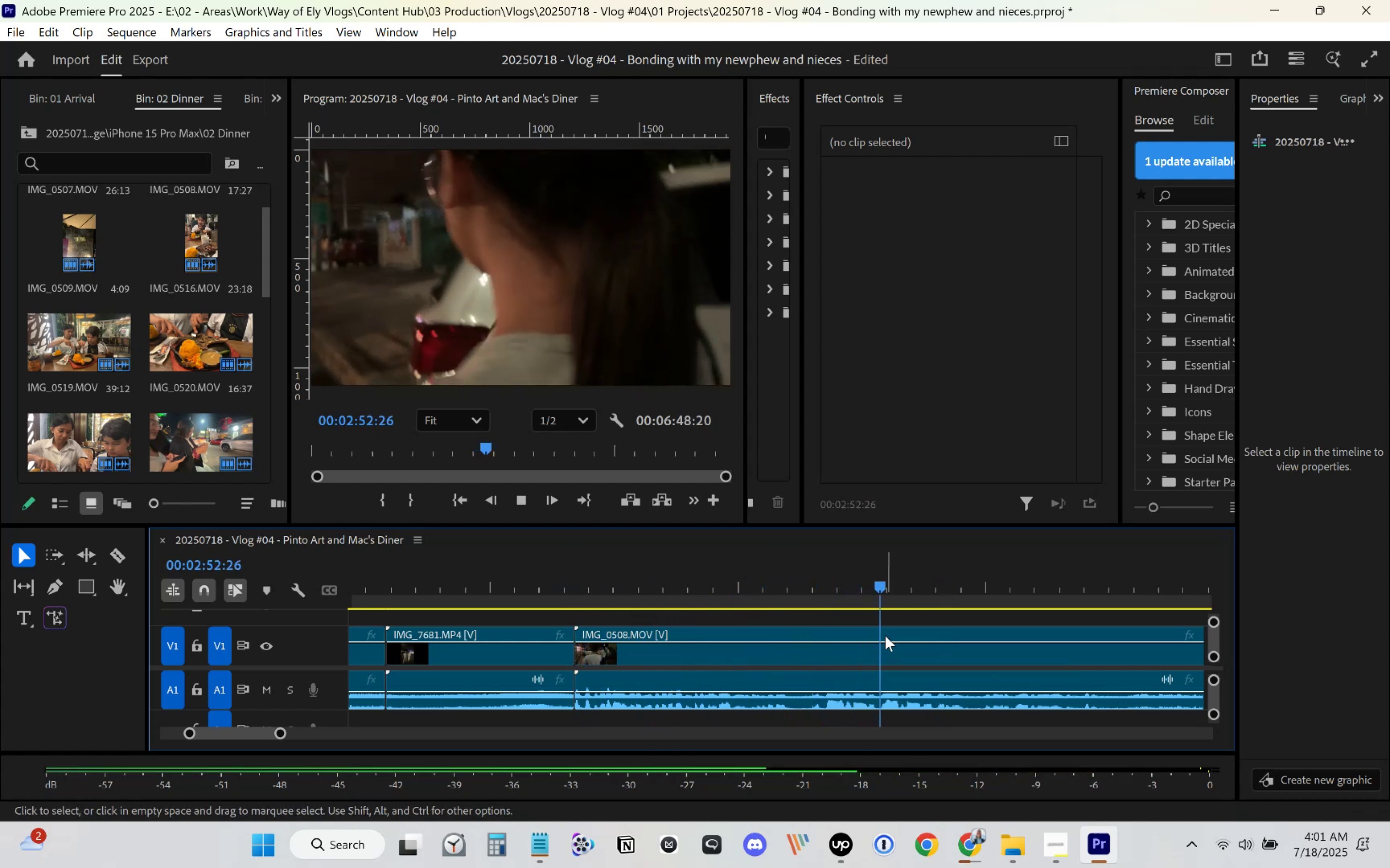 
scroll: coordinate [978, 687], scroll_direction: down, amount: 17.0
 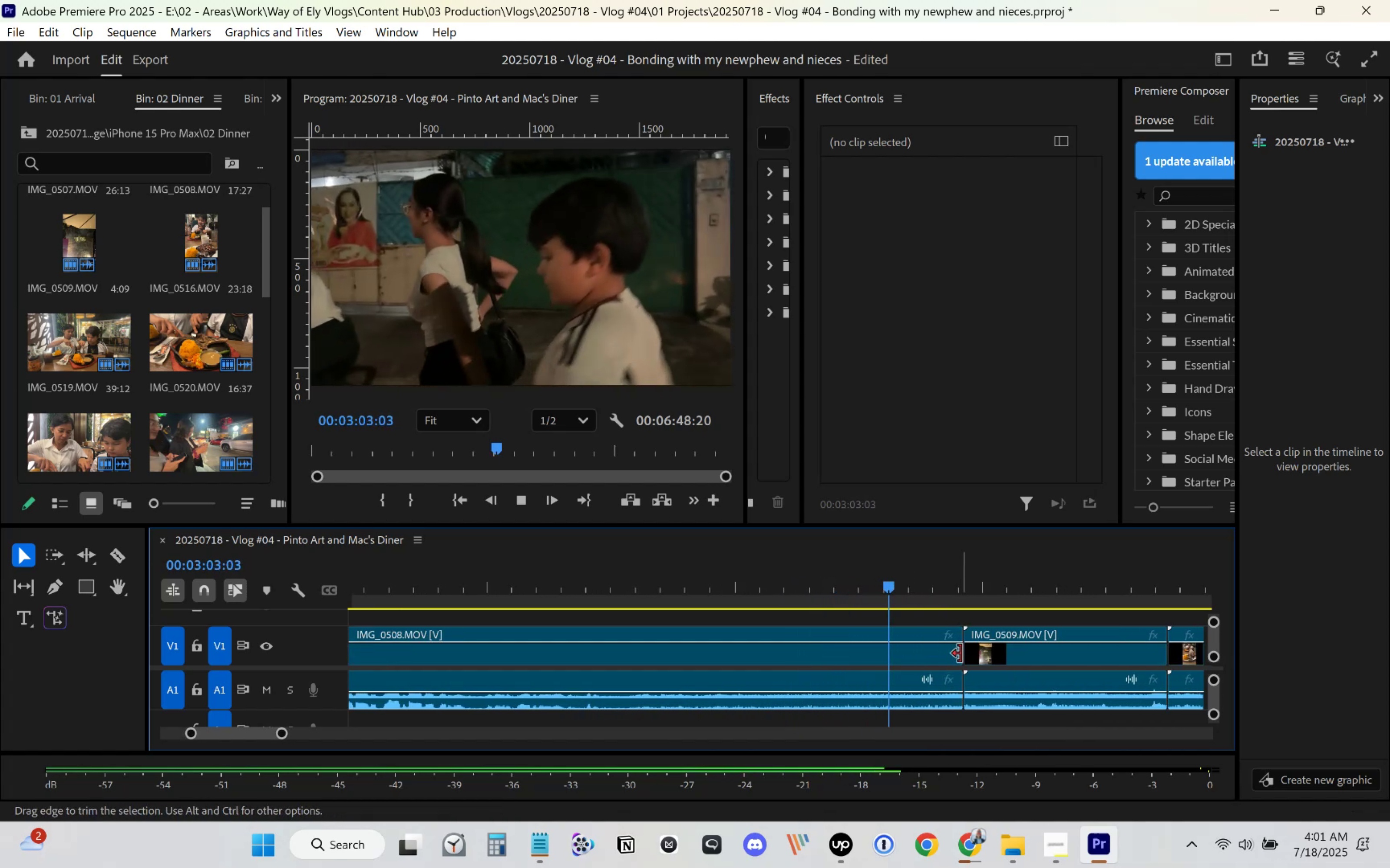 
key(Space)
 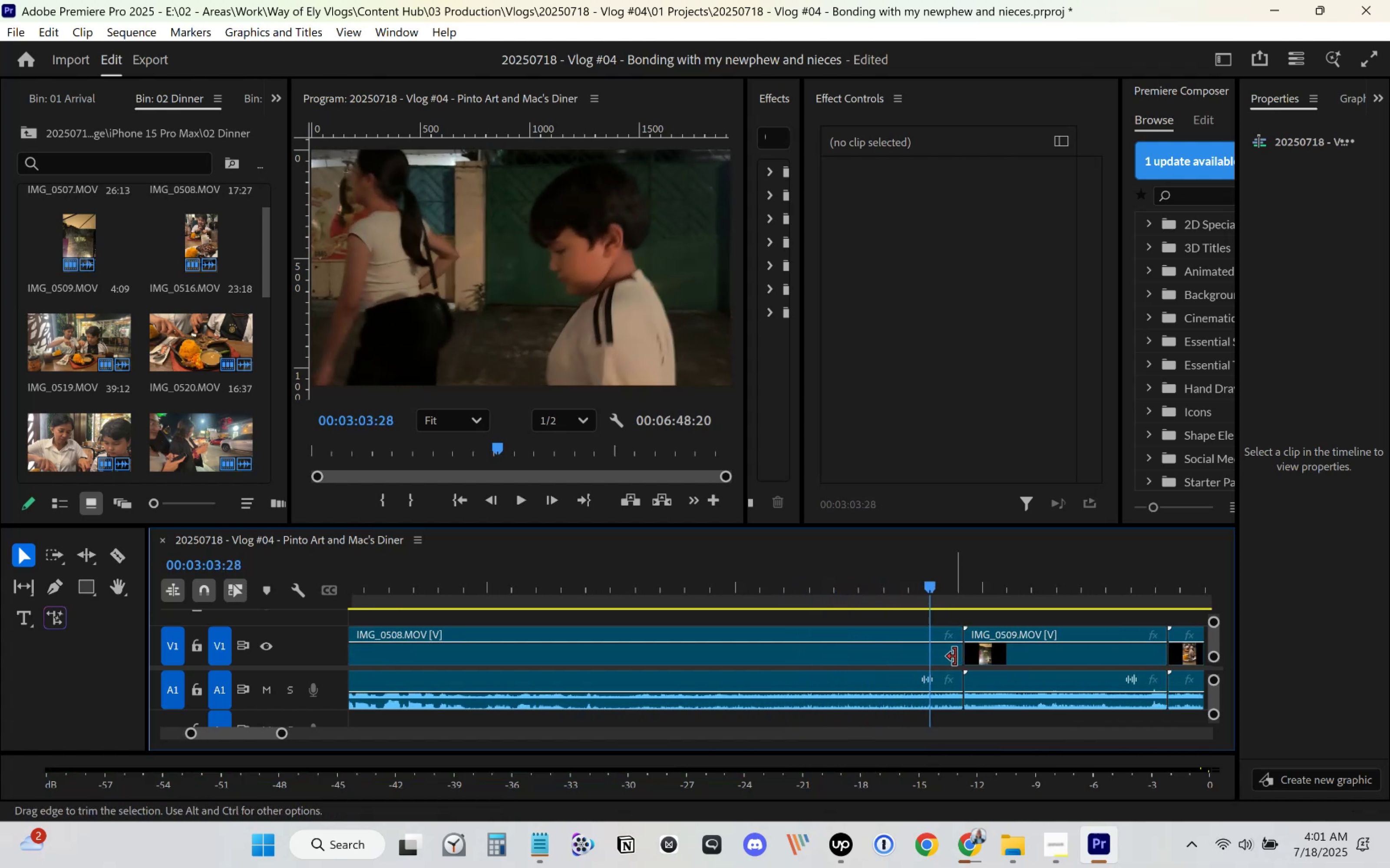 
key(Space)
 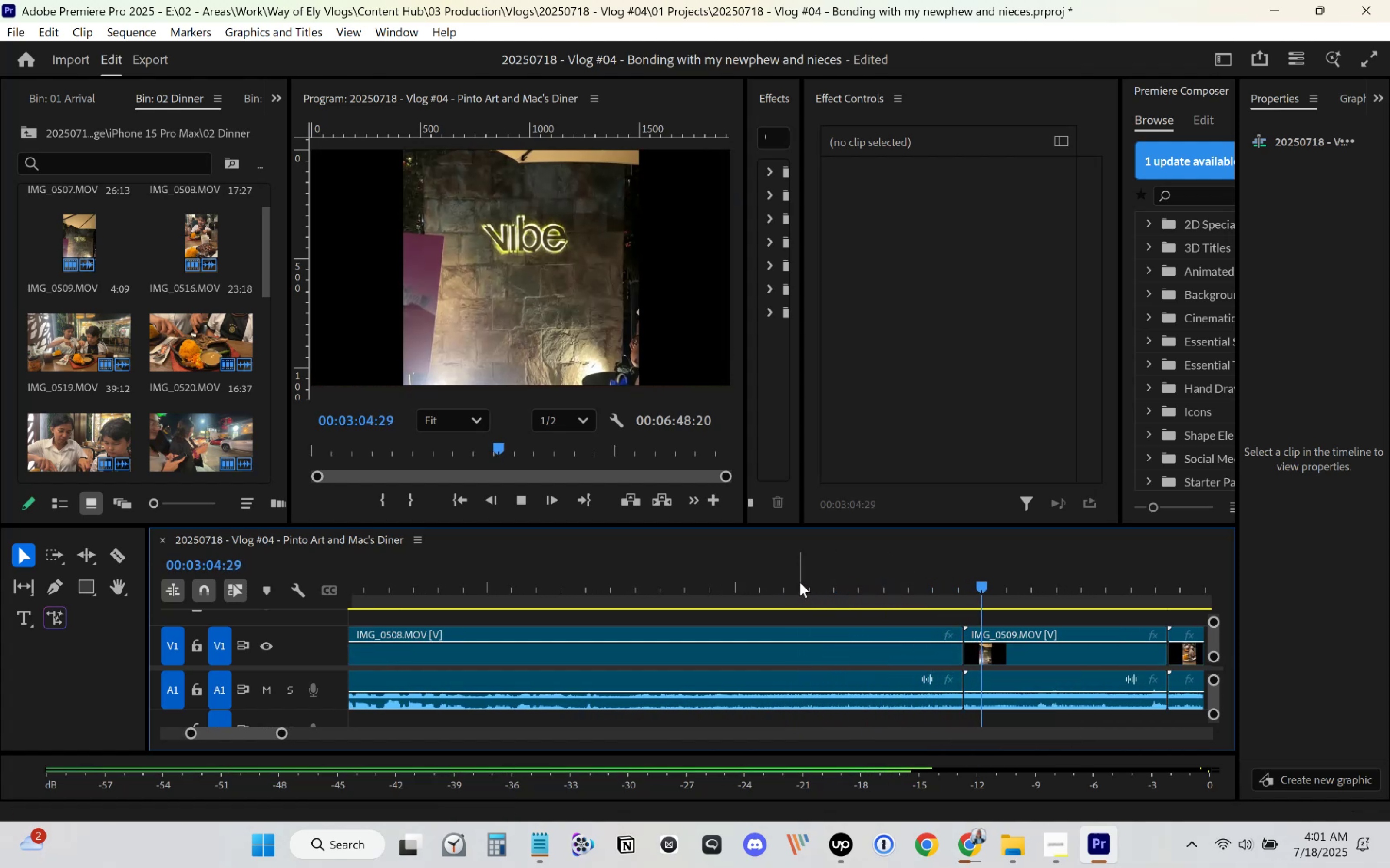 
left_click([802, 579])
 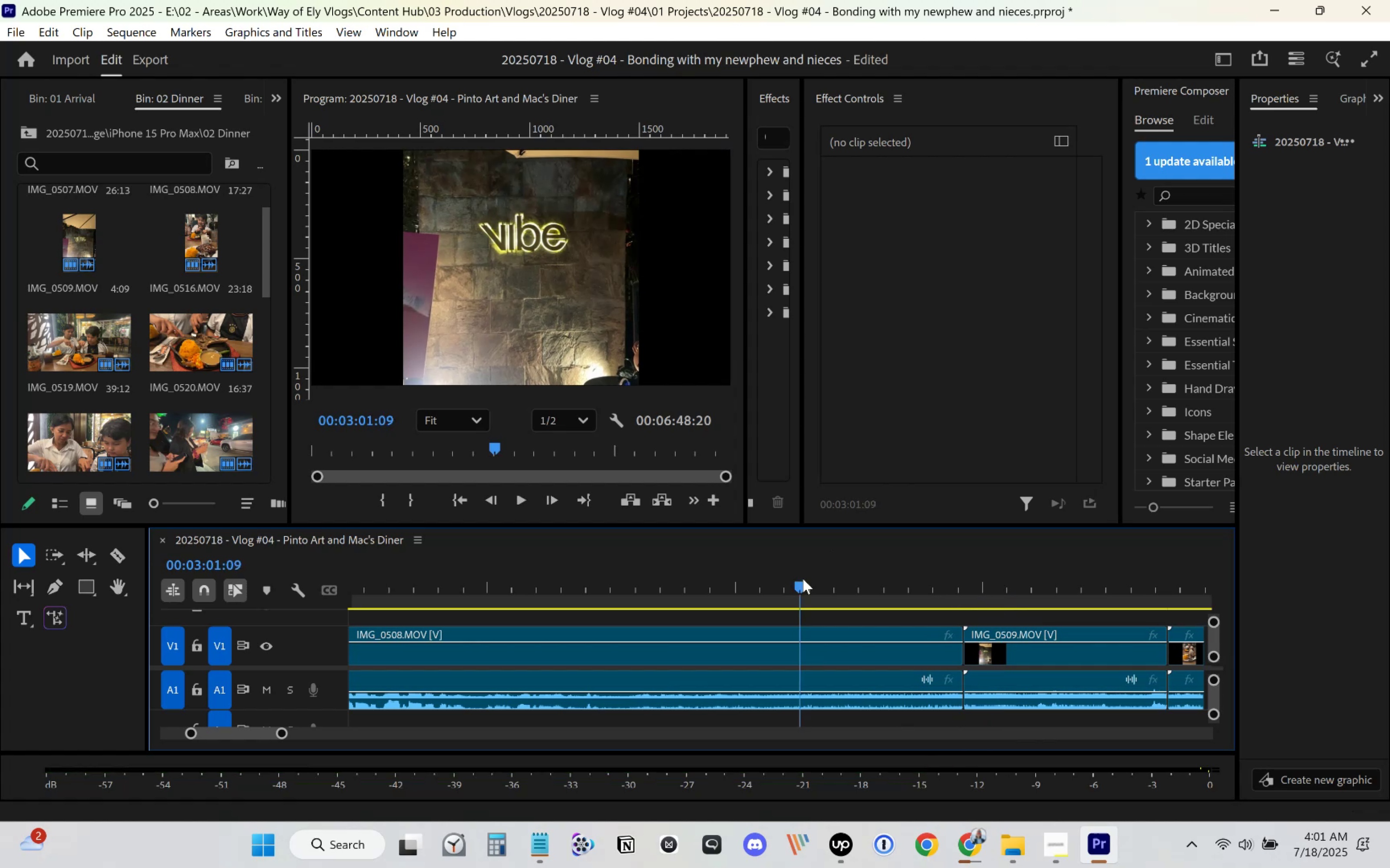 
key(Space)
 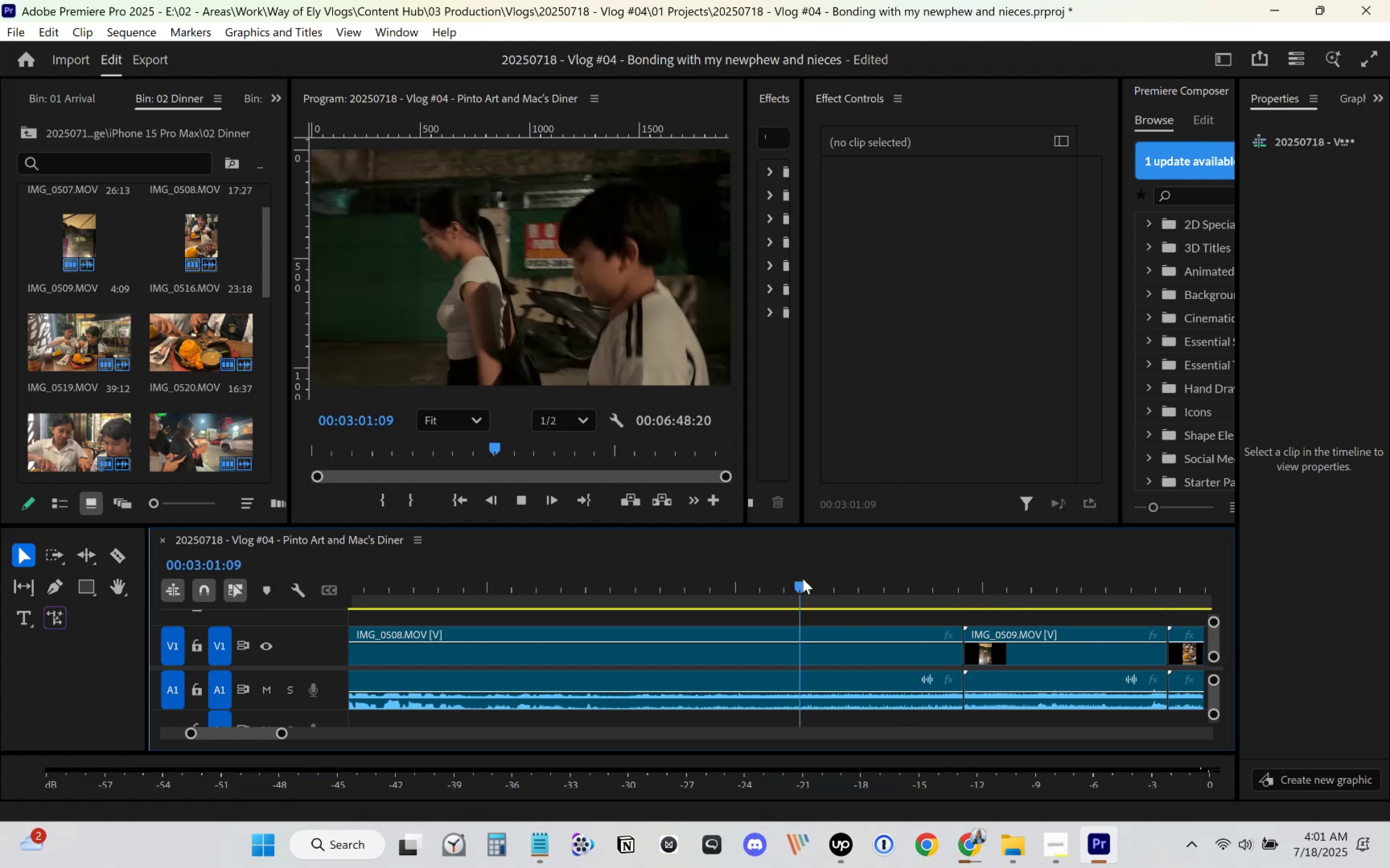 
key(C)
 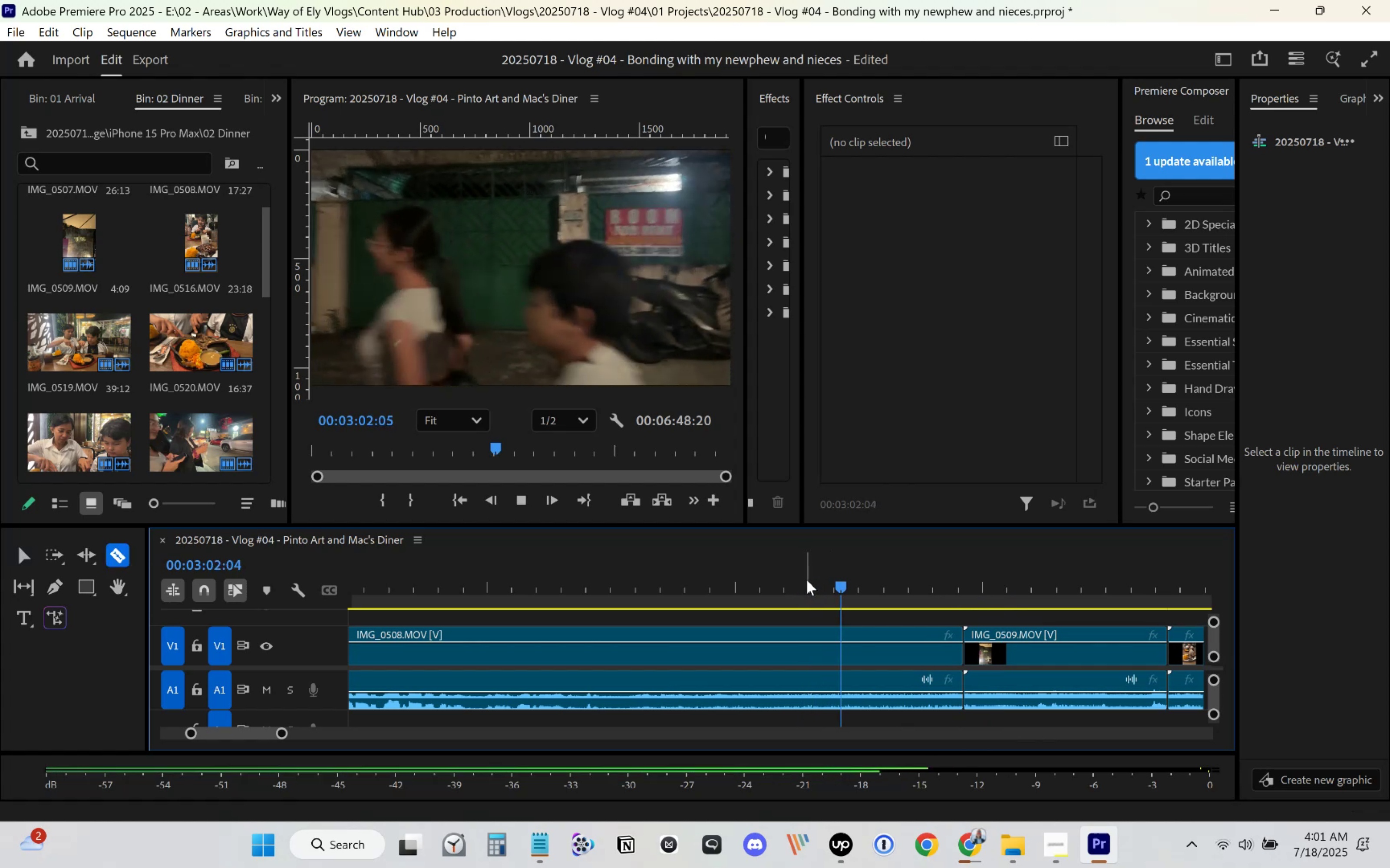 
key(Space)
 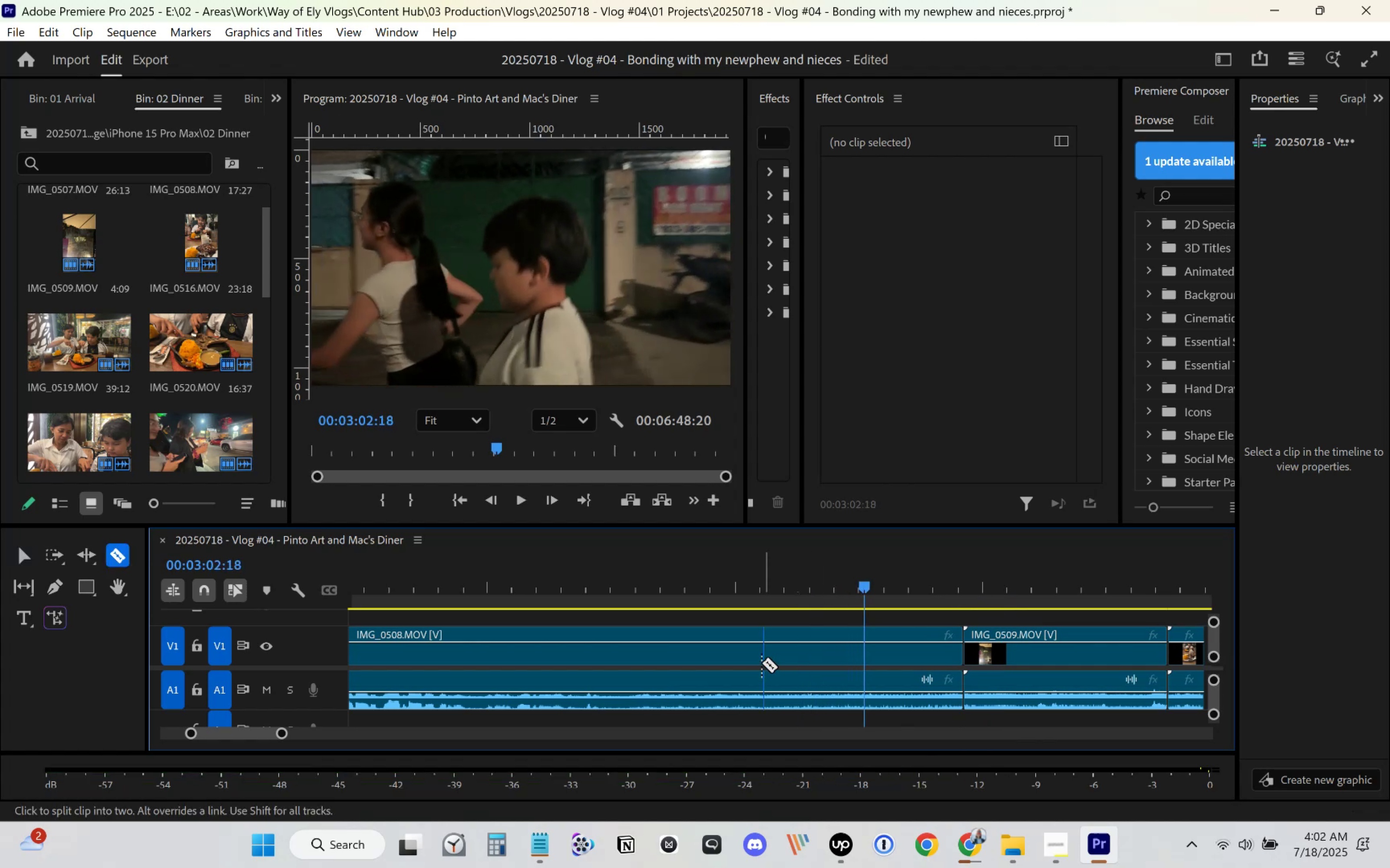 
key(V)
 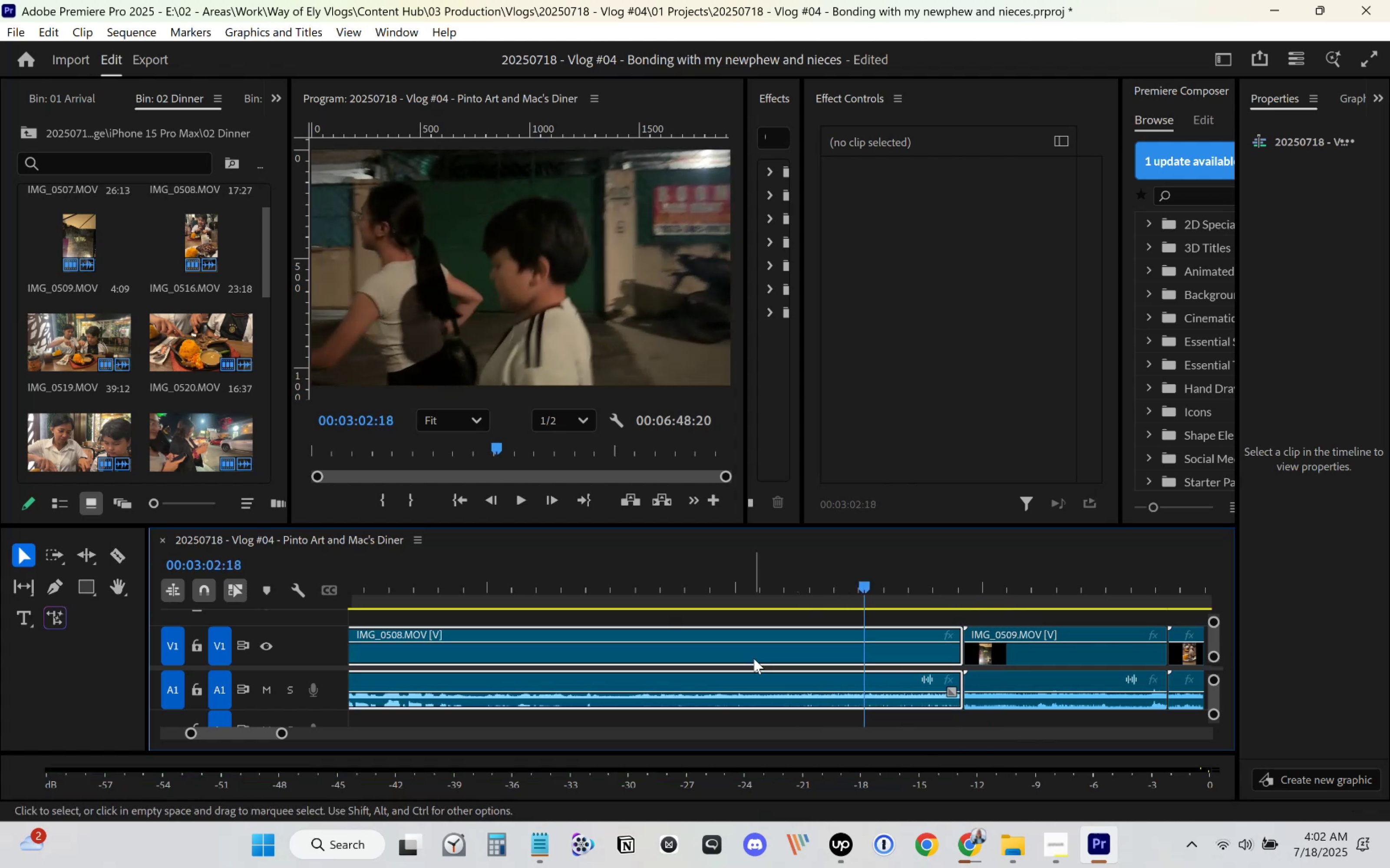 
left_click([753, 658])
 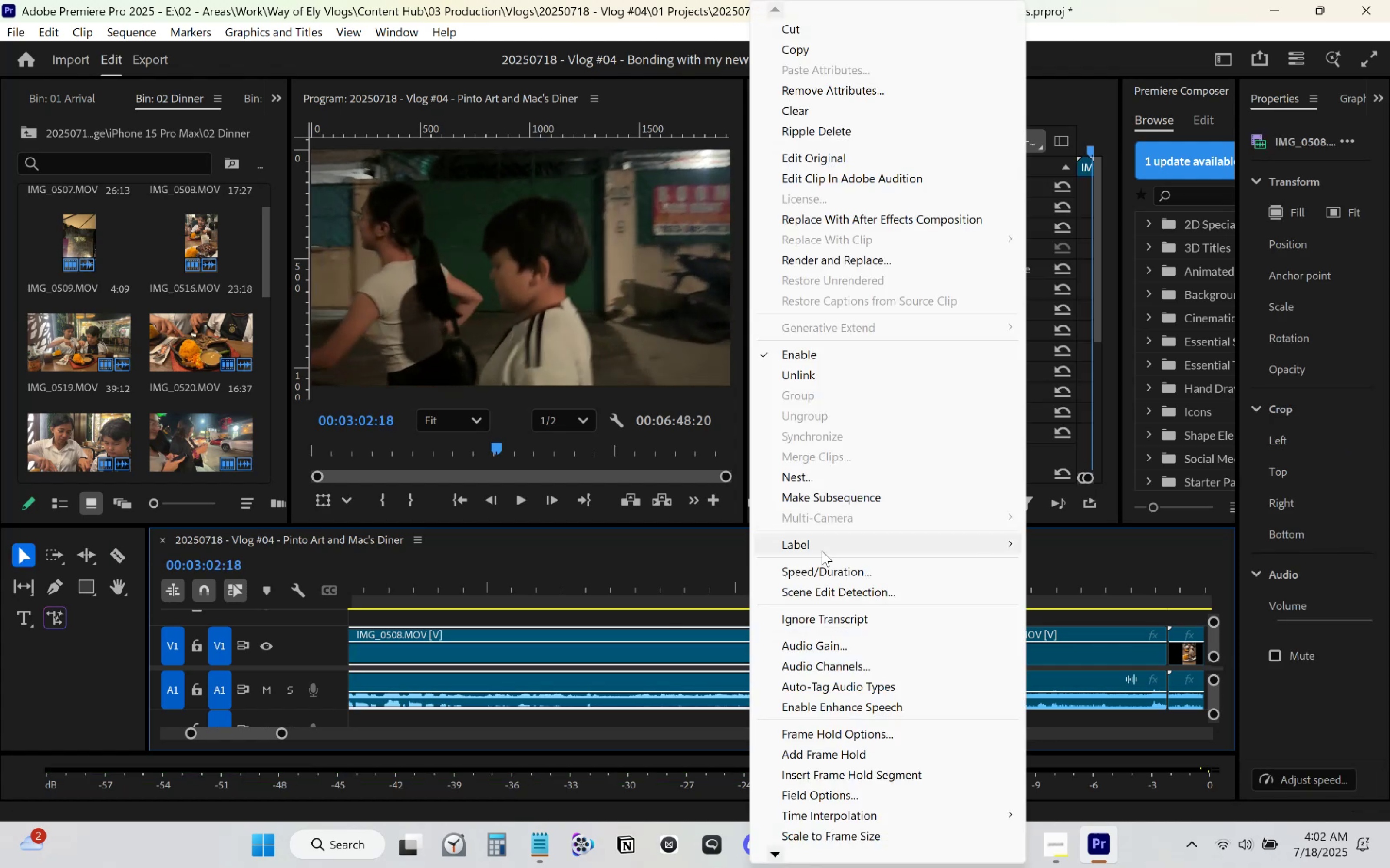 
left_click([826, 566])
 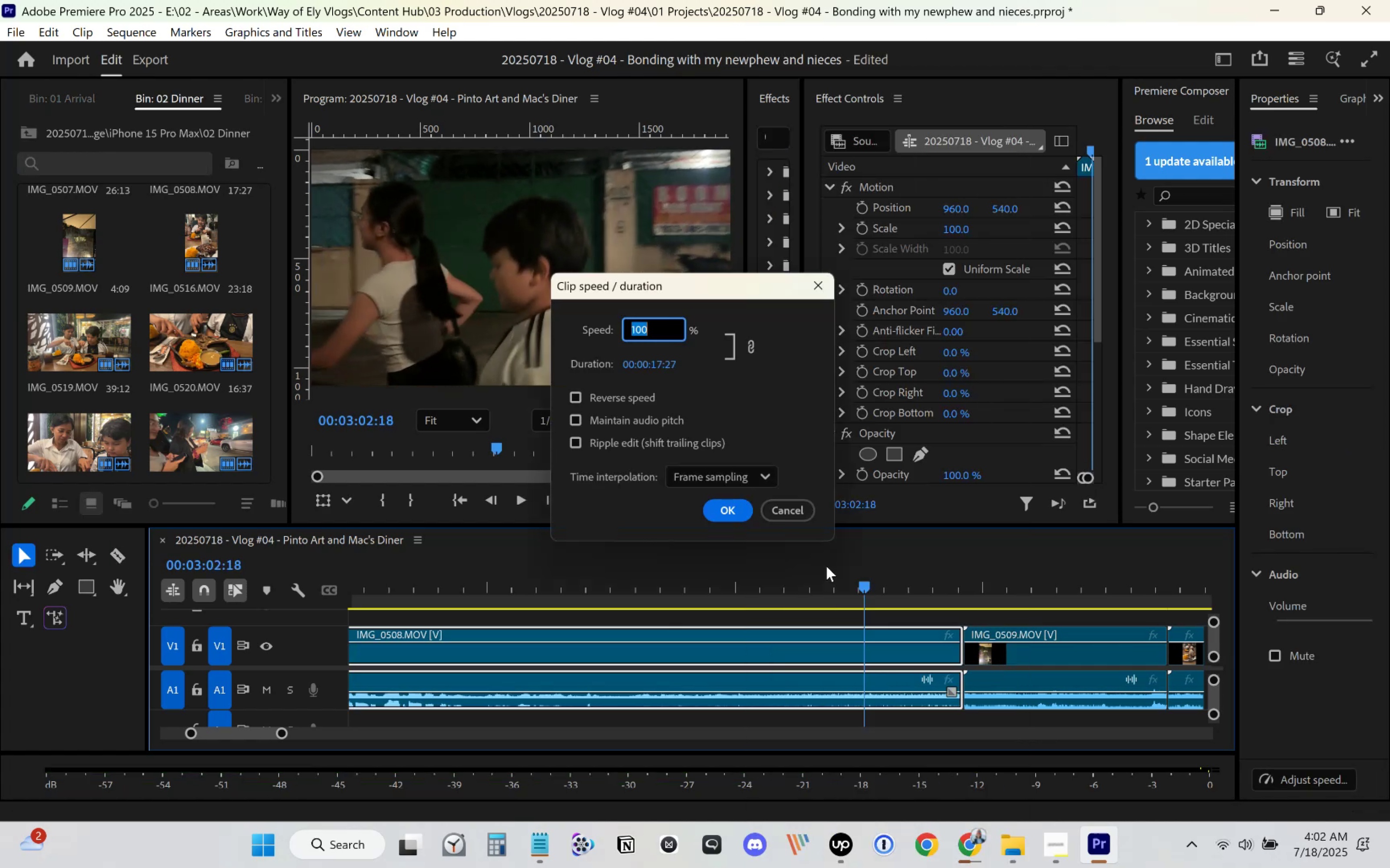 
key(Numpad1)
 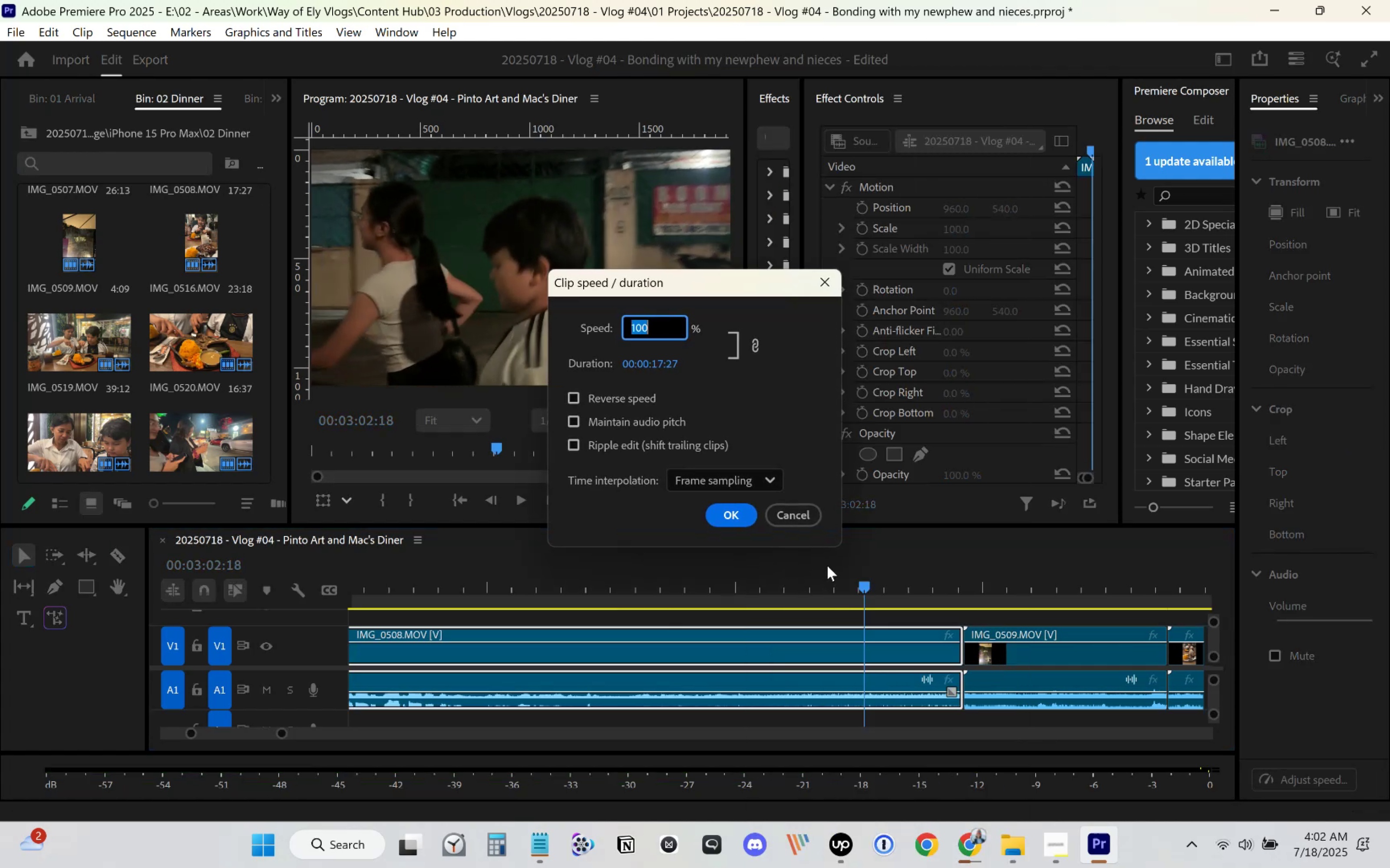 
key(Numpad4)
 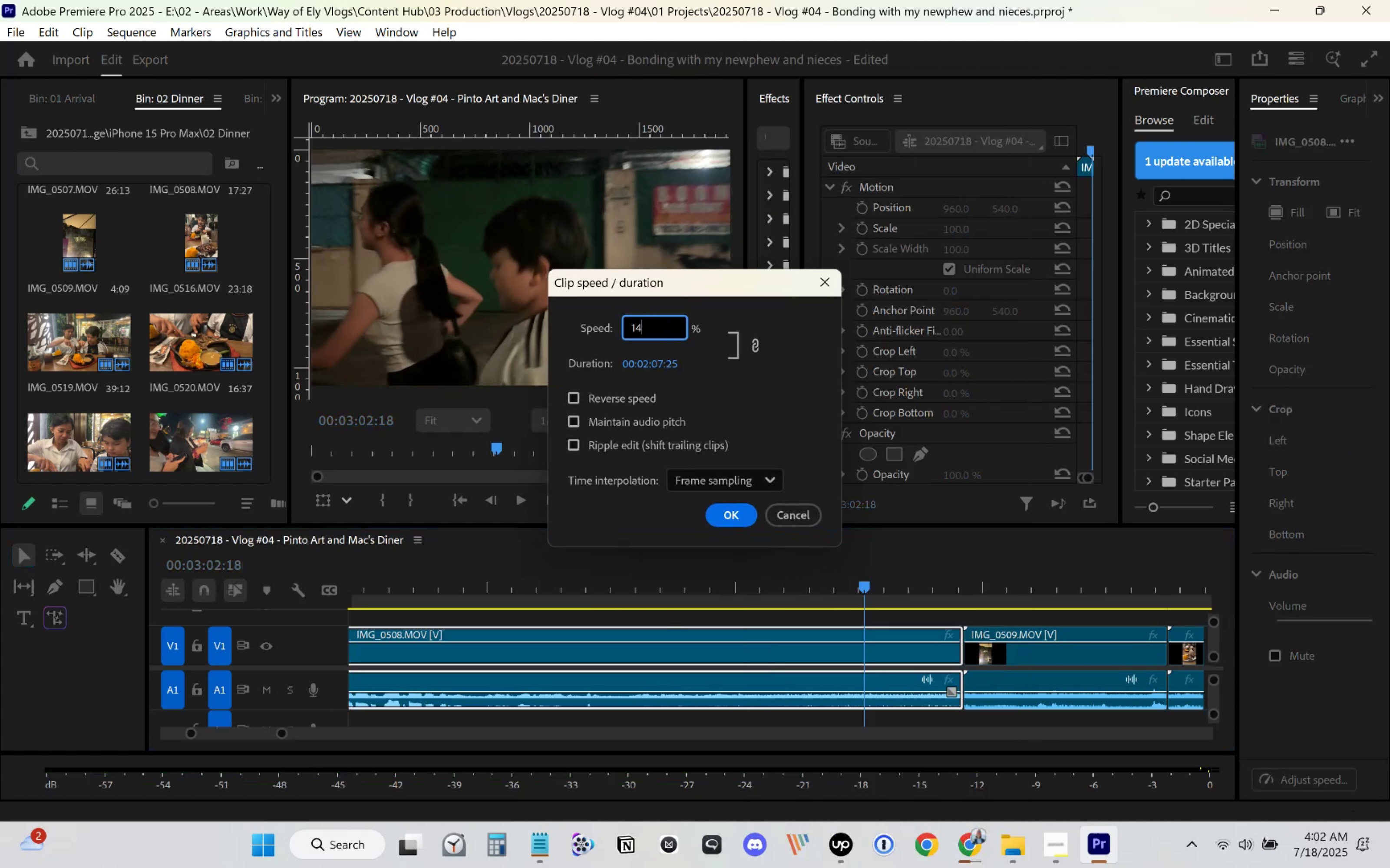 
key(Numpad0)
 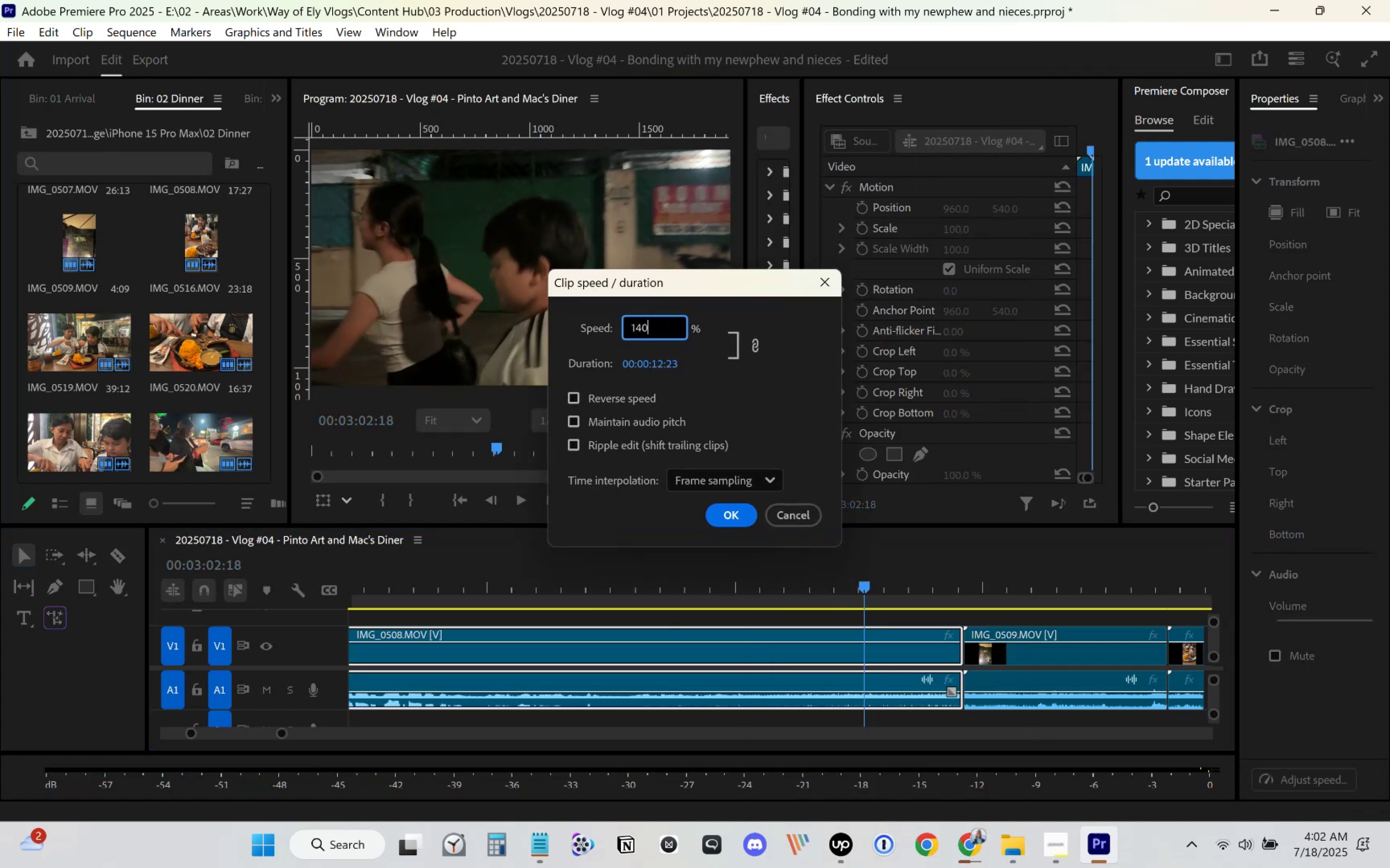 
key(Enter)
 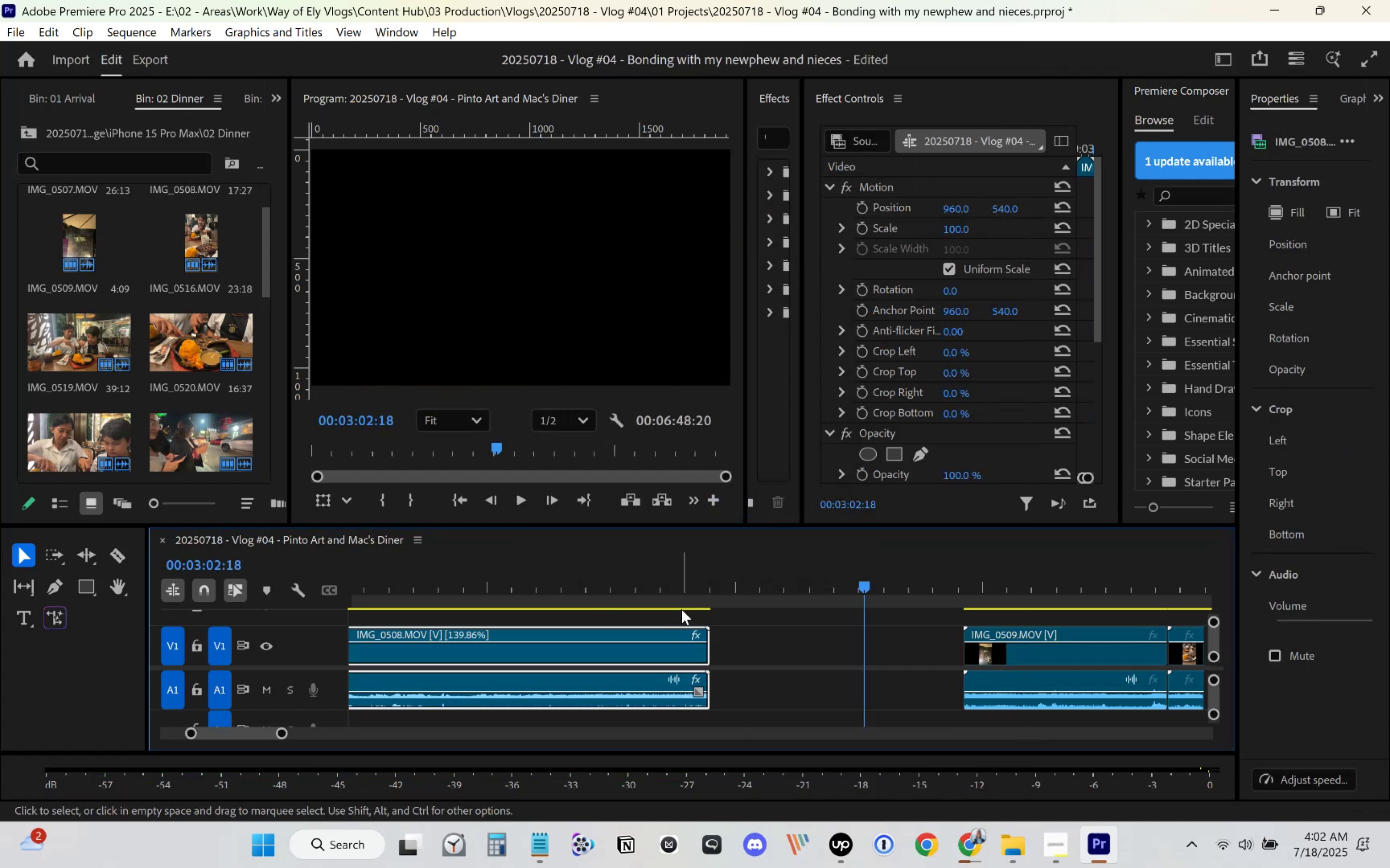 
scroll: coordinate [695, 567], scroll_direction: up, amount: 13.0
 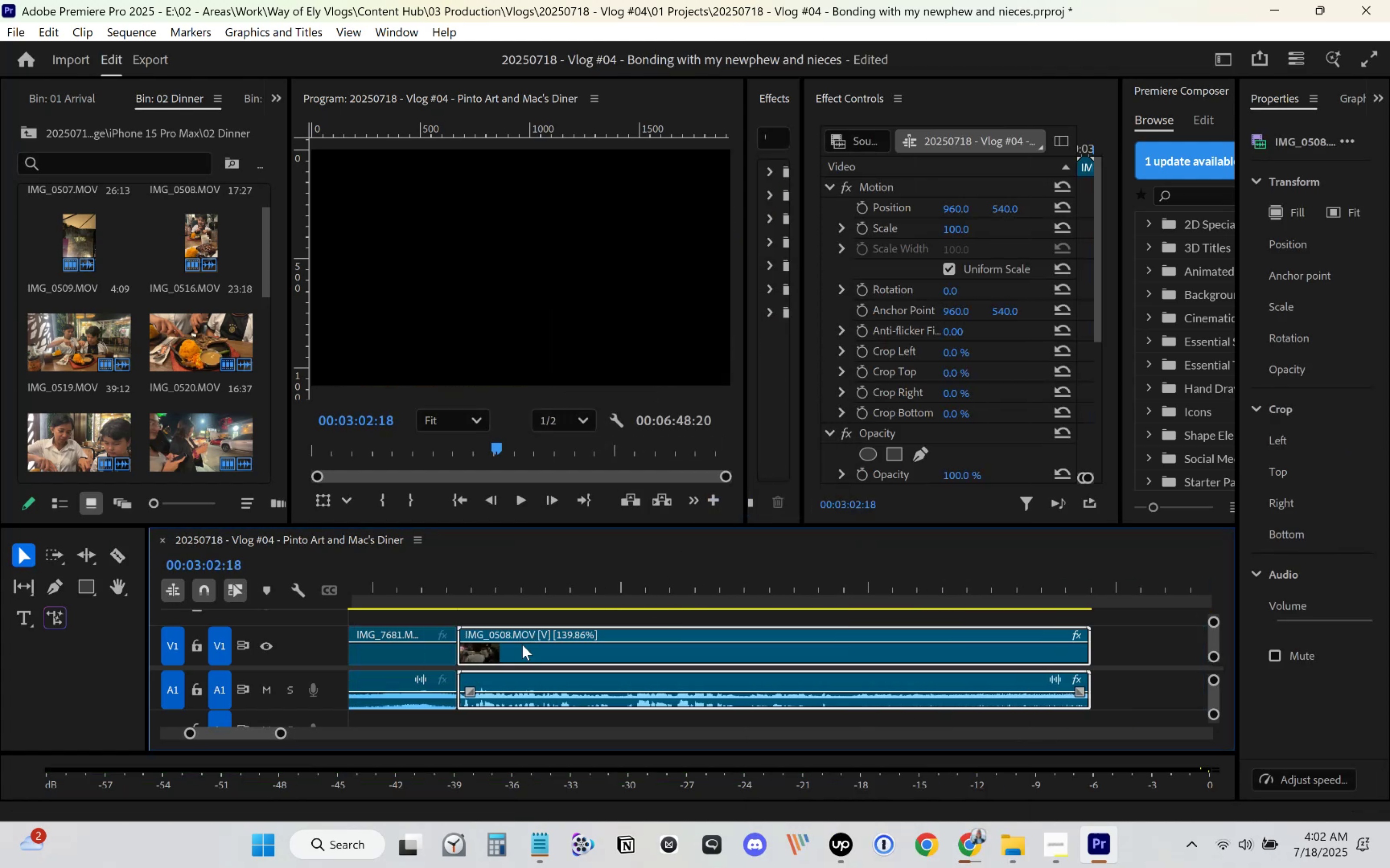 
left_click_drag(start_coordinate=[432, 566], to_coordinate=[431, 569])
 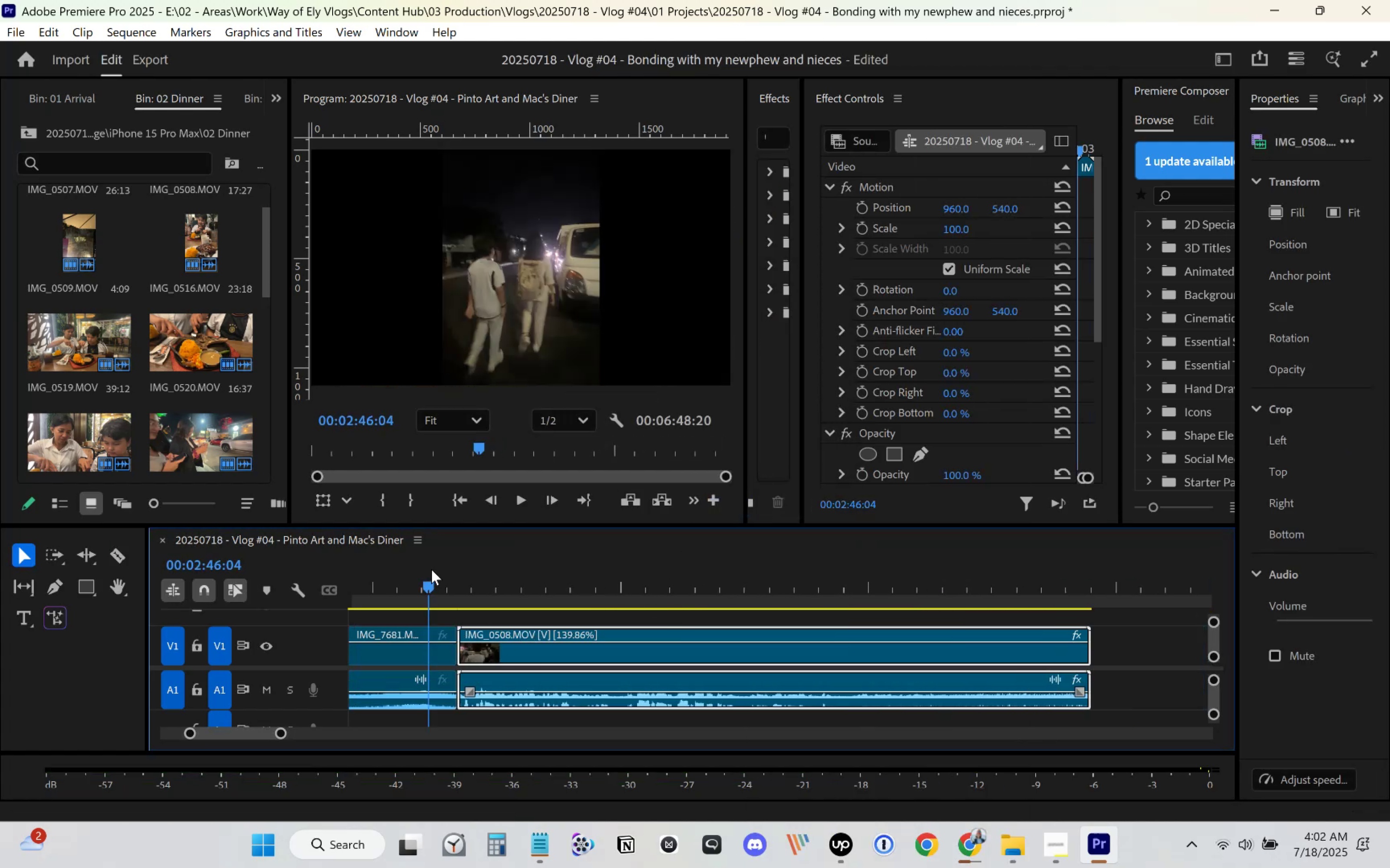 
key(Space)
 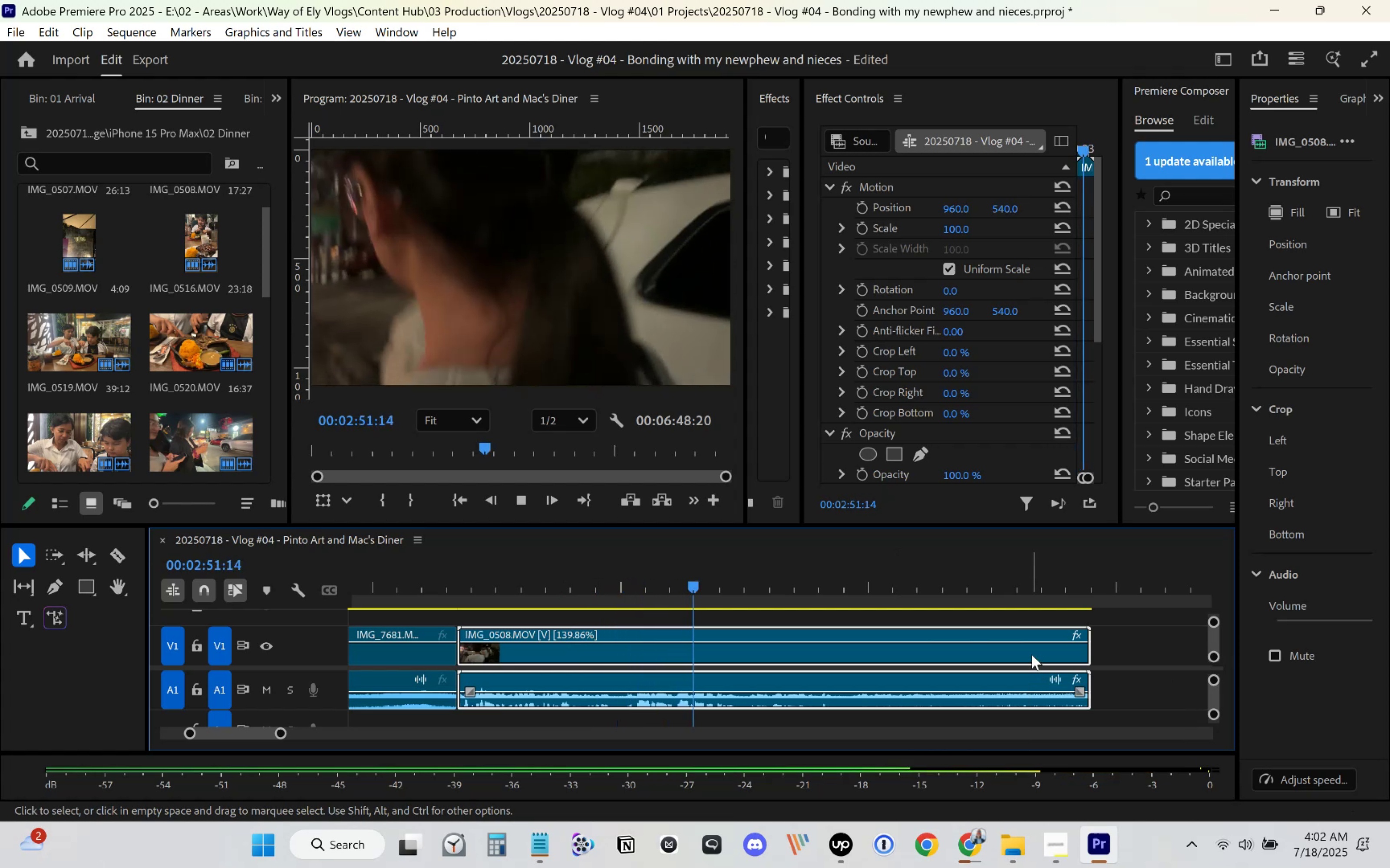 
wait(10.52)
 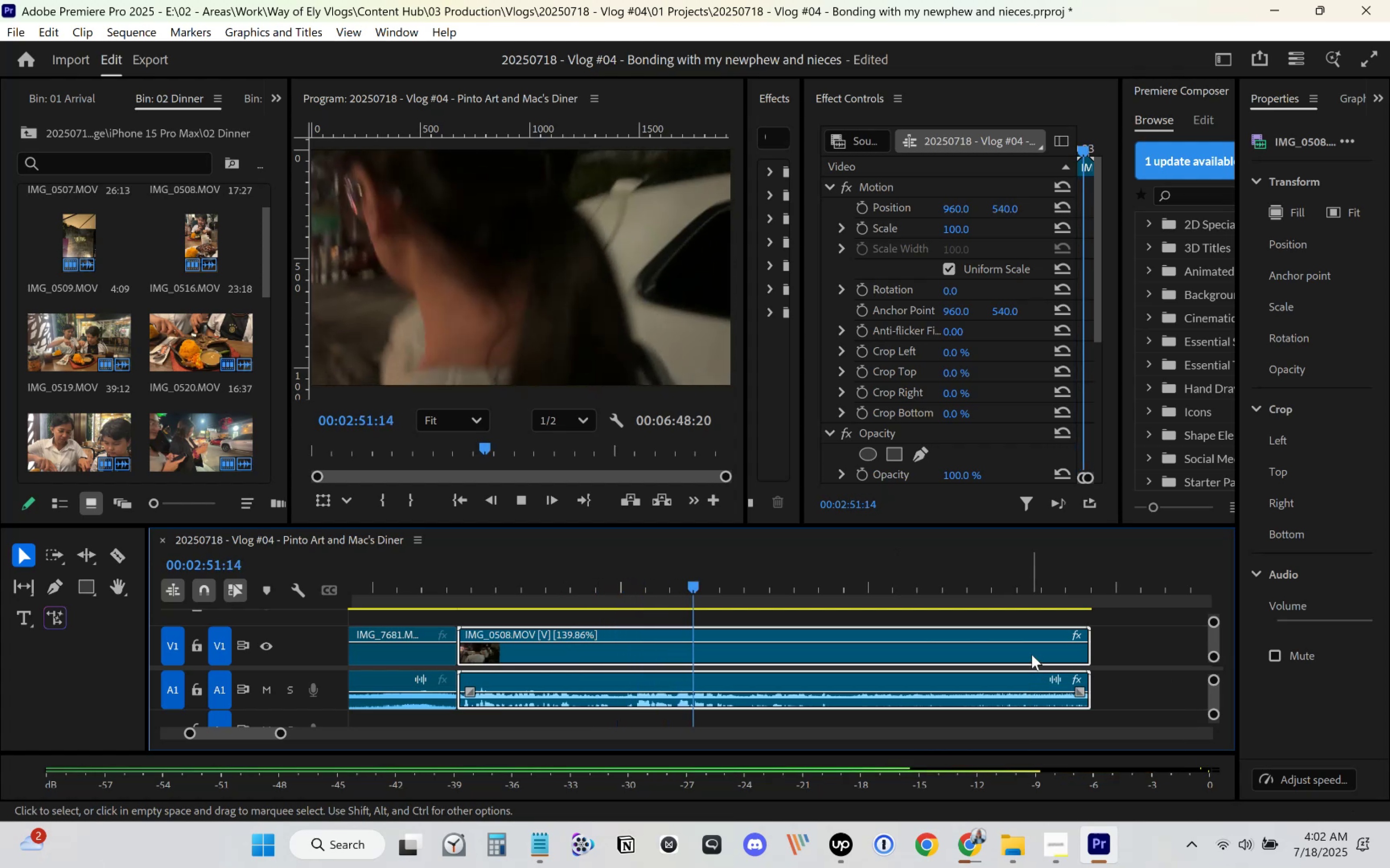 
scroll: coordinate [1029, 664], scroll_direction: down, amount: 4.0
 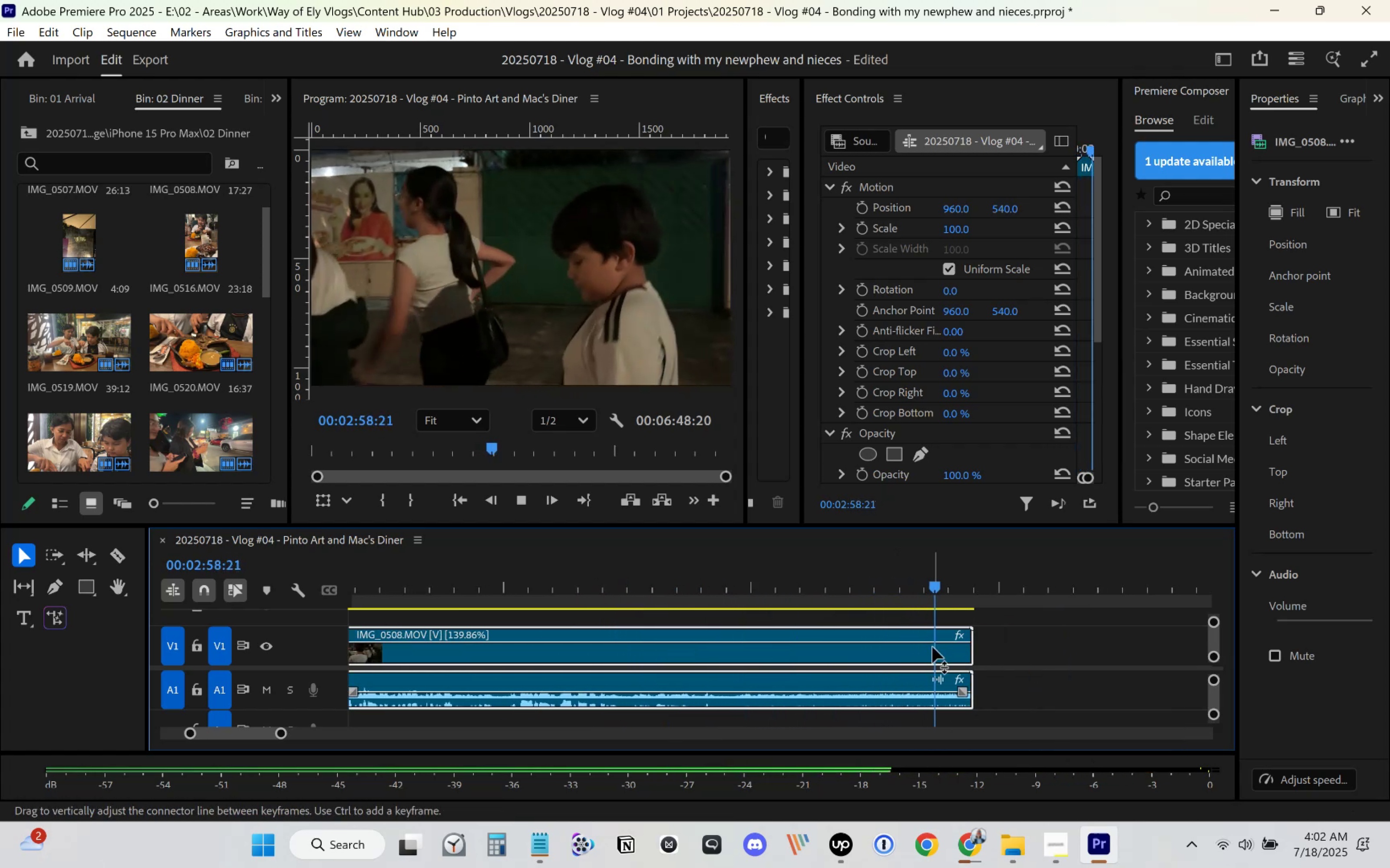 
key(Space)
 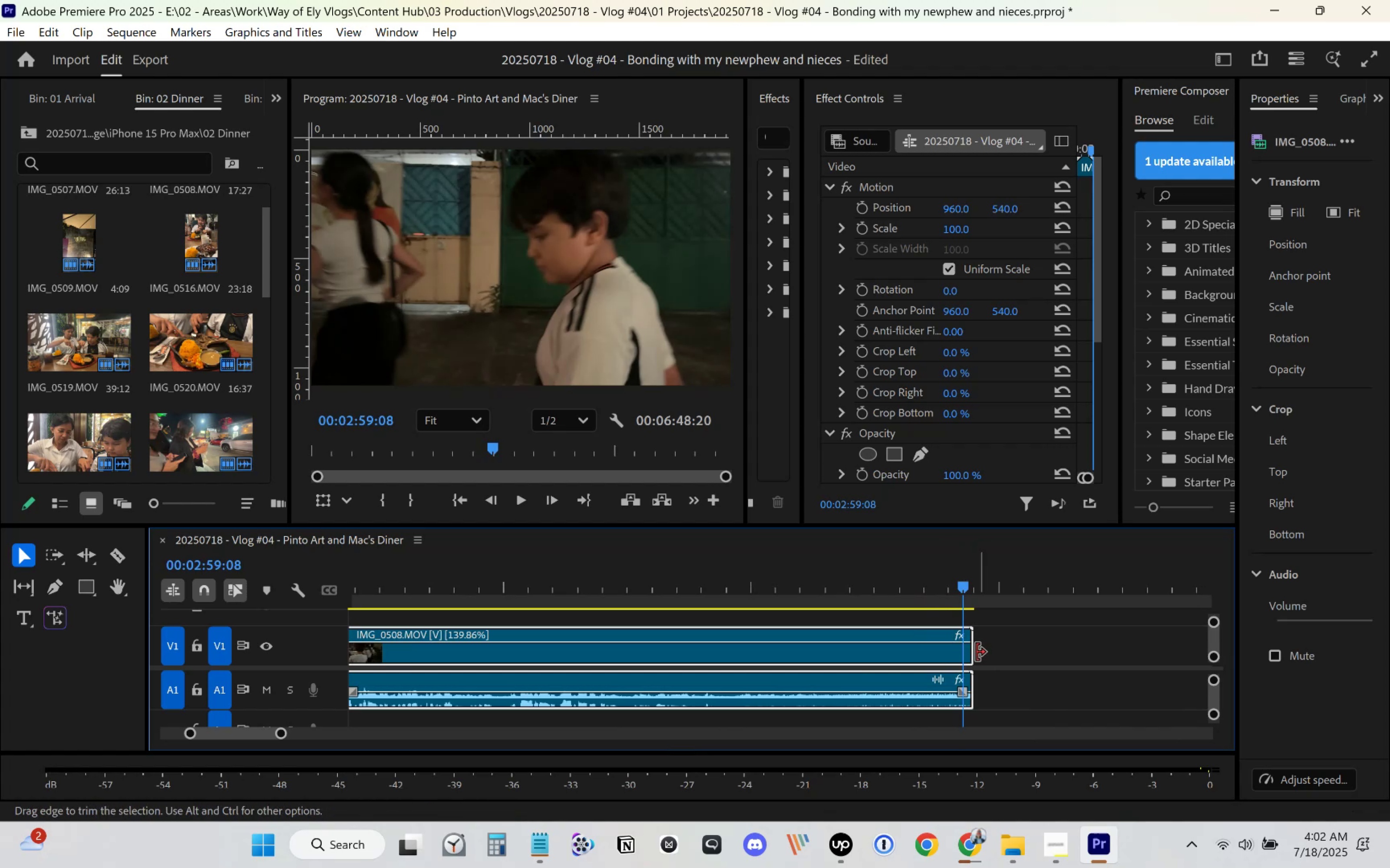 
left_click([816, 597])
 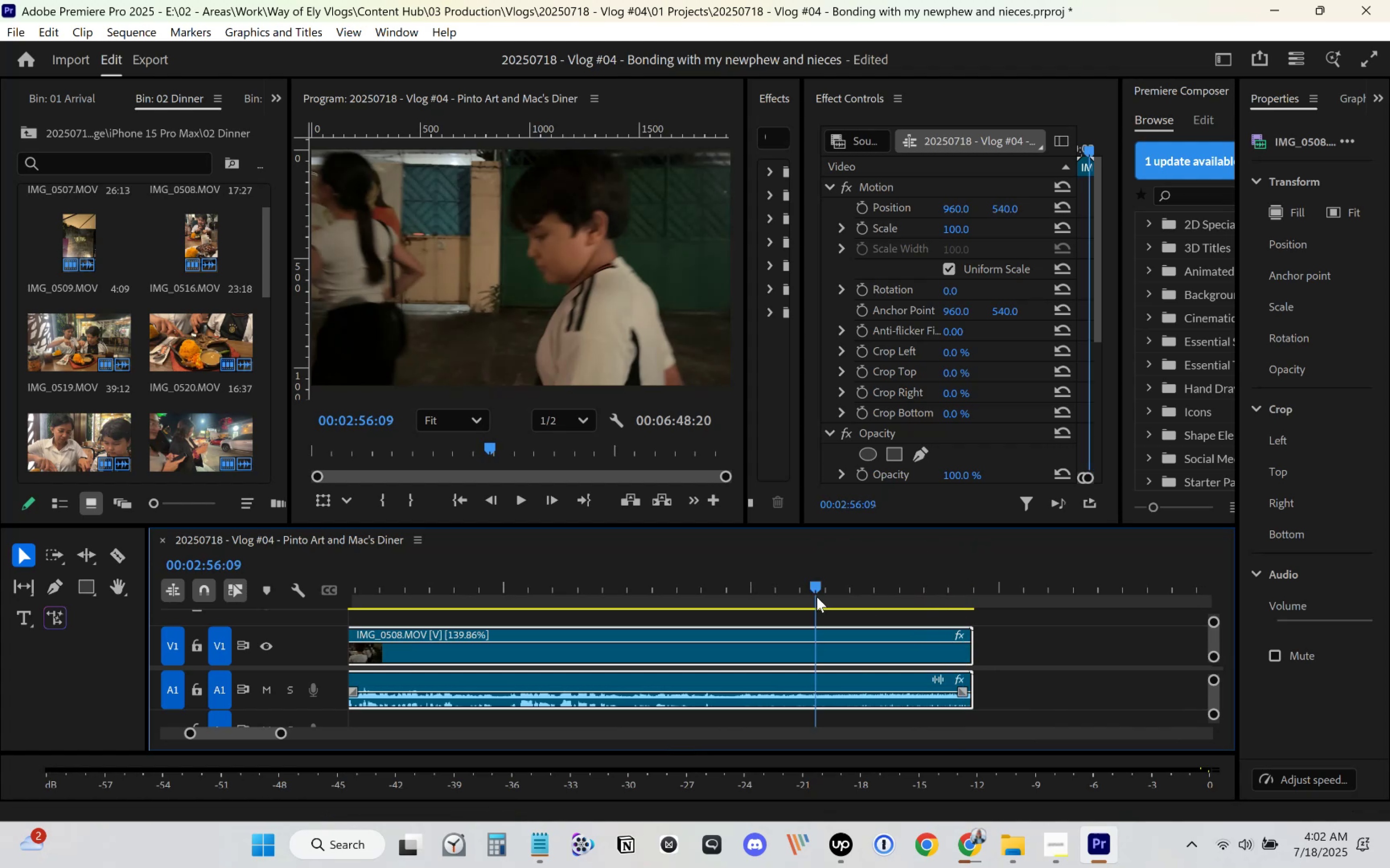 
key(Space)
 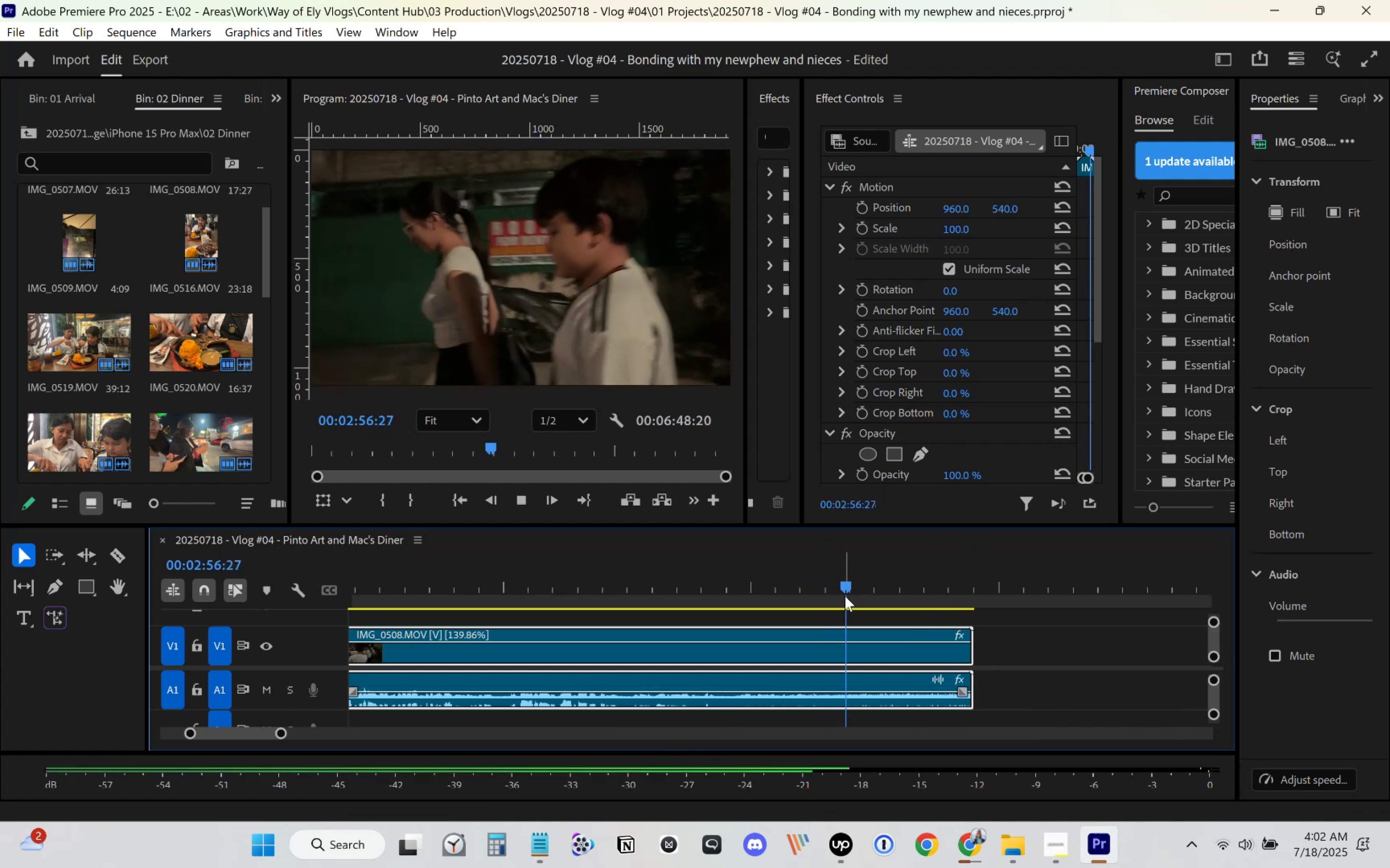 
key(Space)
 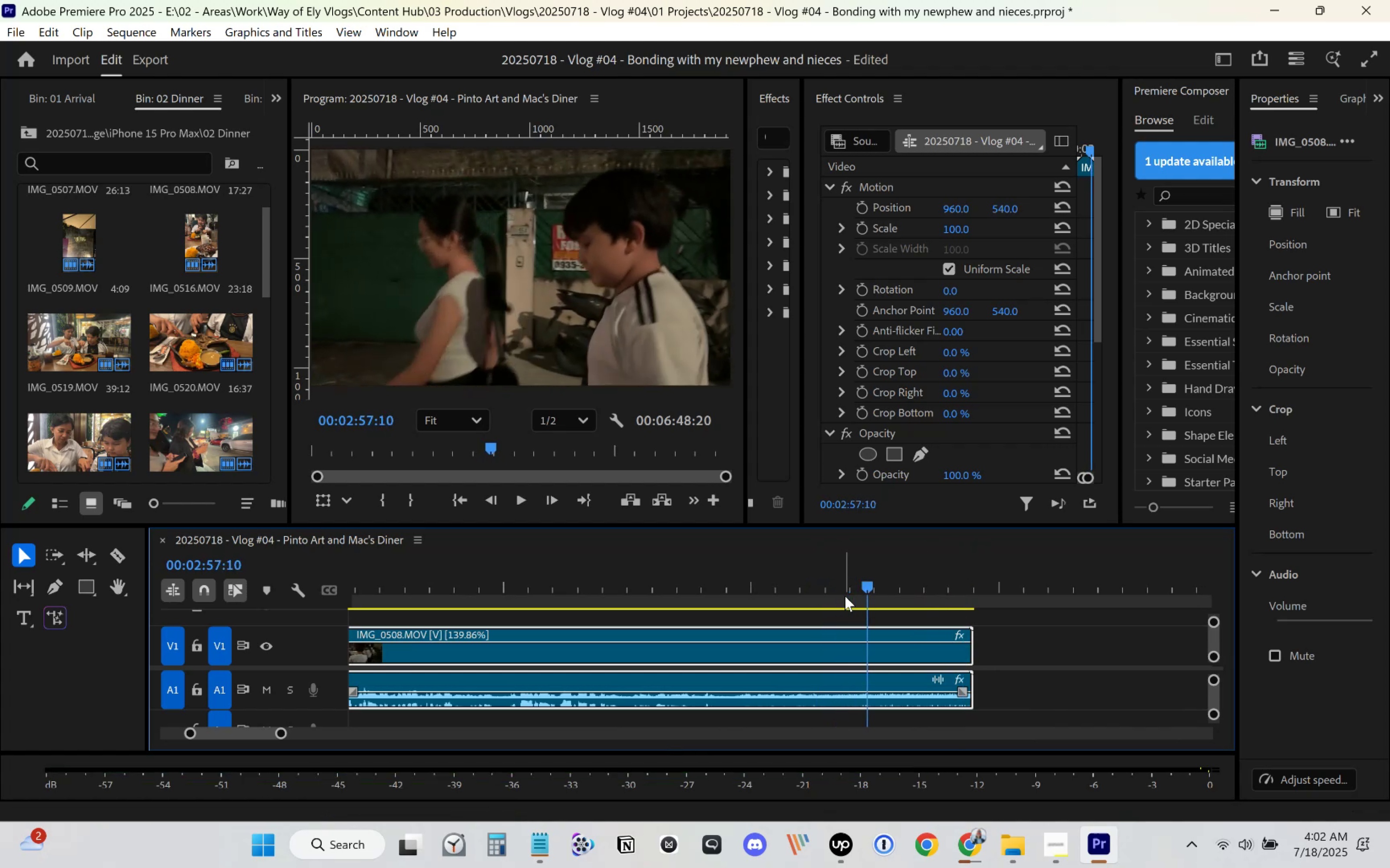 
key(Space)
 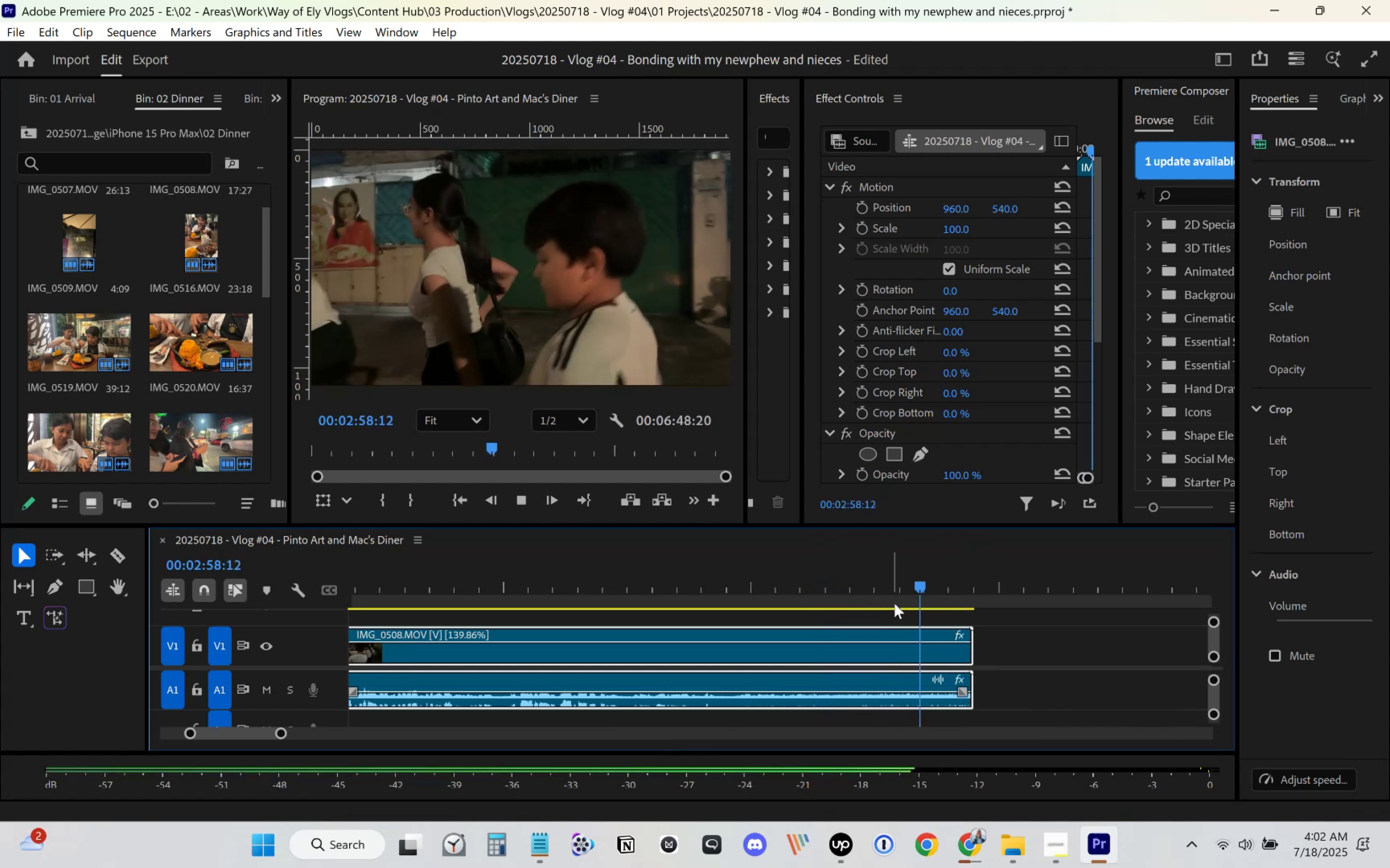 
key(Space)
 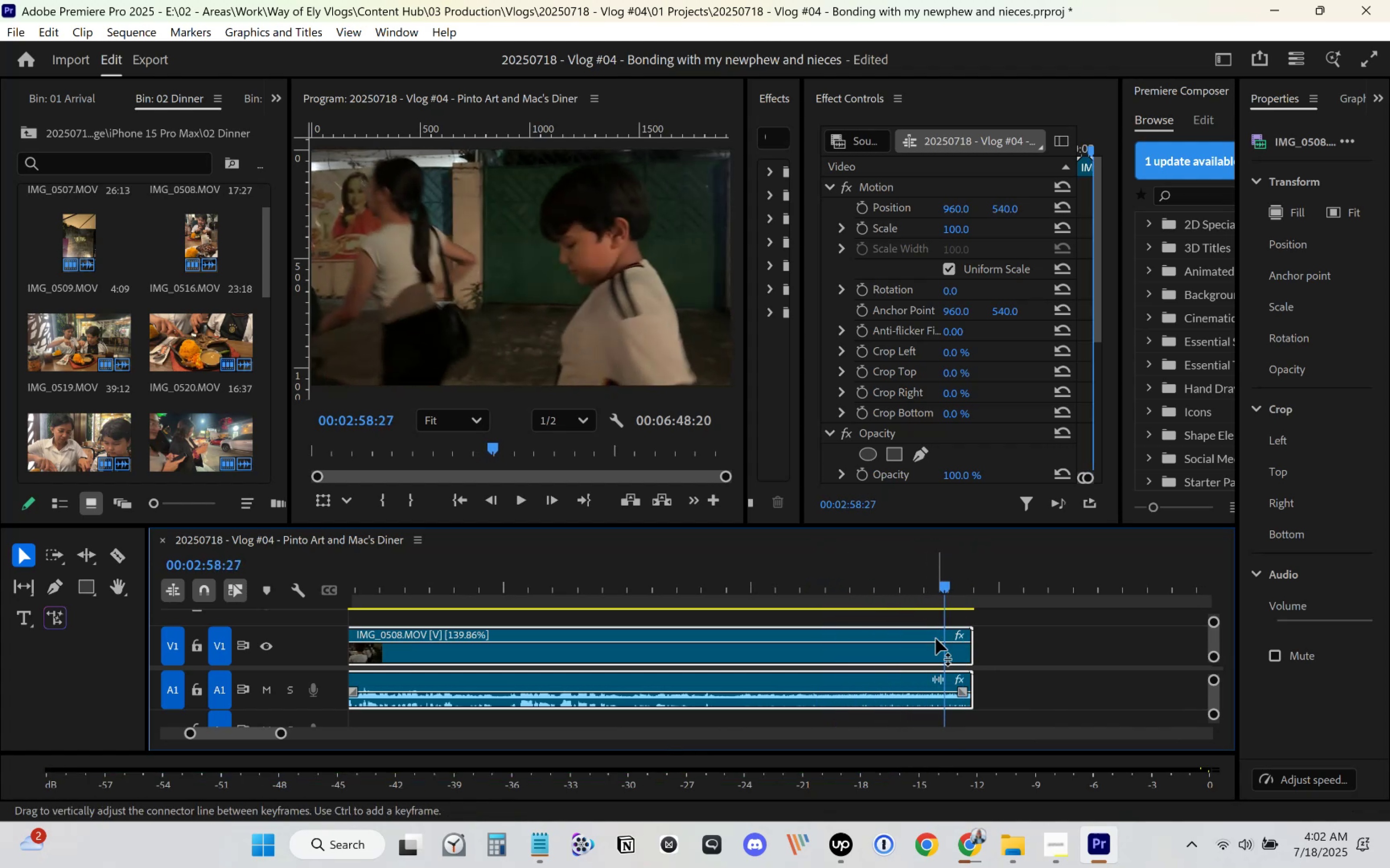 
key(C)
 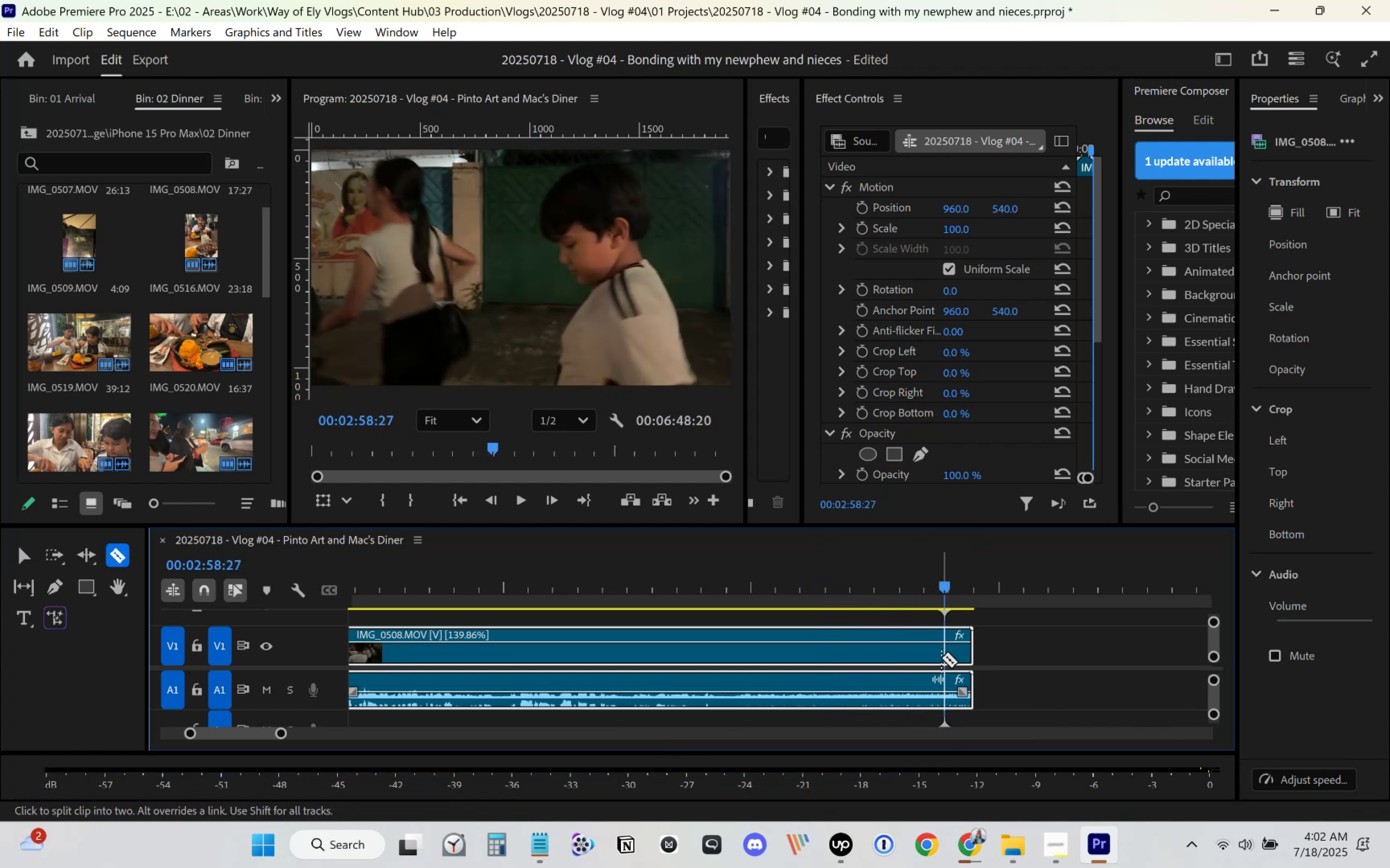 
left_click([736, 558])
 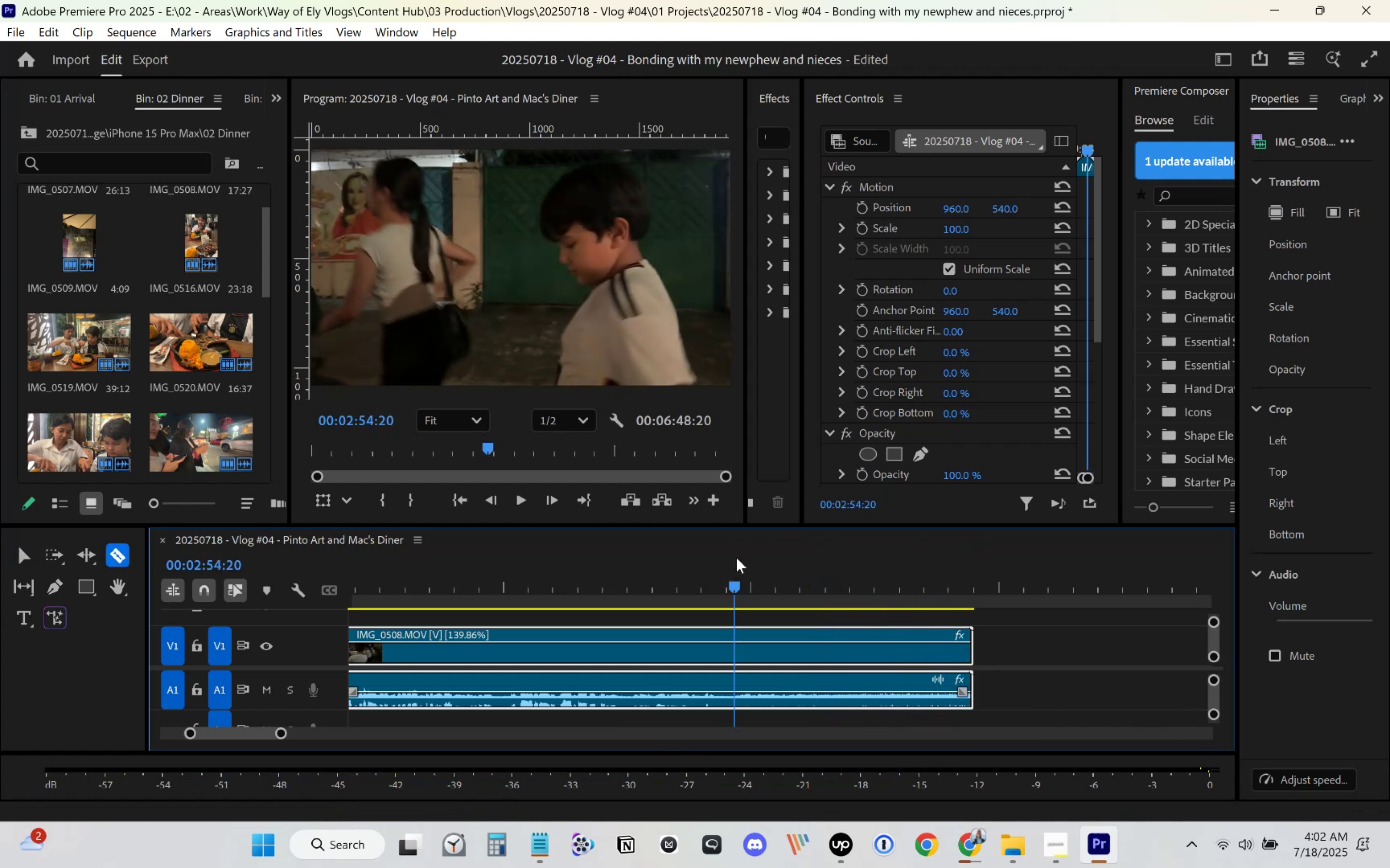 
key(Space)
 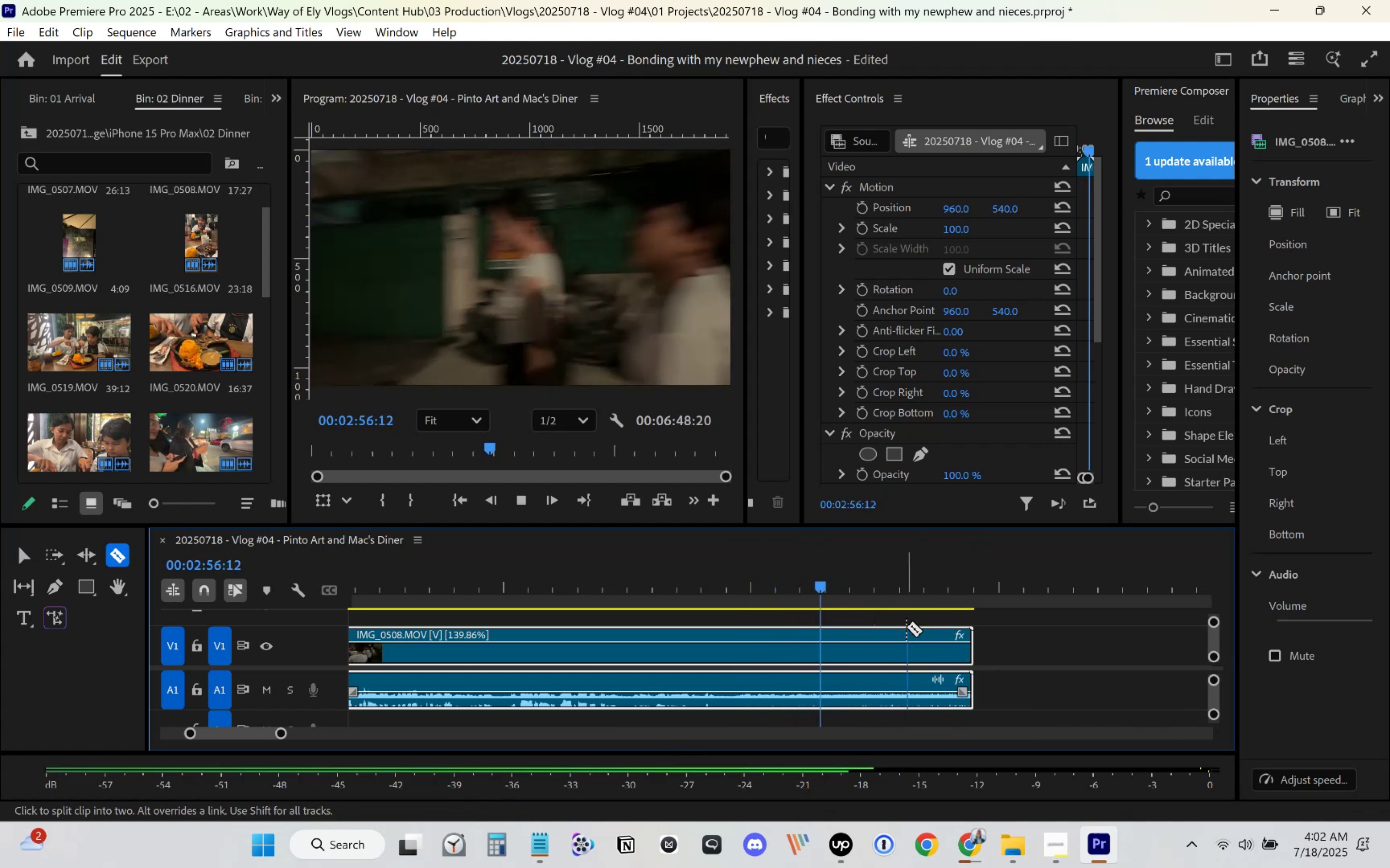 
key(Space)
 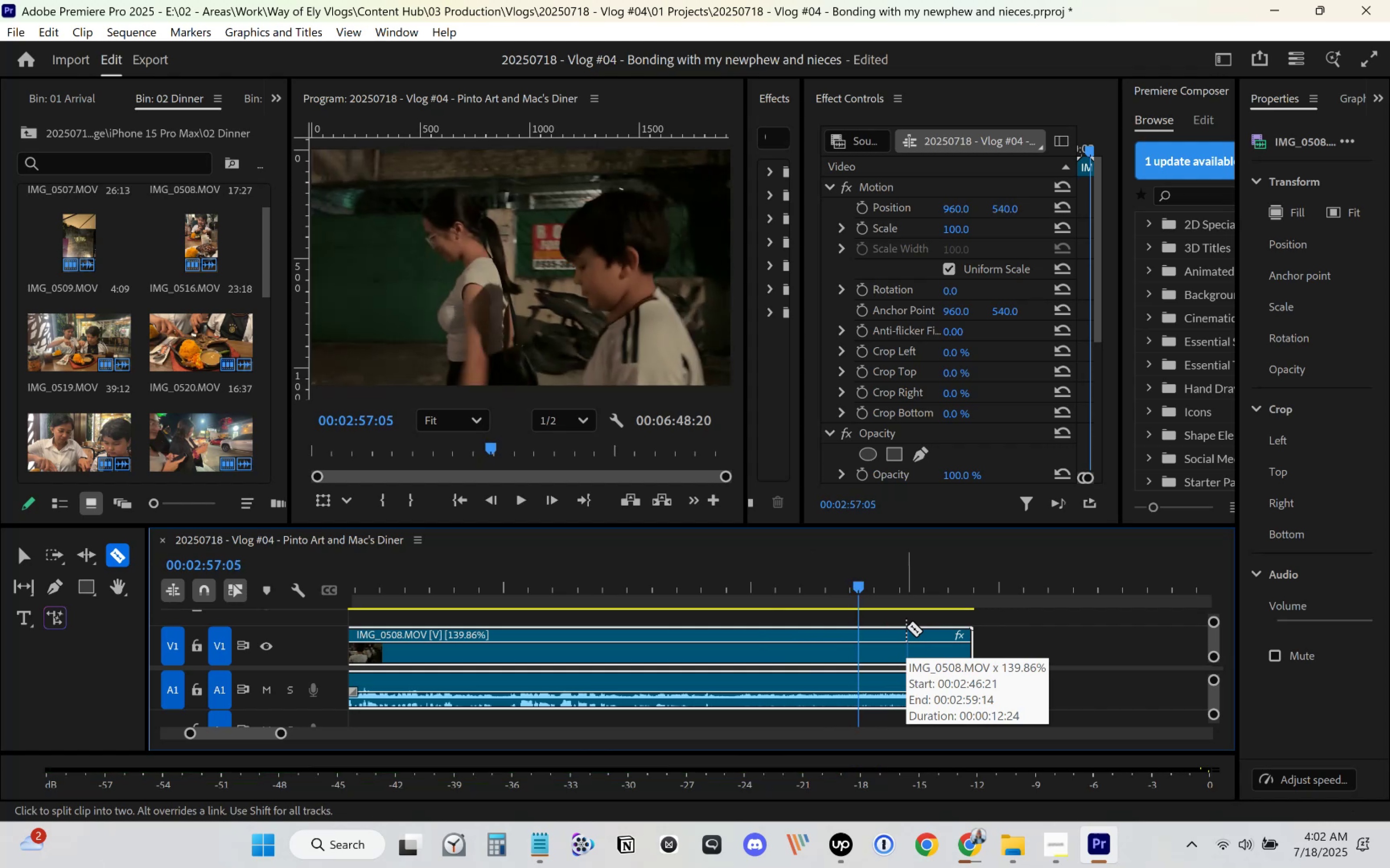 
key(Space)
 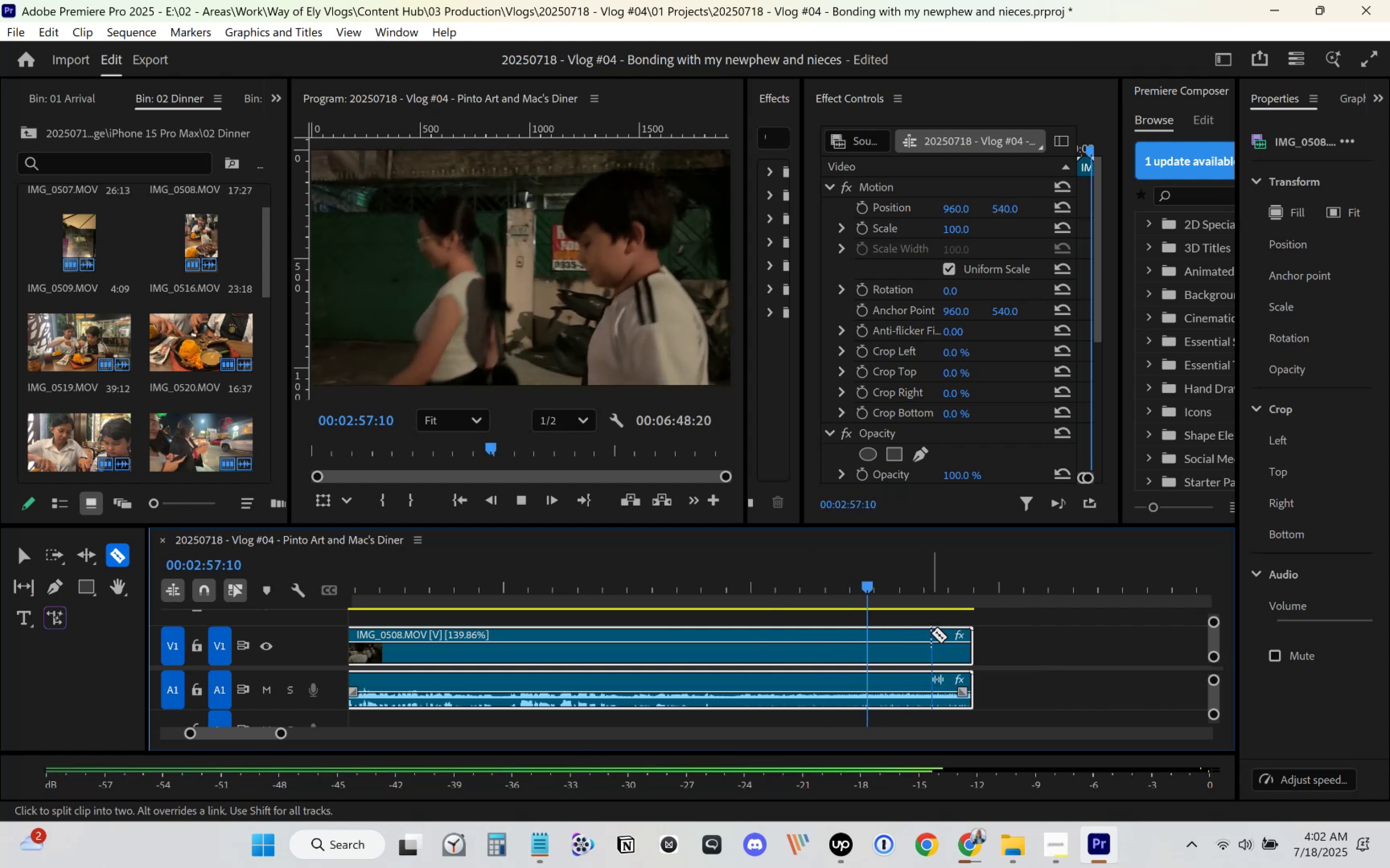 
key(Space)
 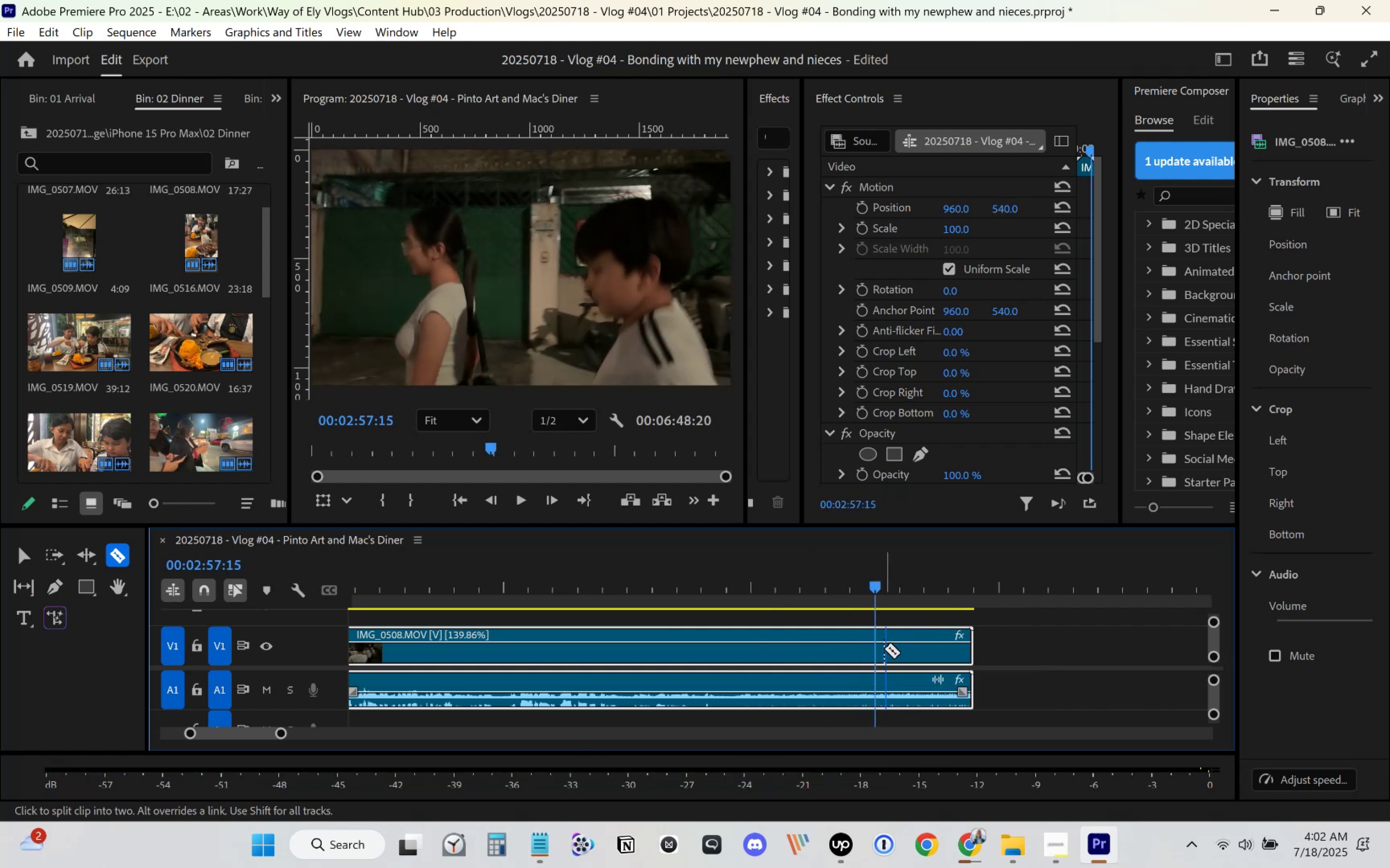 
left_click([883, 648])
 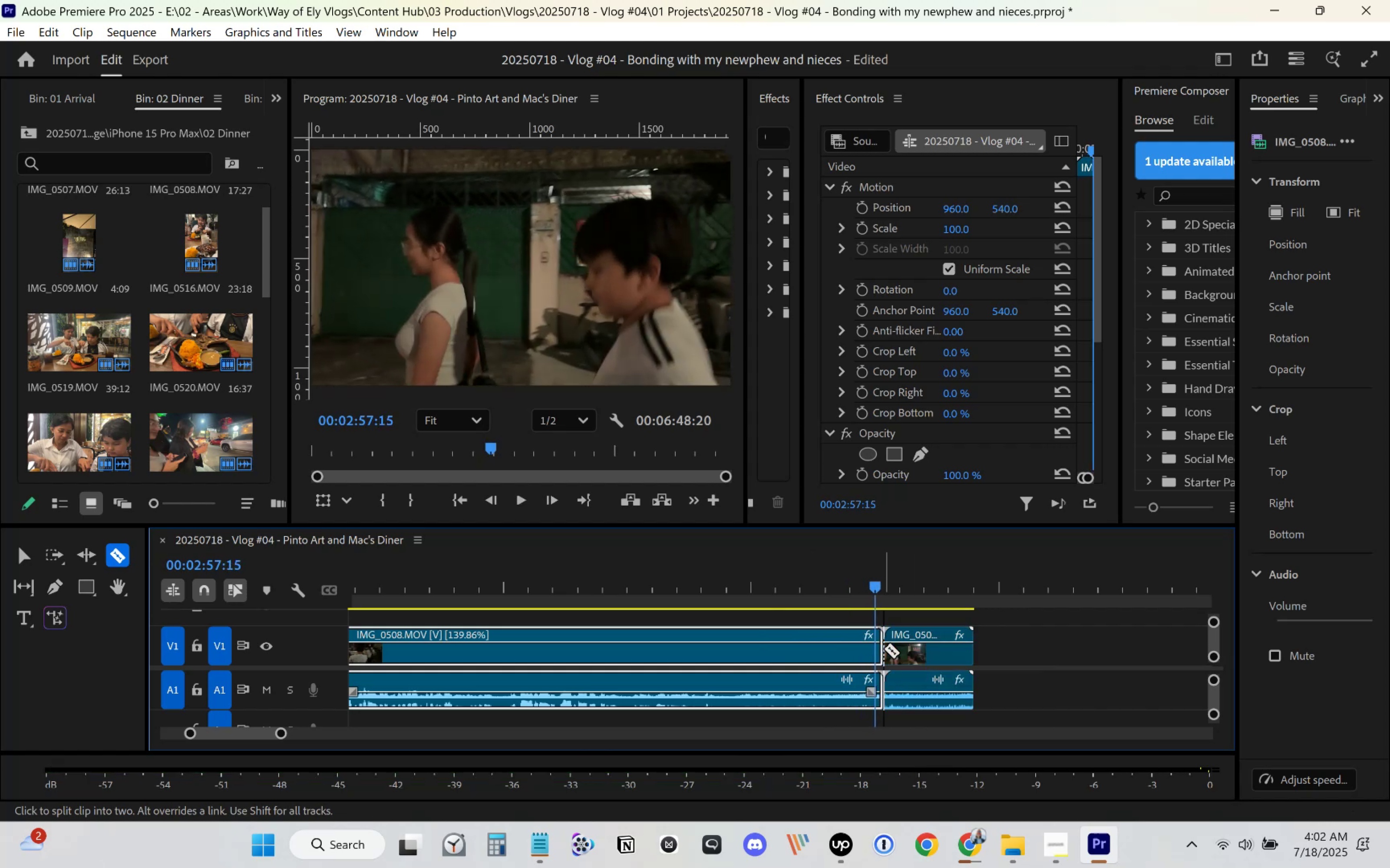 
key(Control+ControlLeft)
 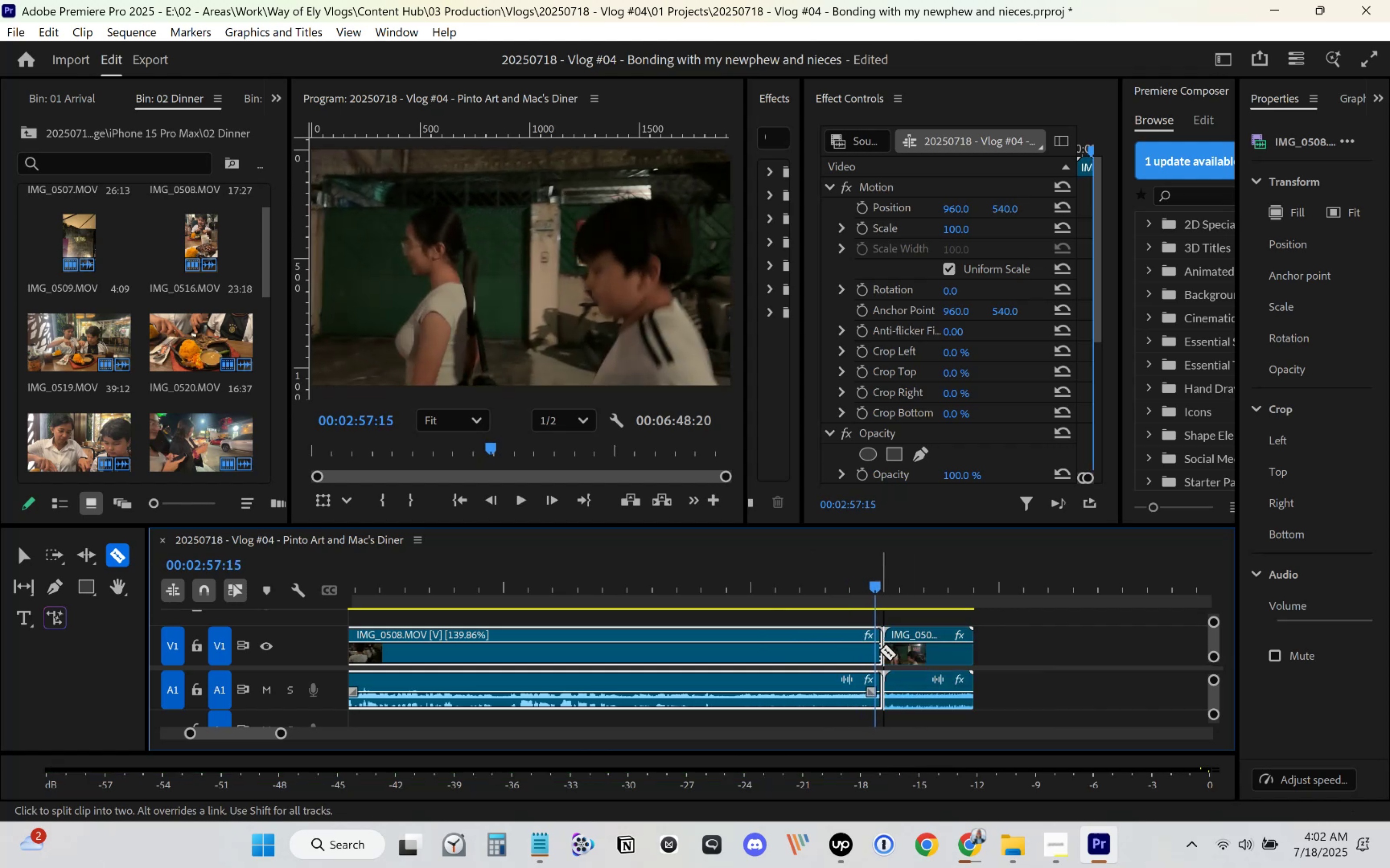 
key(Control+Z)
 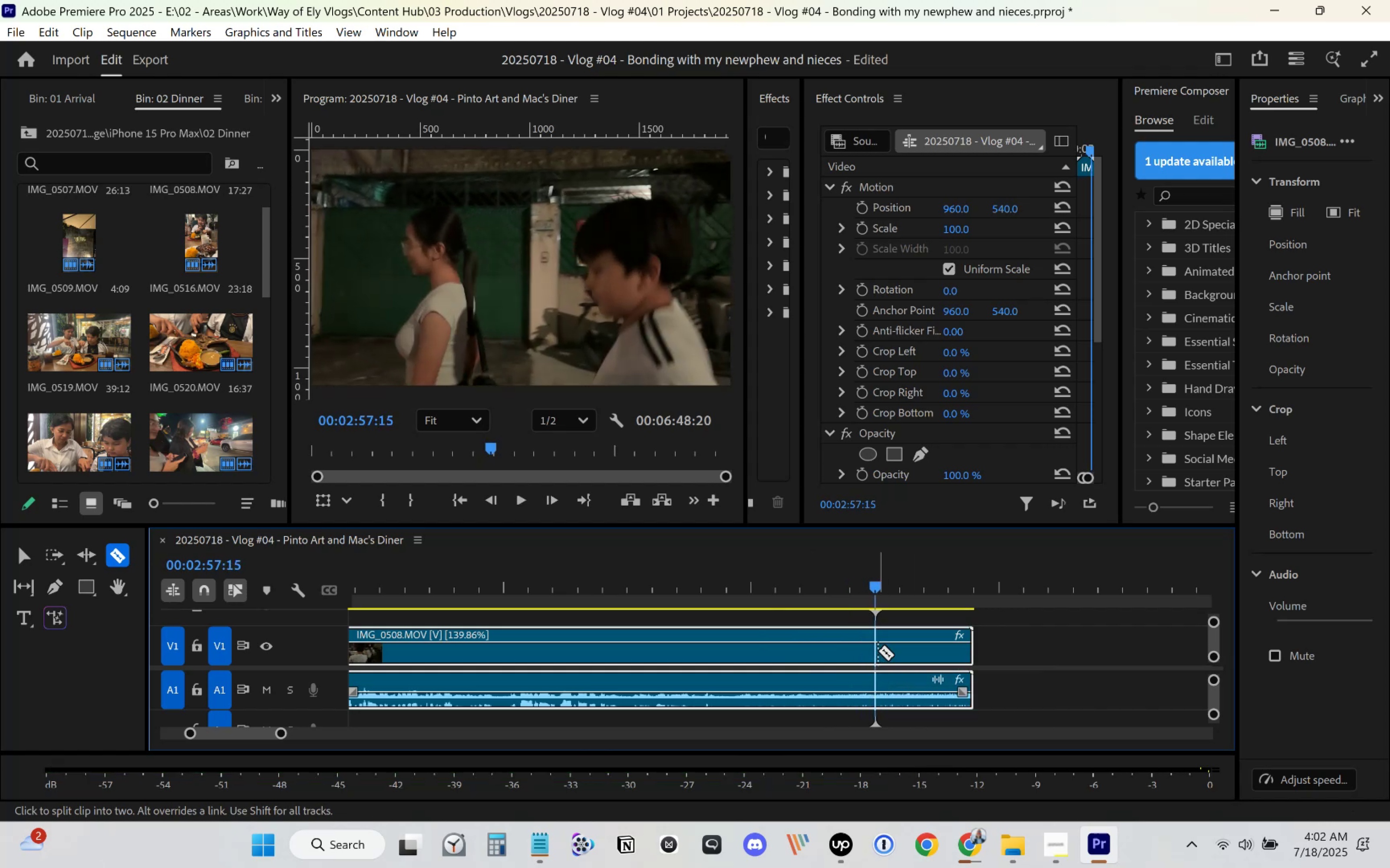 
left_click([878, 651])
 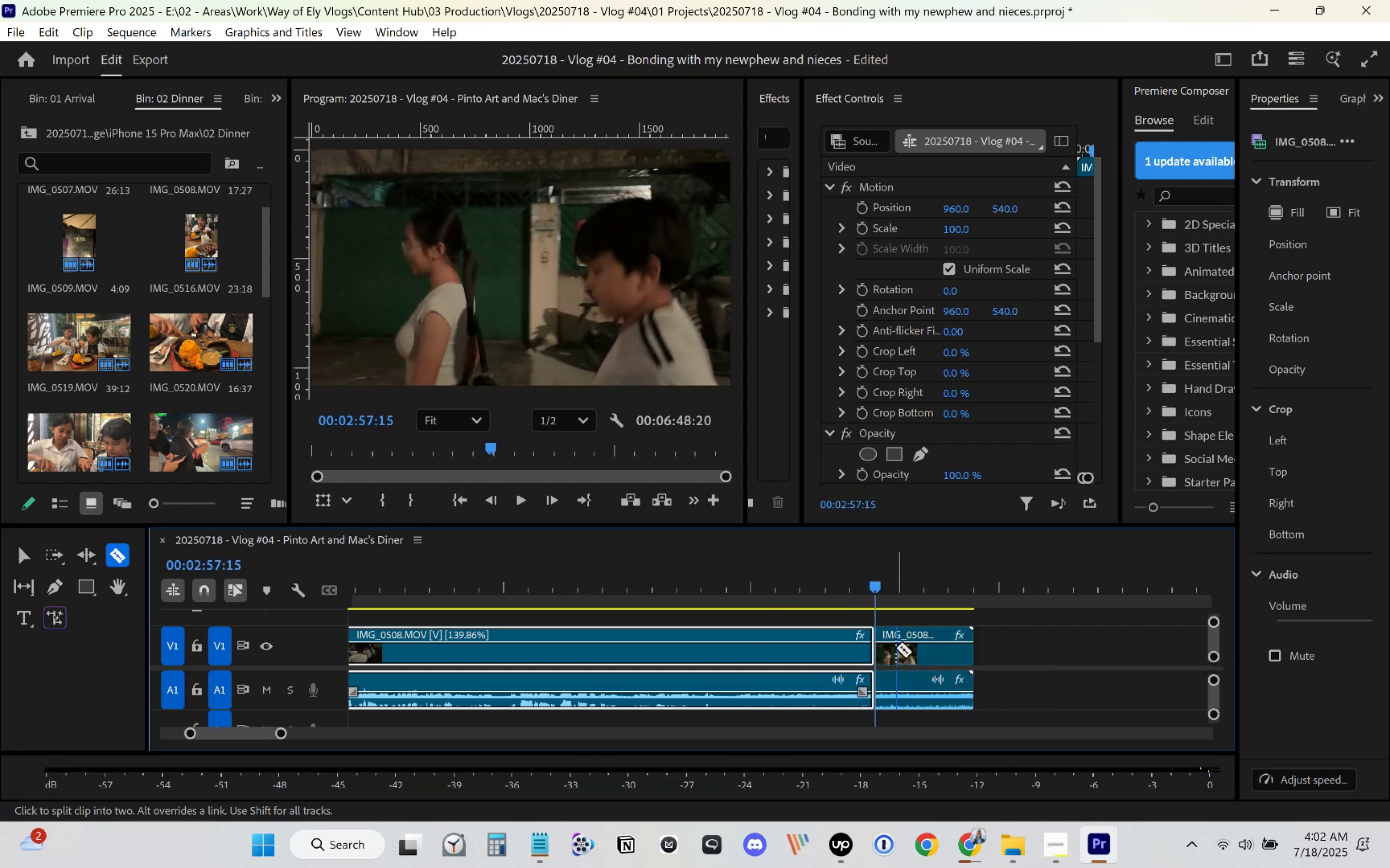 
key(Space)
 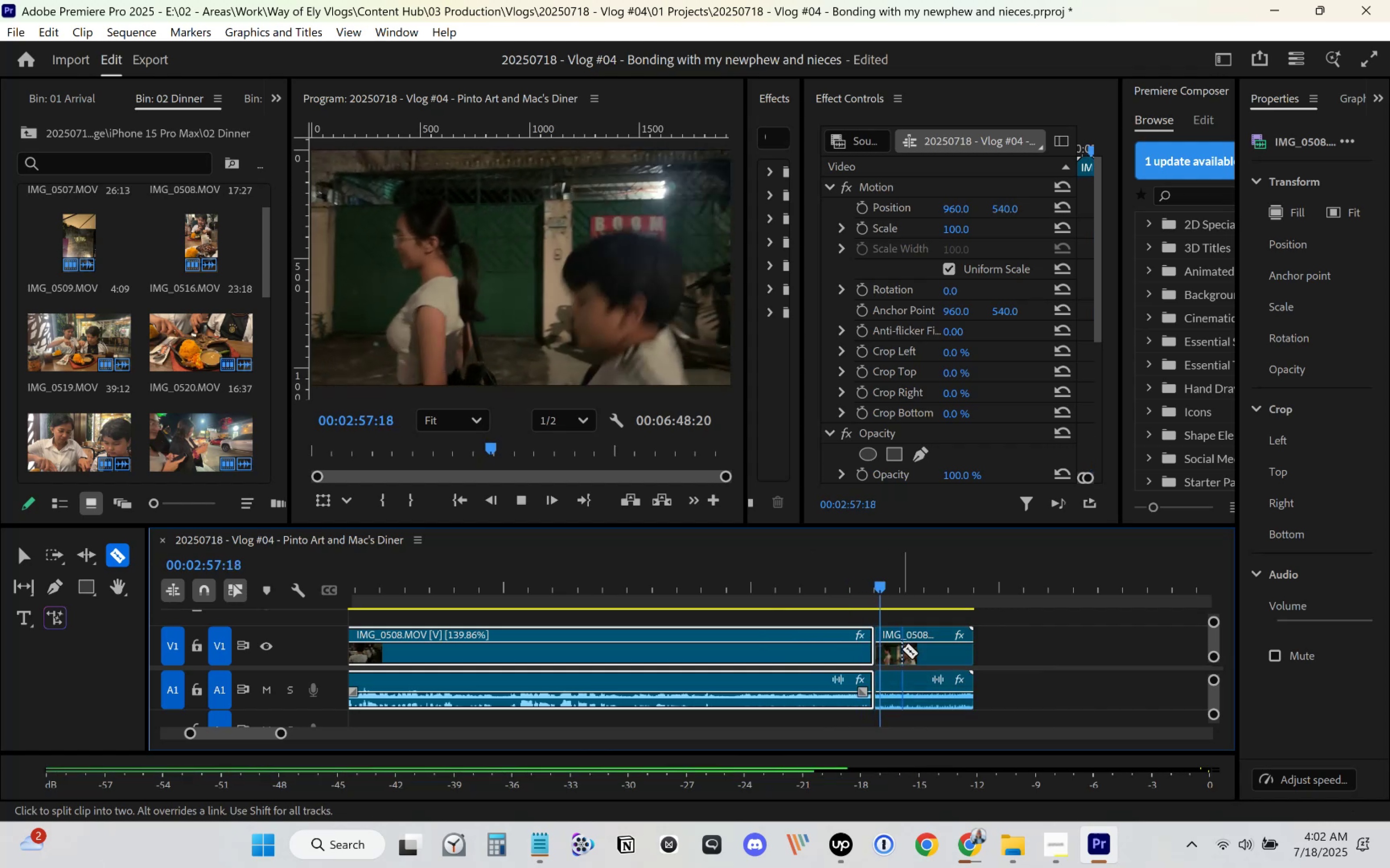 
key(V)
 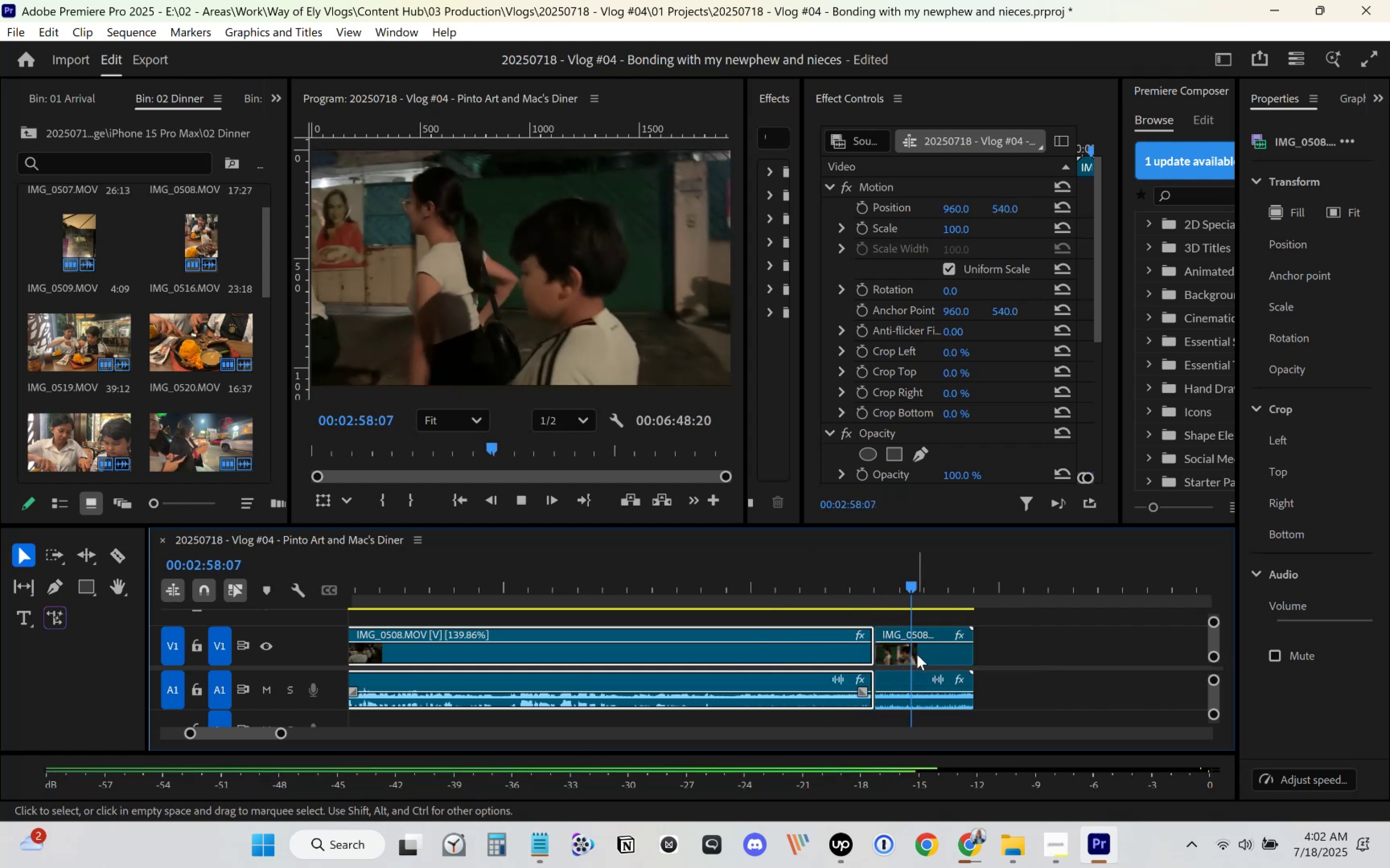 
key(Space)
 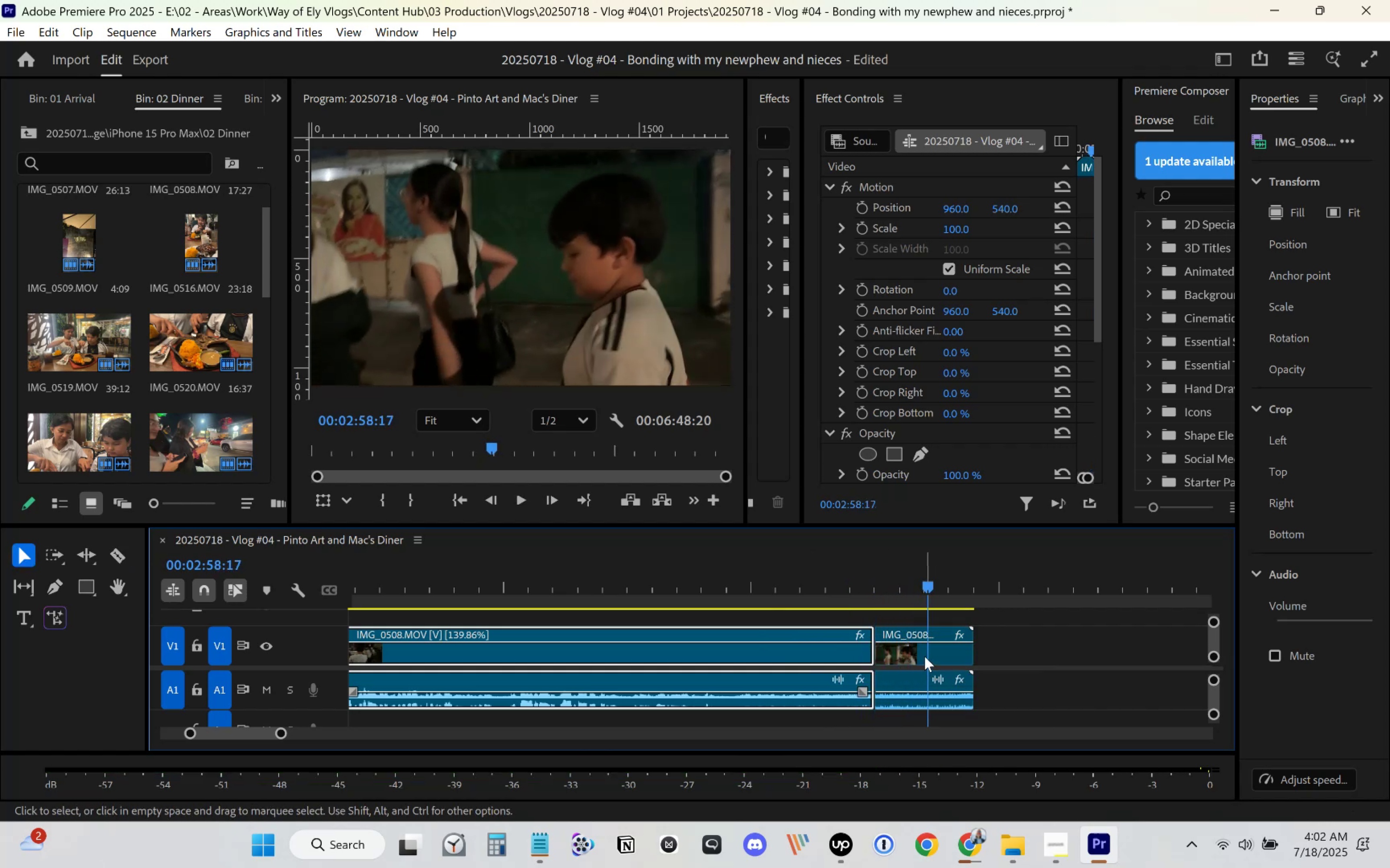 
left_click([924, 656])
 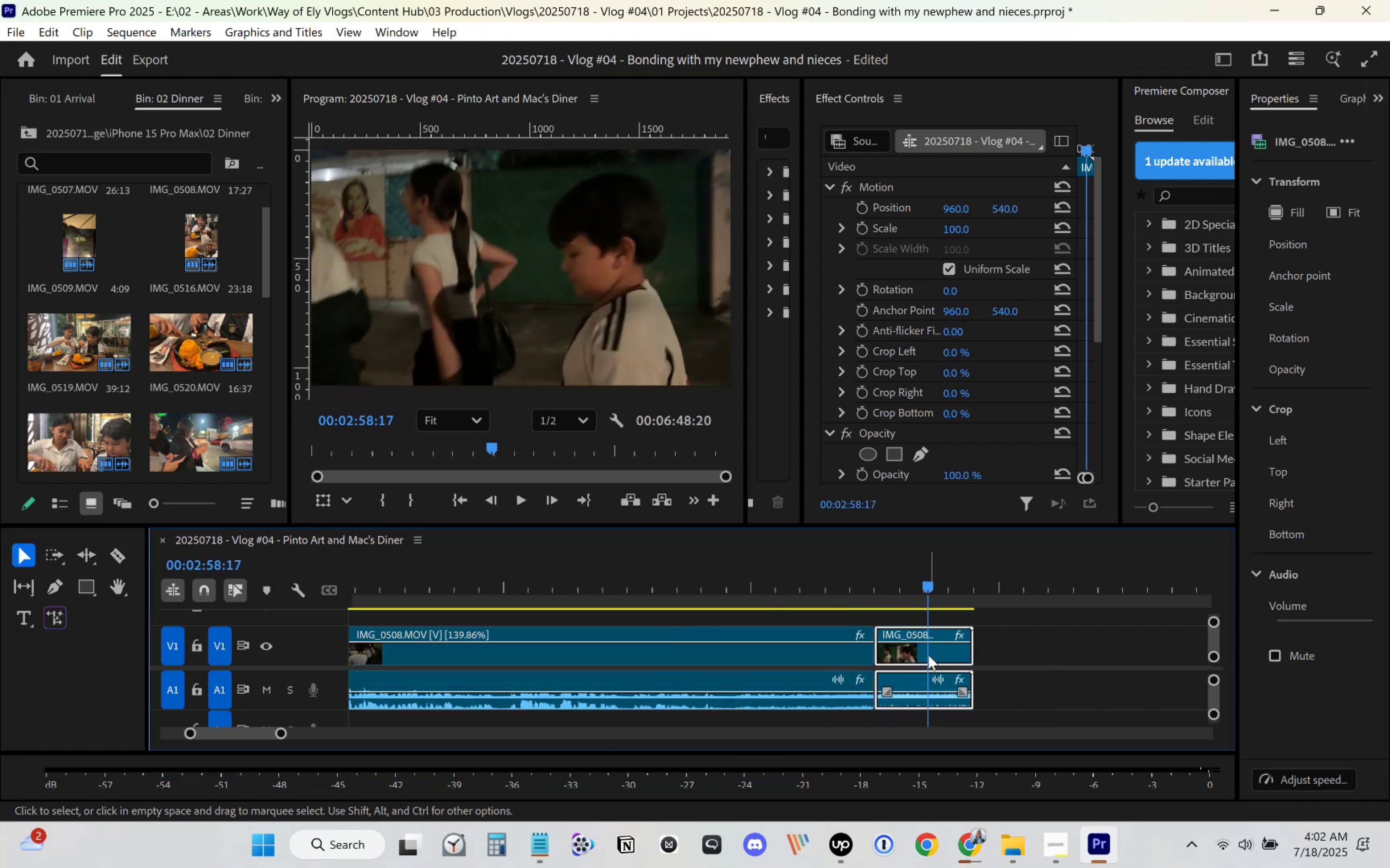 
key(Delete)
 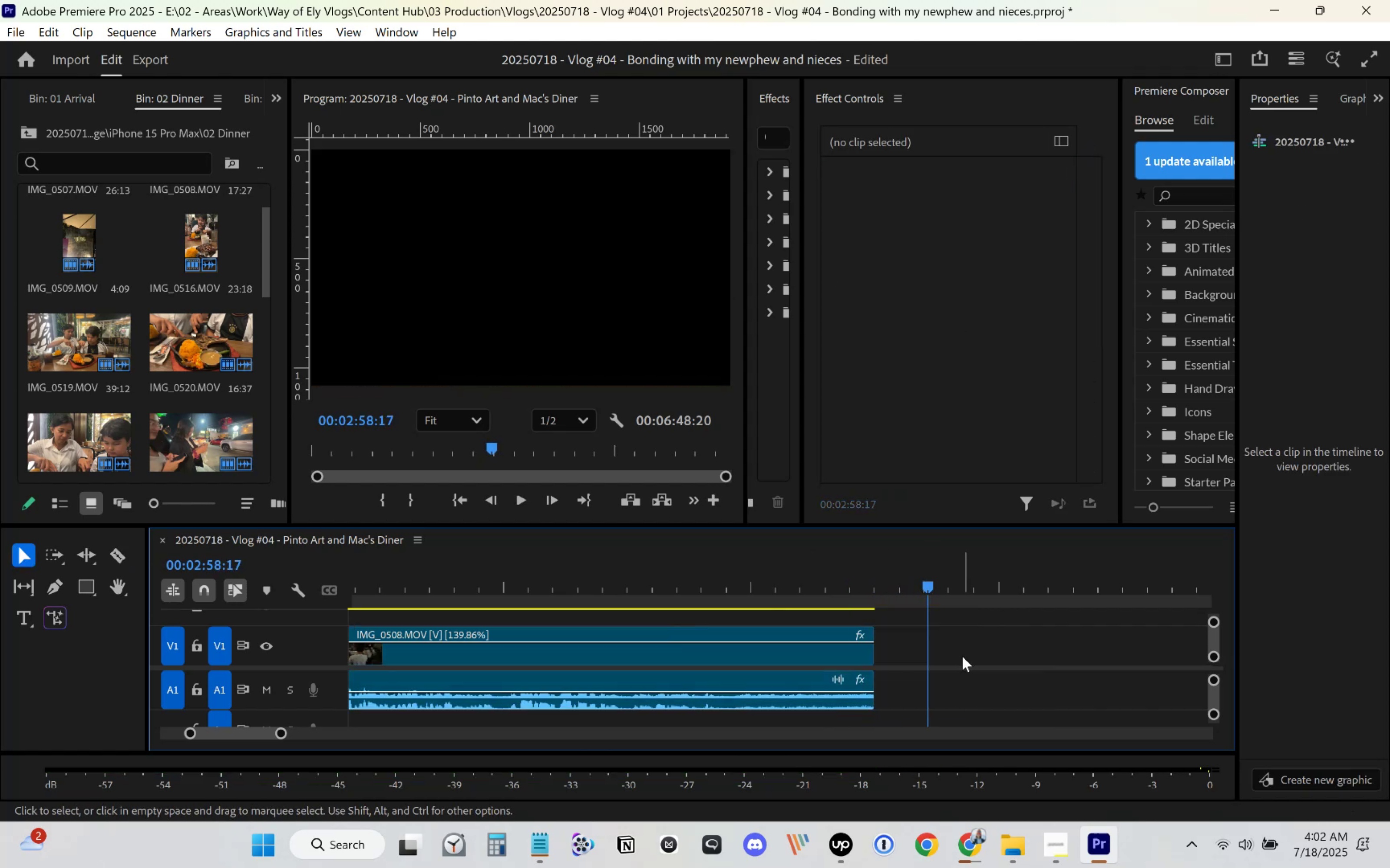 
left_click([963, 657])
 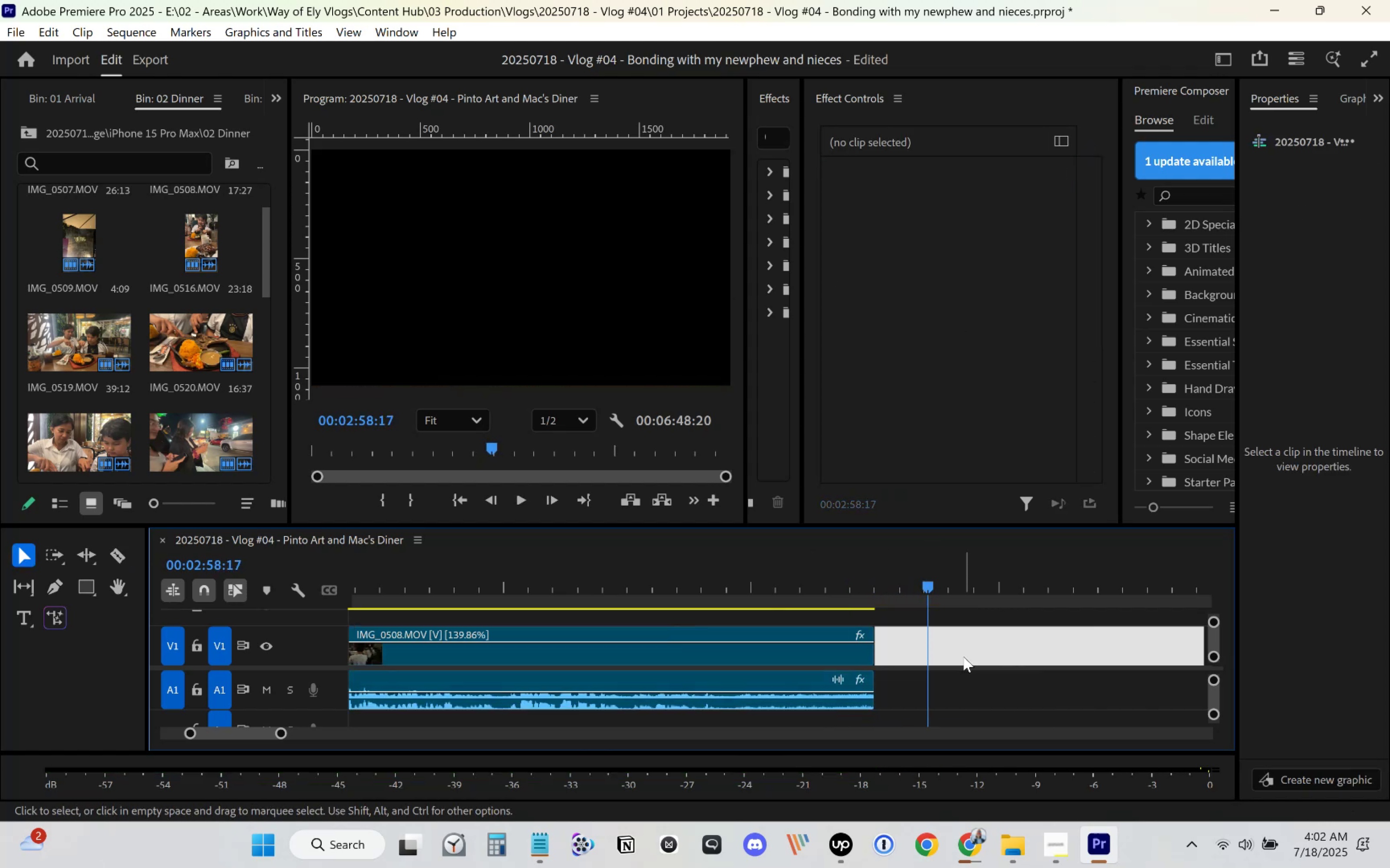 
key(Delete)
 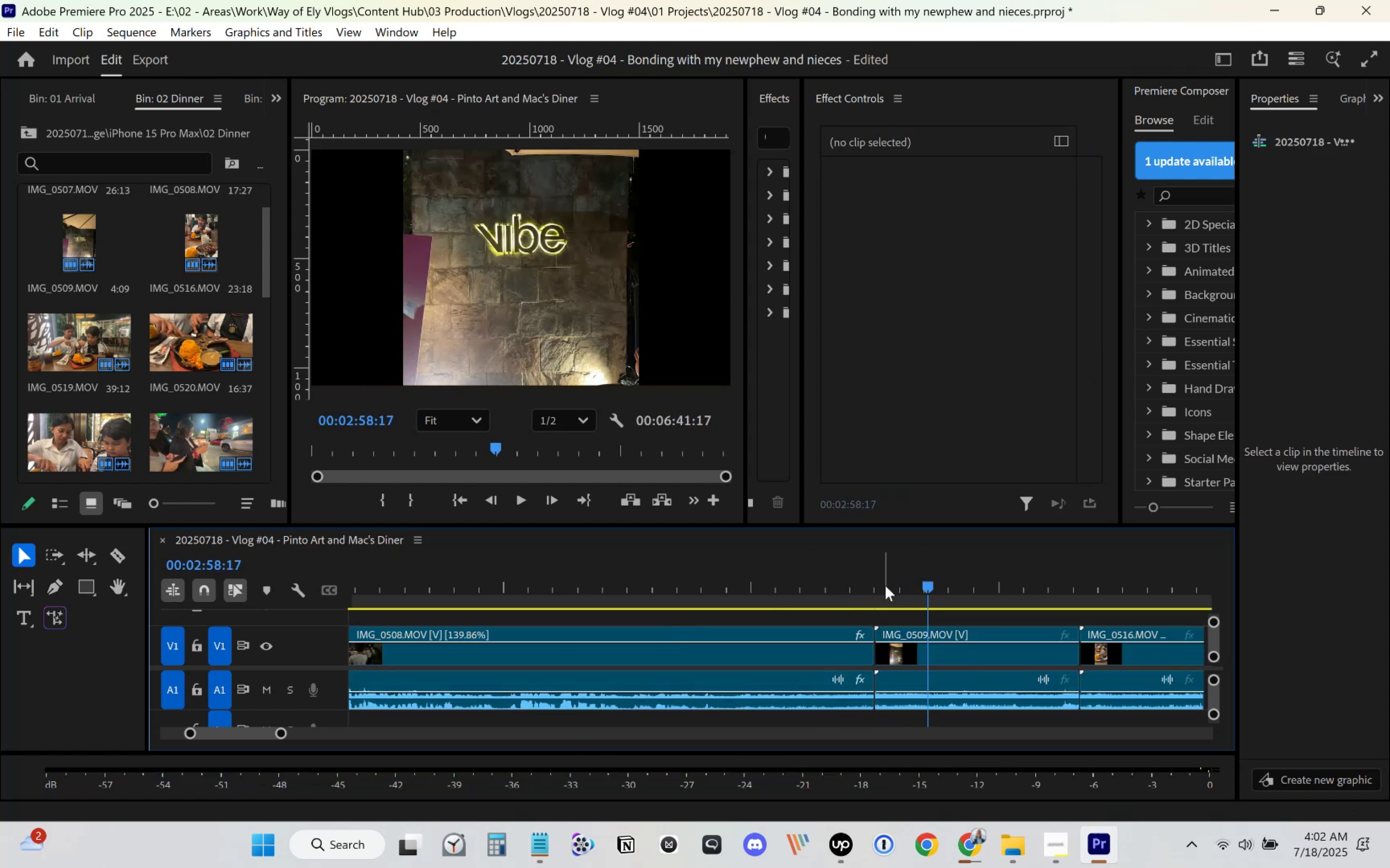 
left_click_drag(start_coordinate=[876, 579], to_coordinate=[855, 591])
 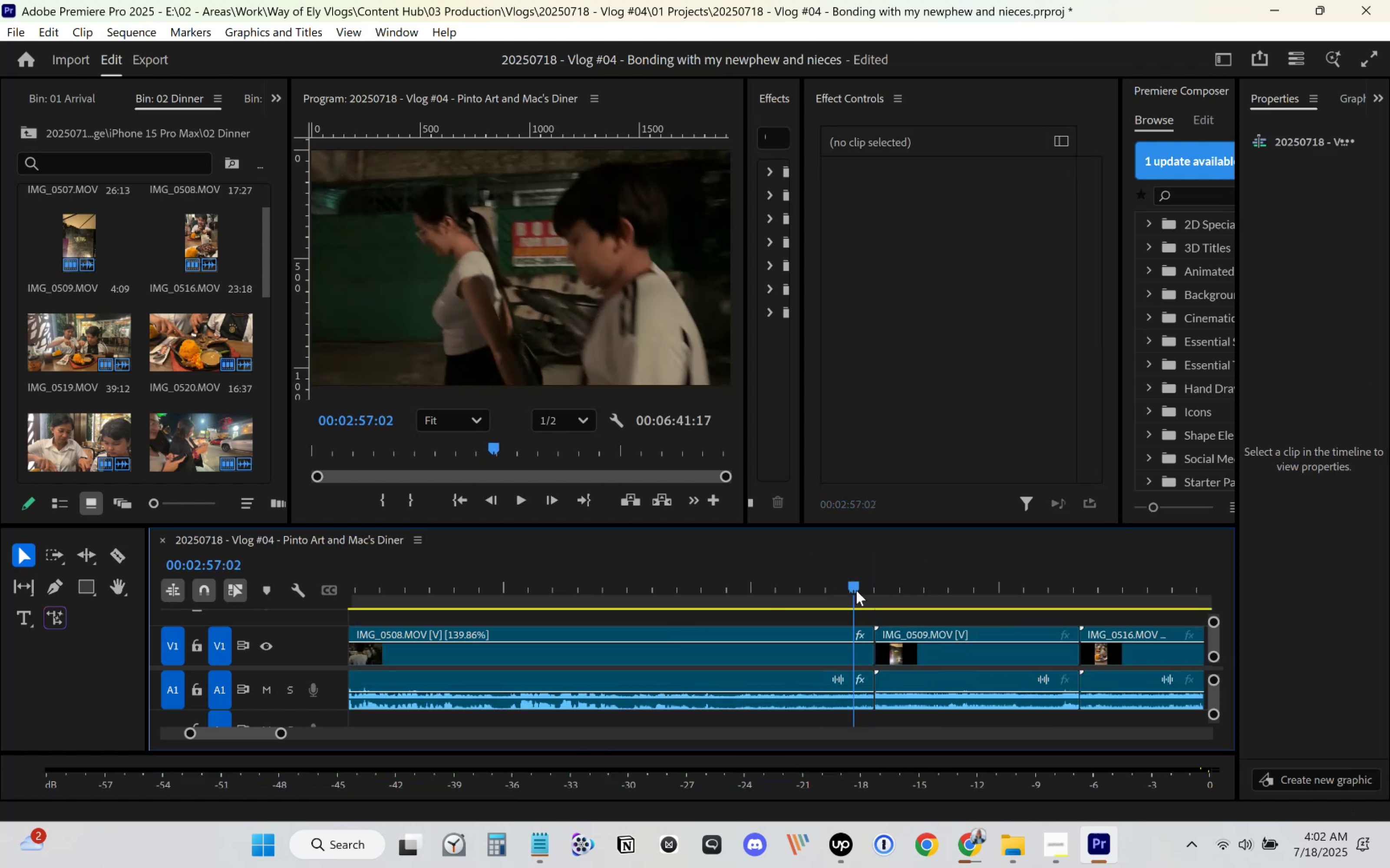 
key(Space)
 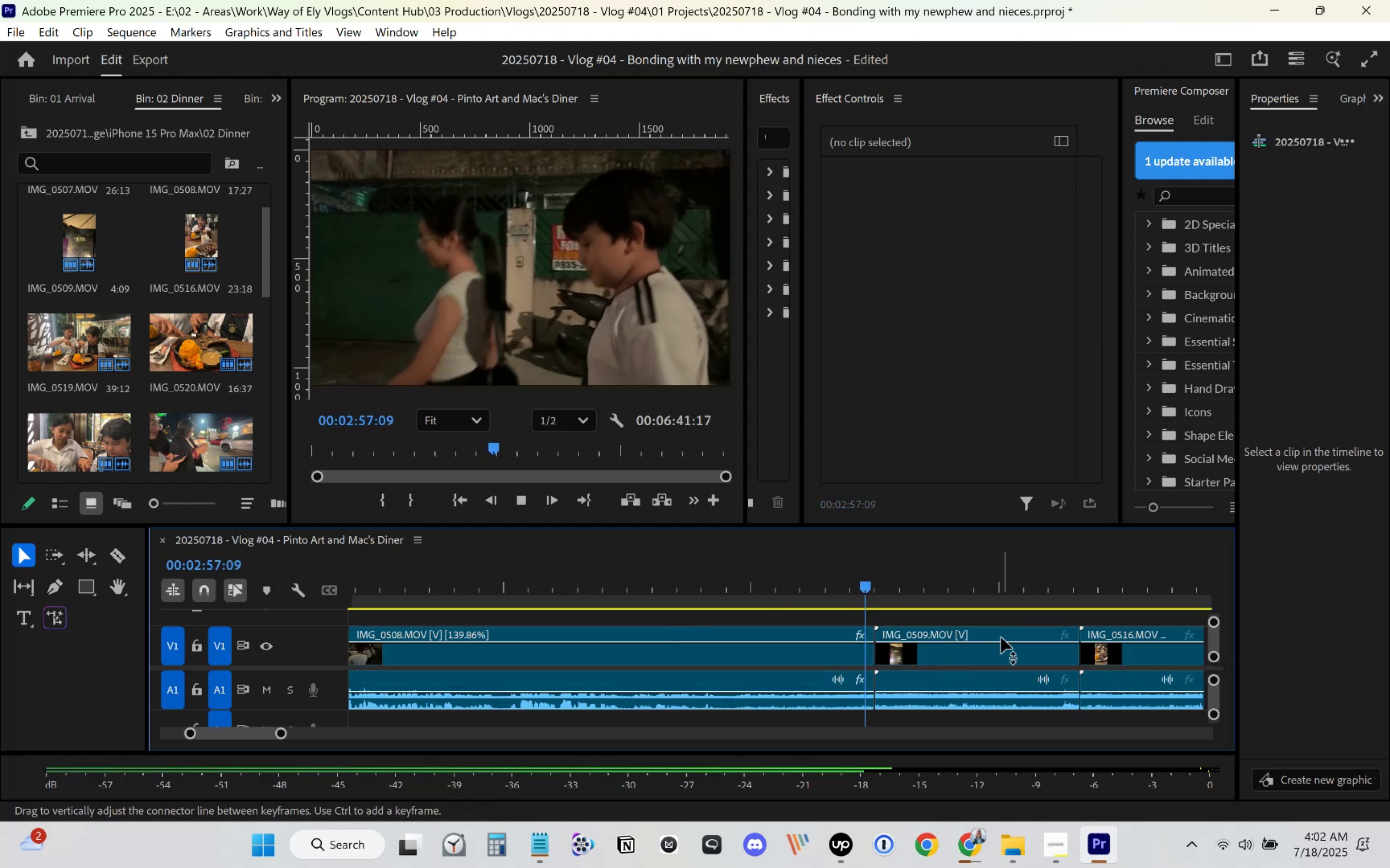 
scroll: coordinate [1003, 635], scroll_direction: down, amount: 5.0
 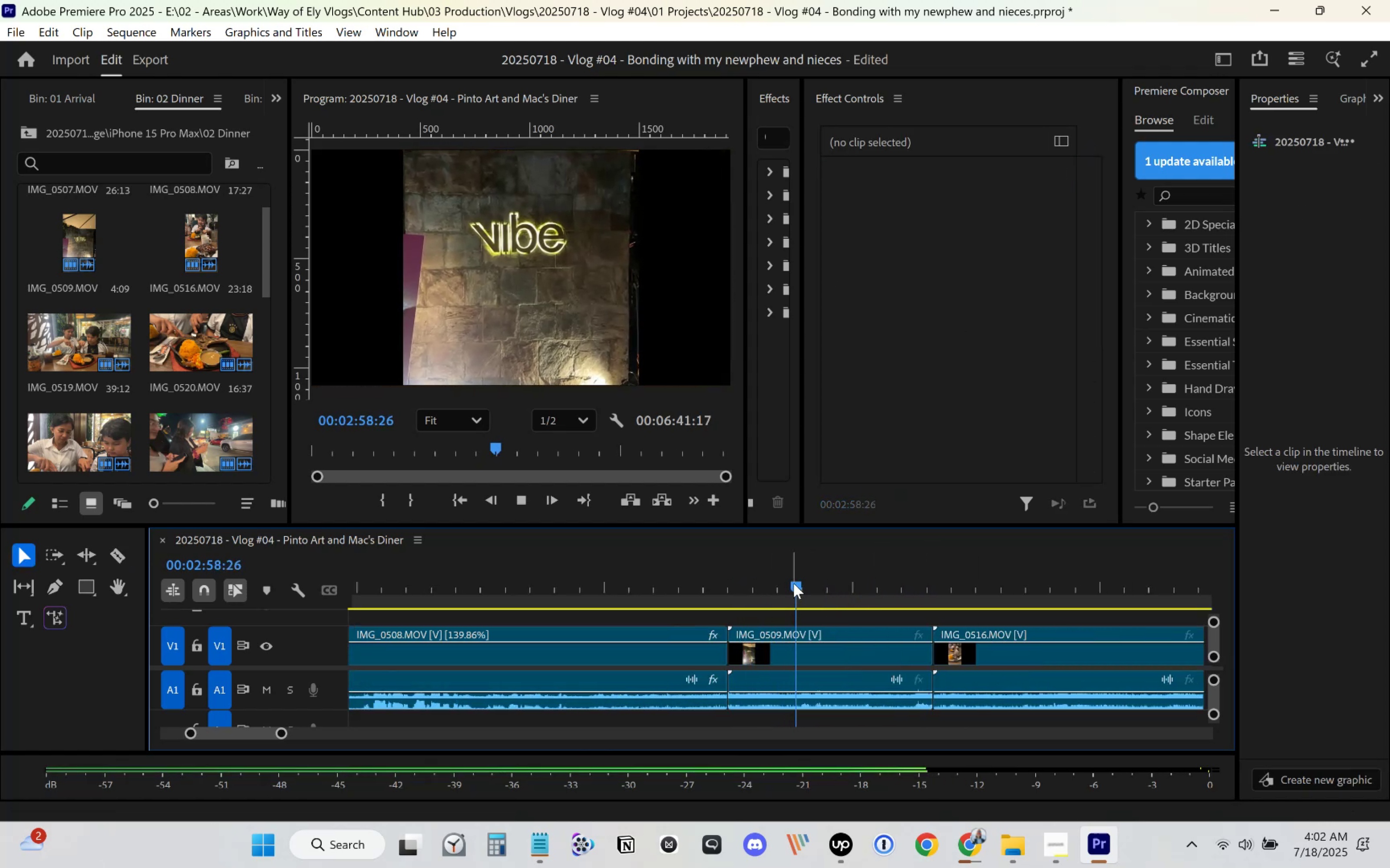 
left_click_drag(start_coordinate=[851, 593], to_coordinate=[978, 626])
 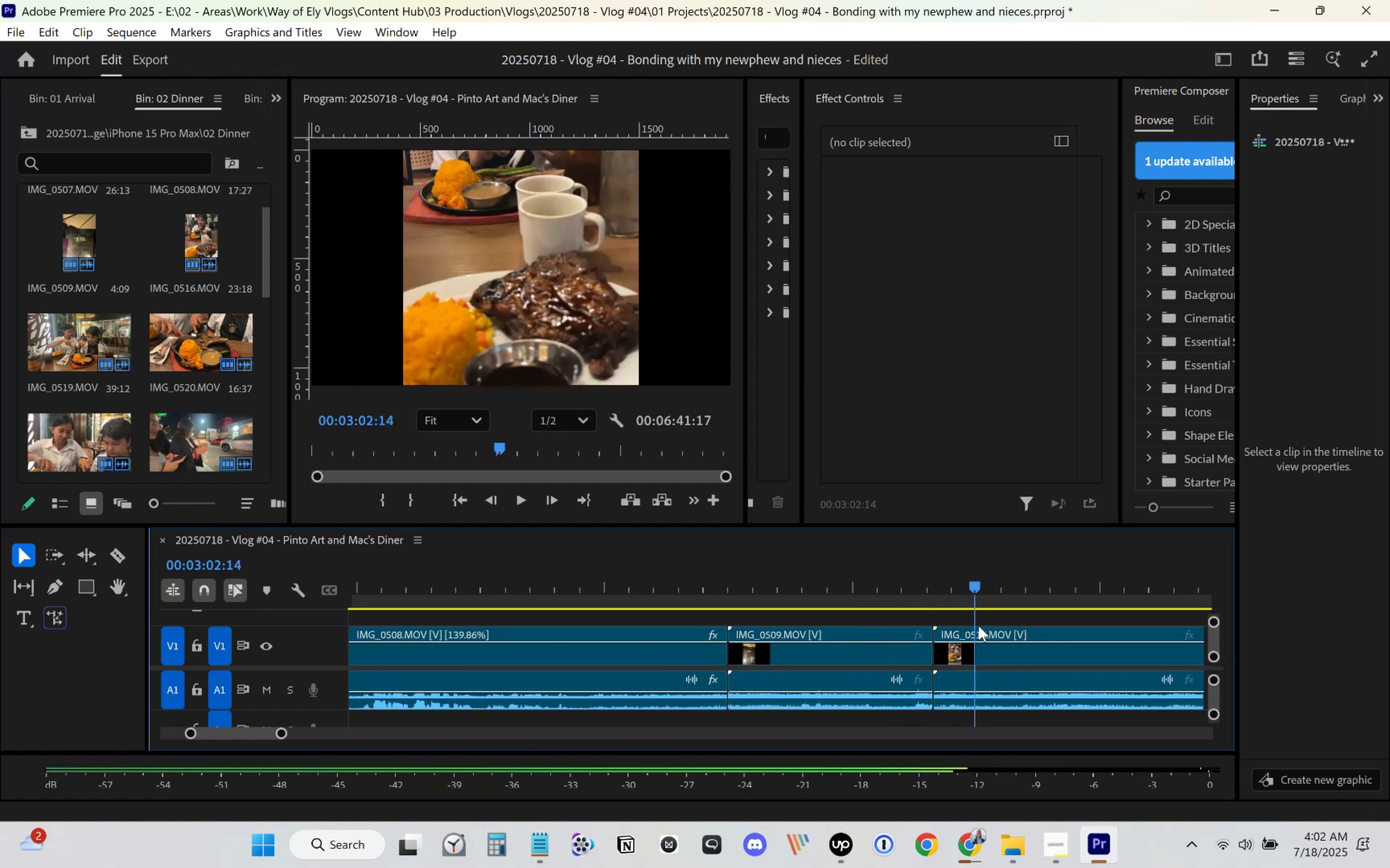 
key(Space)
 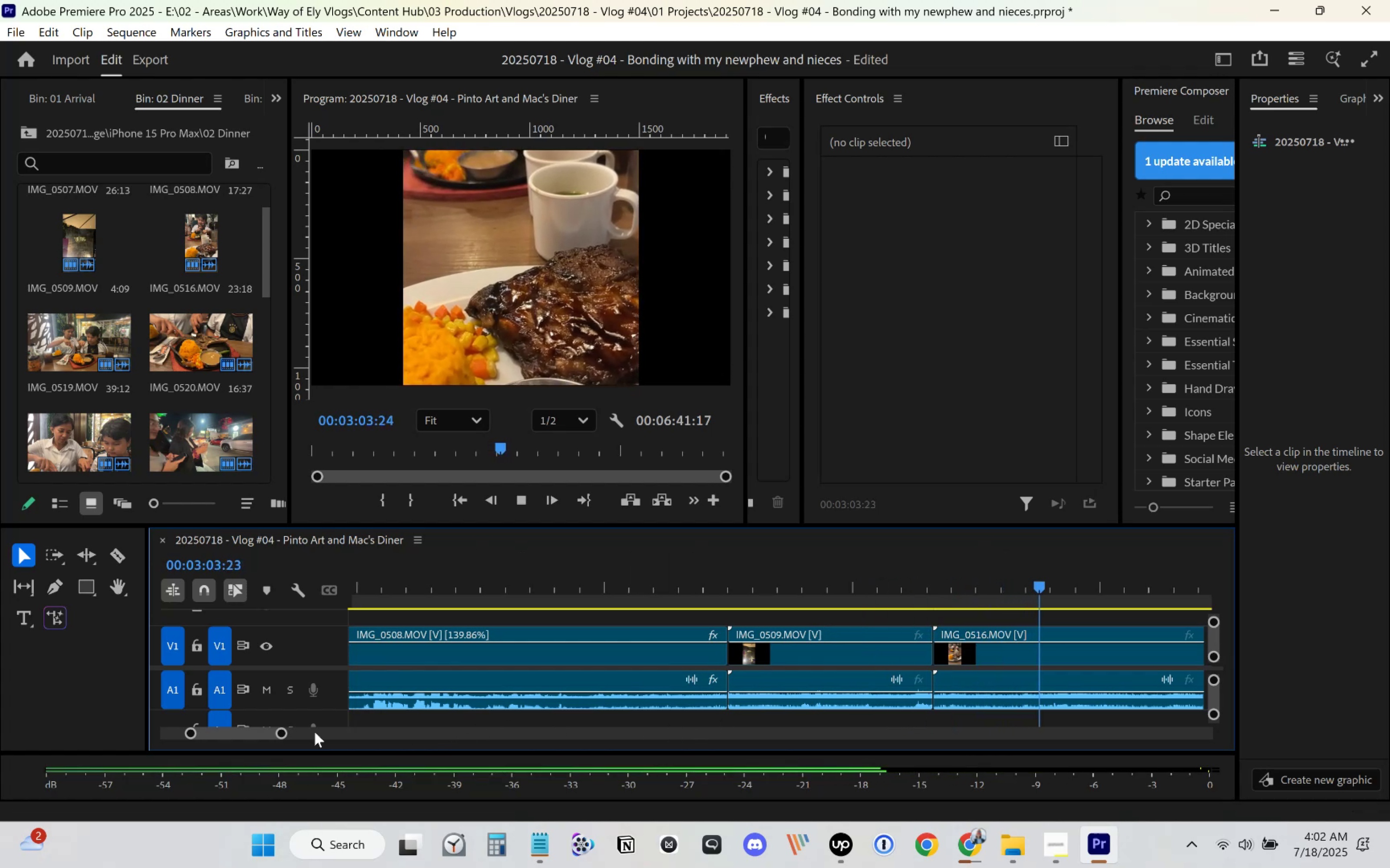 
left_click_drag(start_coordinate=[276, 733], to_coordinate=[324, 717])
 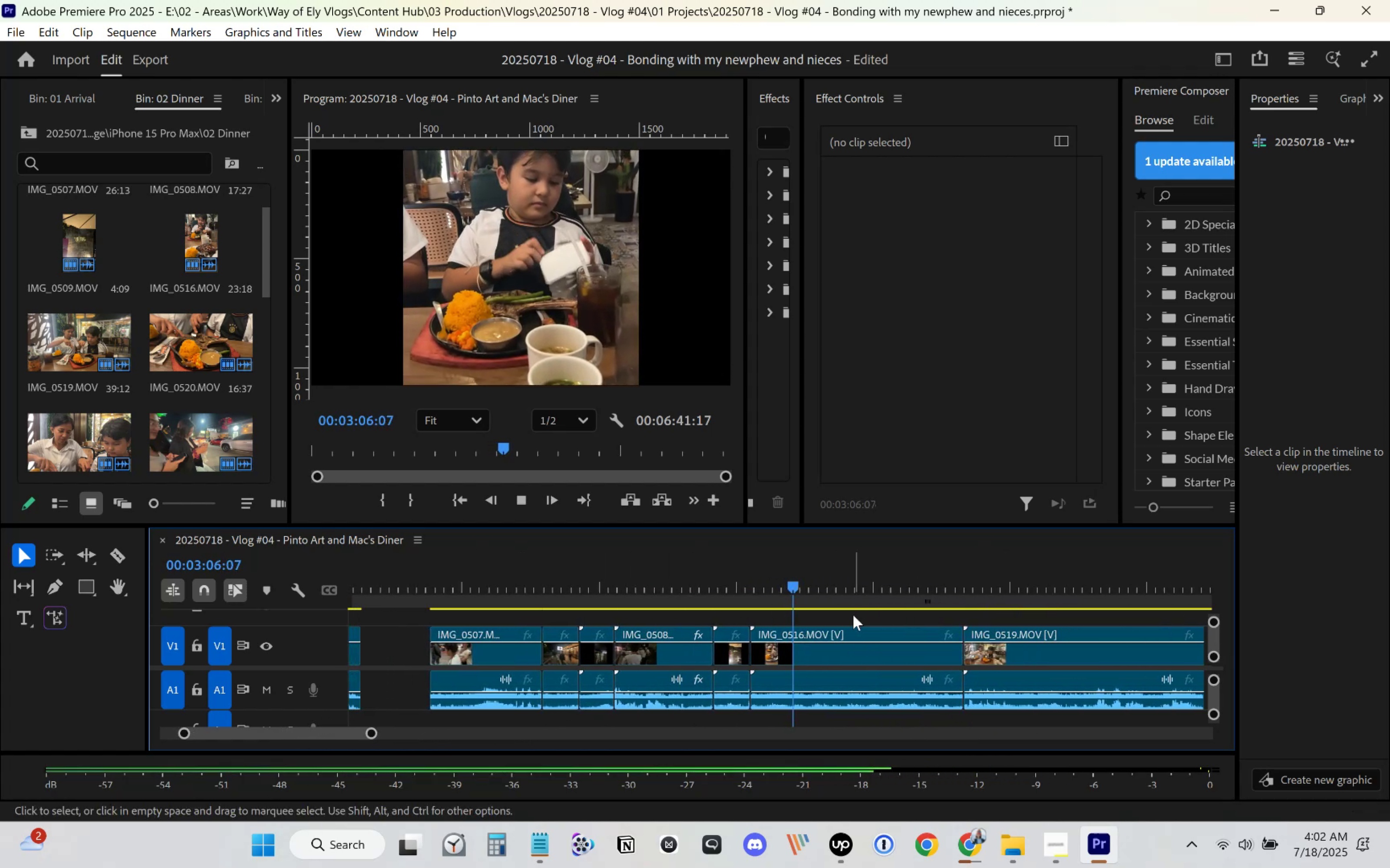 
scroll: coordinate [852, 614], scroll_direction: down, amount: 5.0
 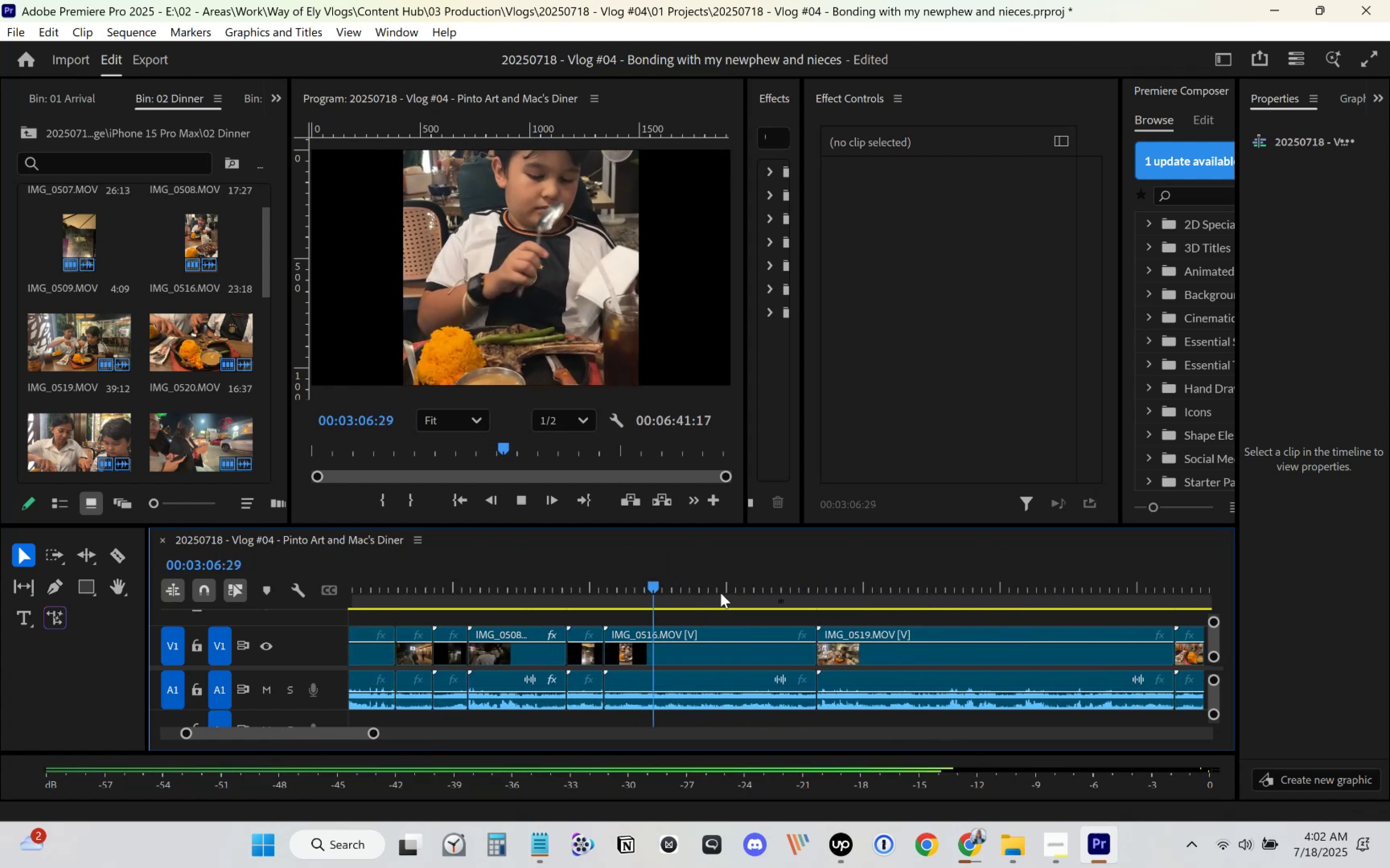 
left_click_drag(start_coordinate=[692, 579], to_coordinate=[641, 593])
 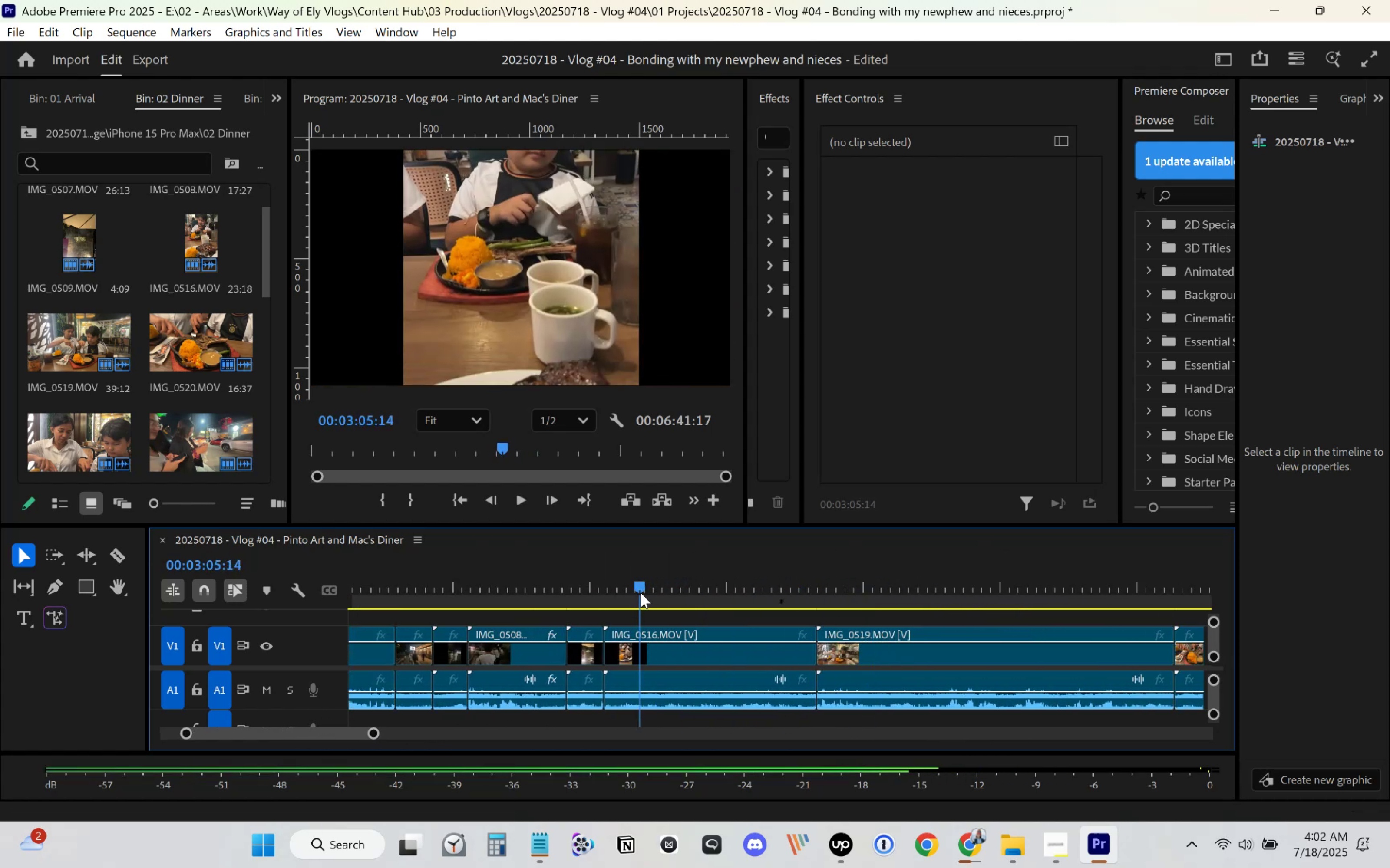 
key(Space)
 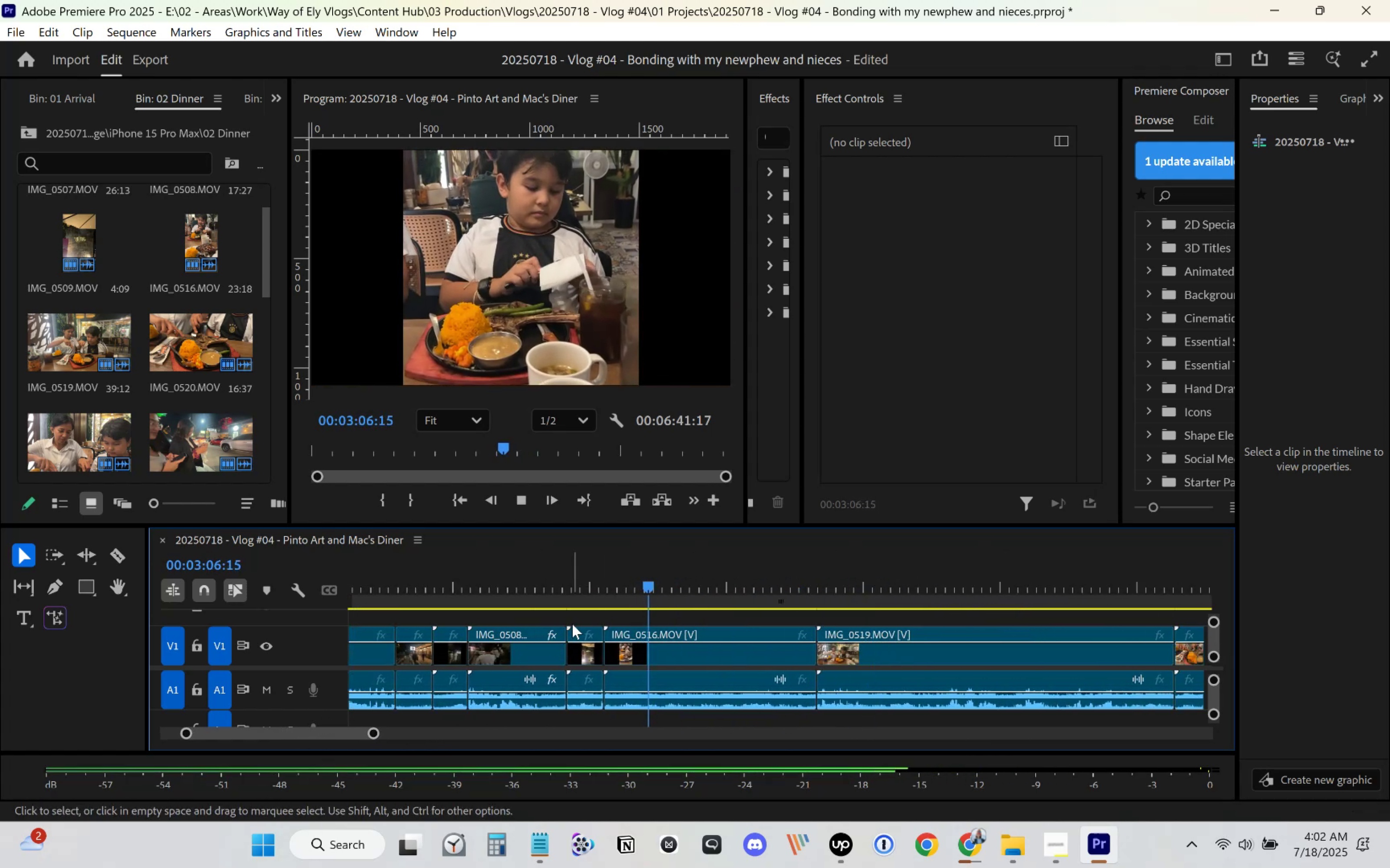 
left_click_drag(start_coordinate=[584, 616], to_coordinate=[665, 640])
 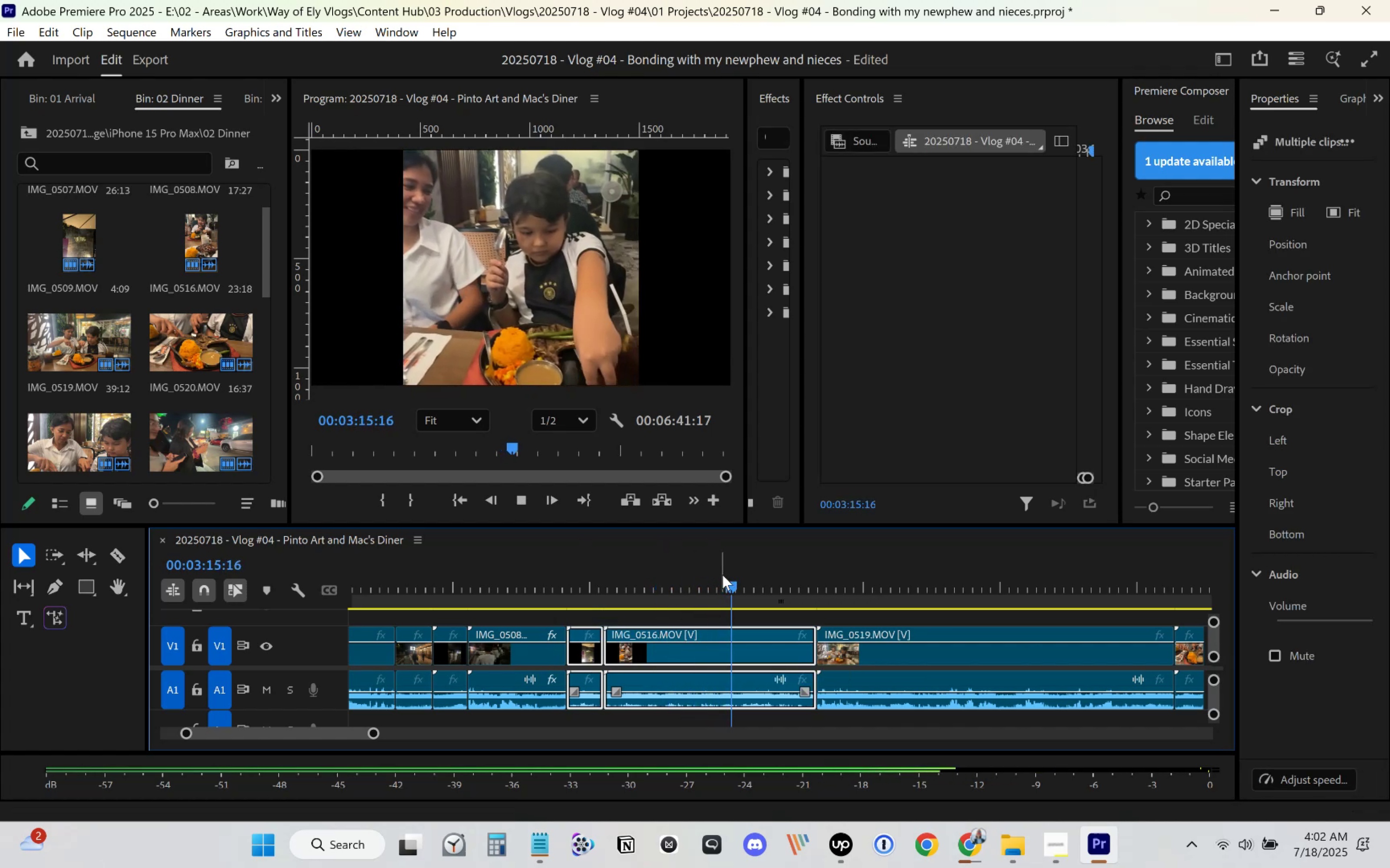 
wait(13.01)
 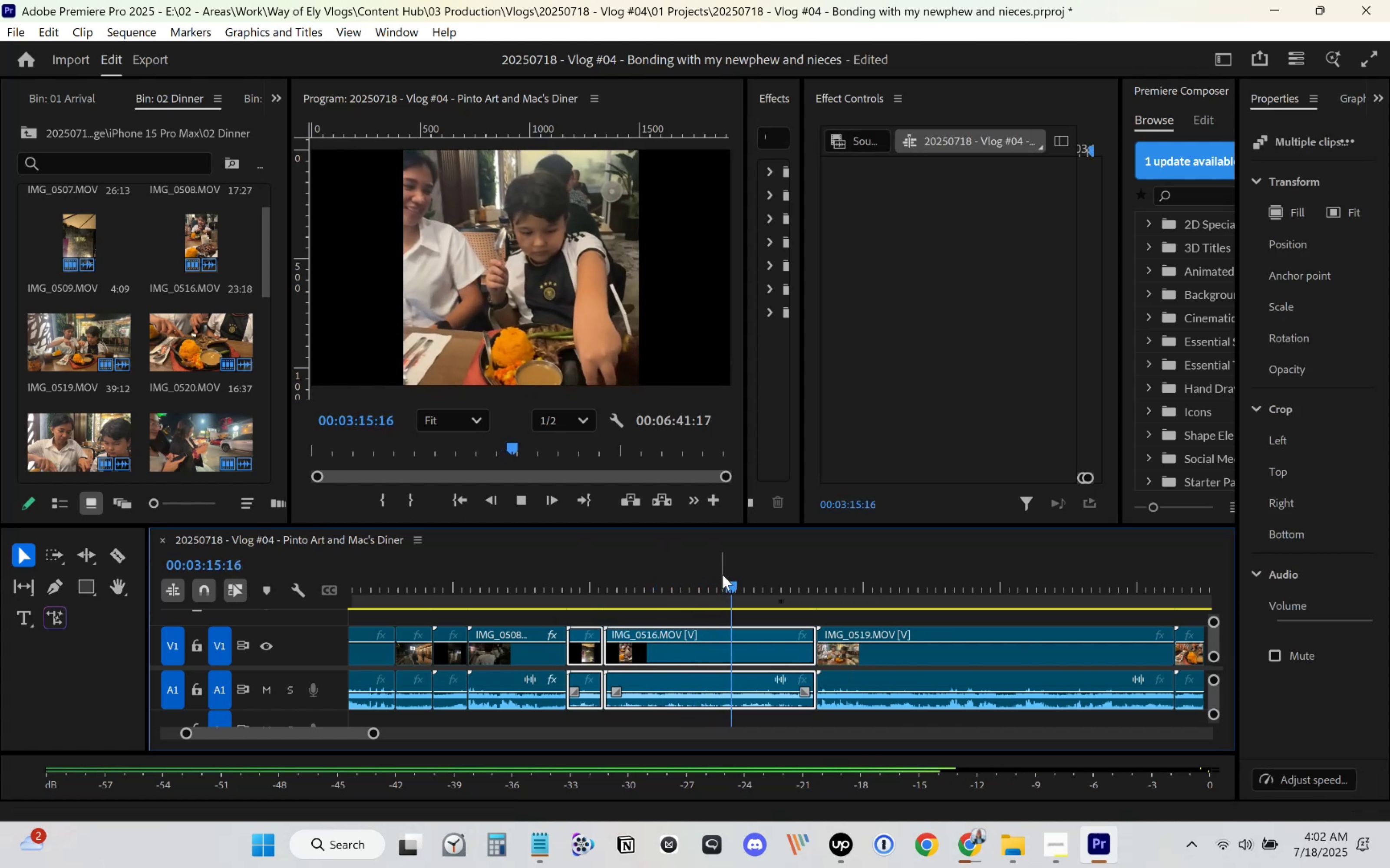 
key(Delete)
 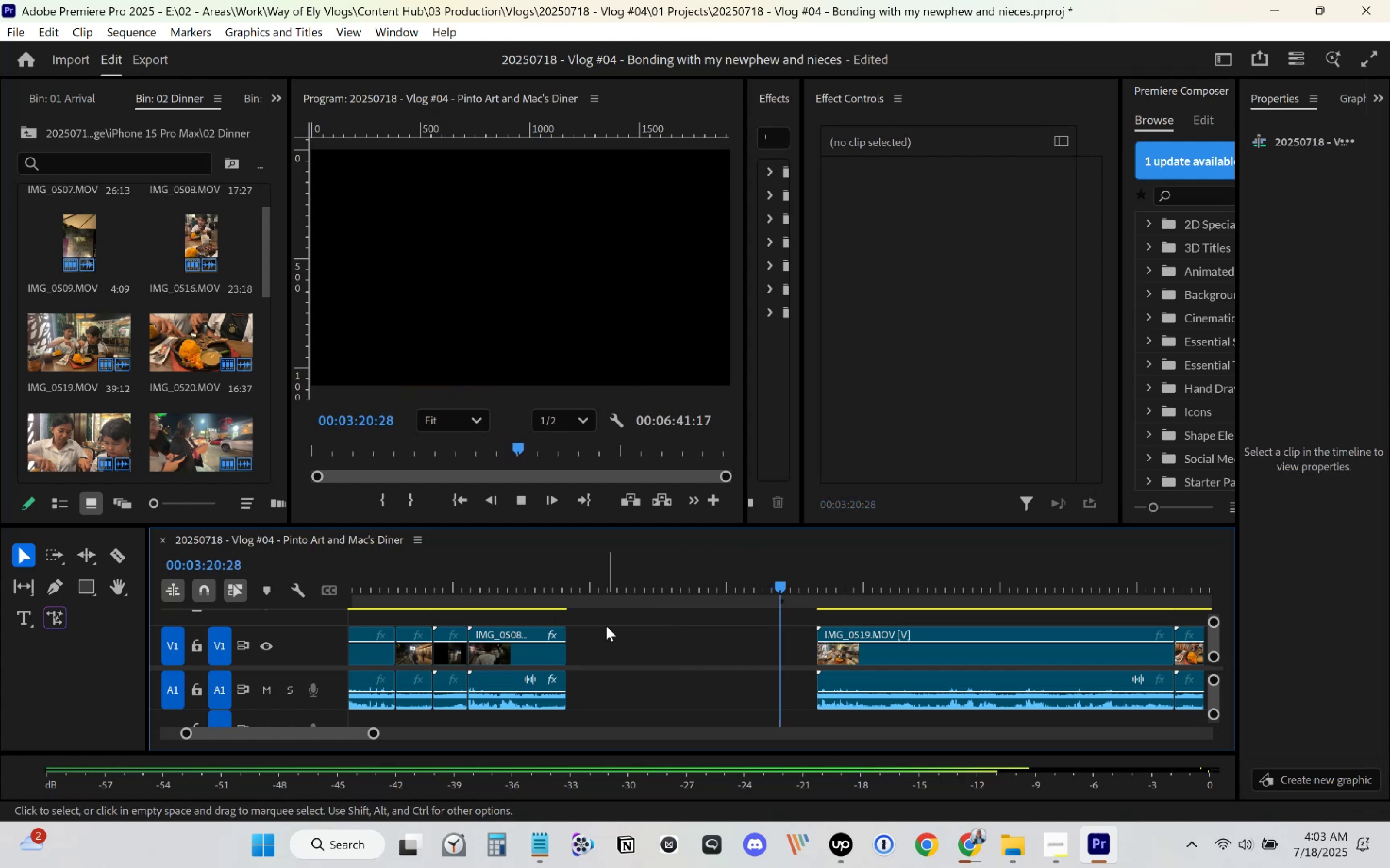 
left_click([600, 638])
 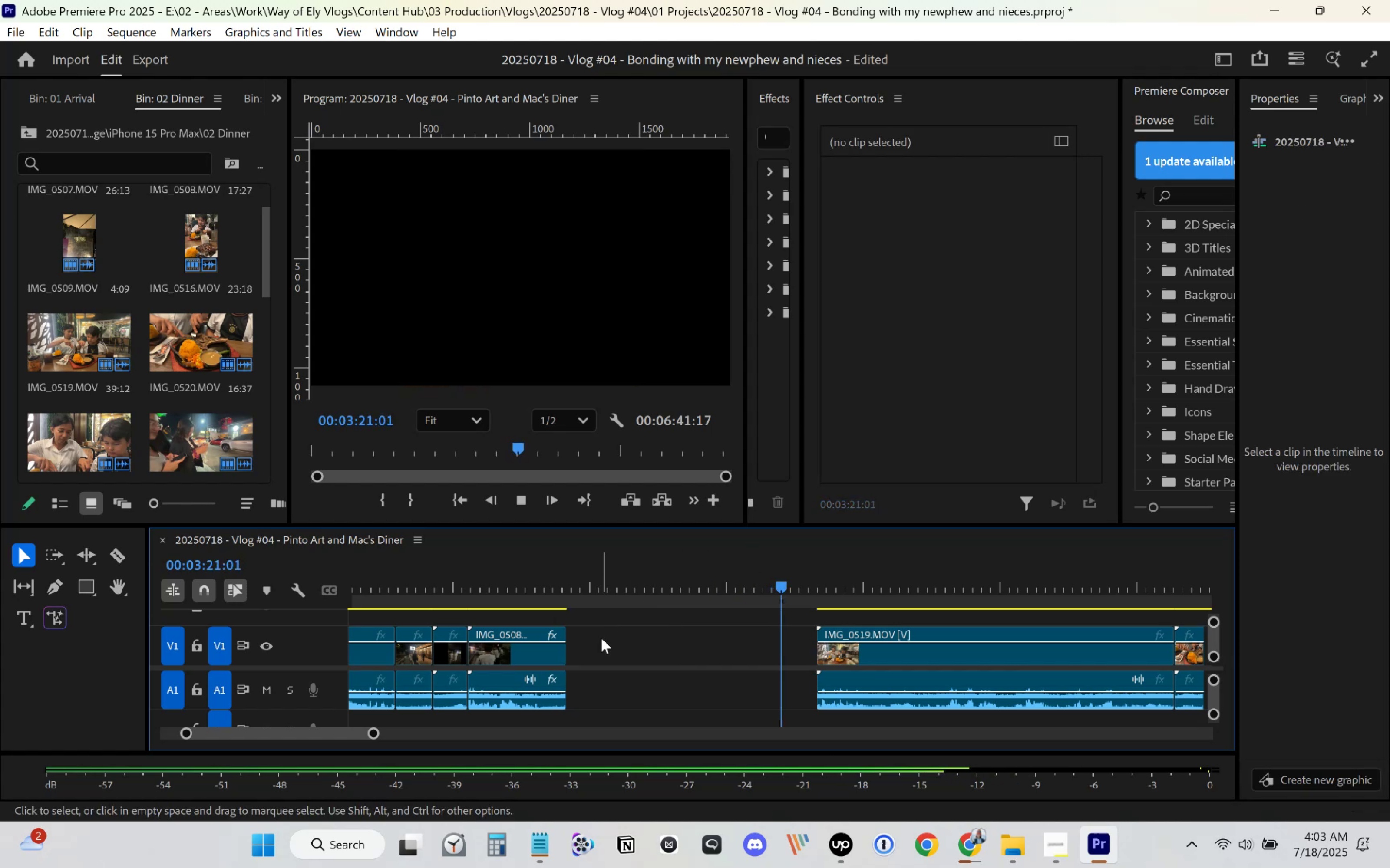 
key(Delete)
 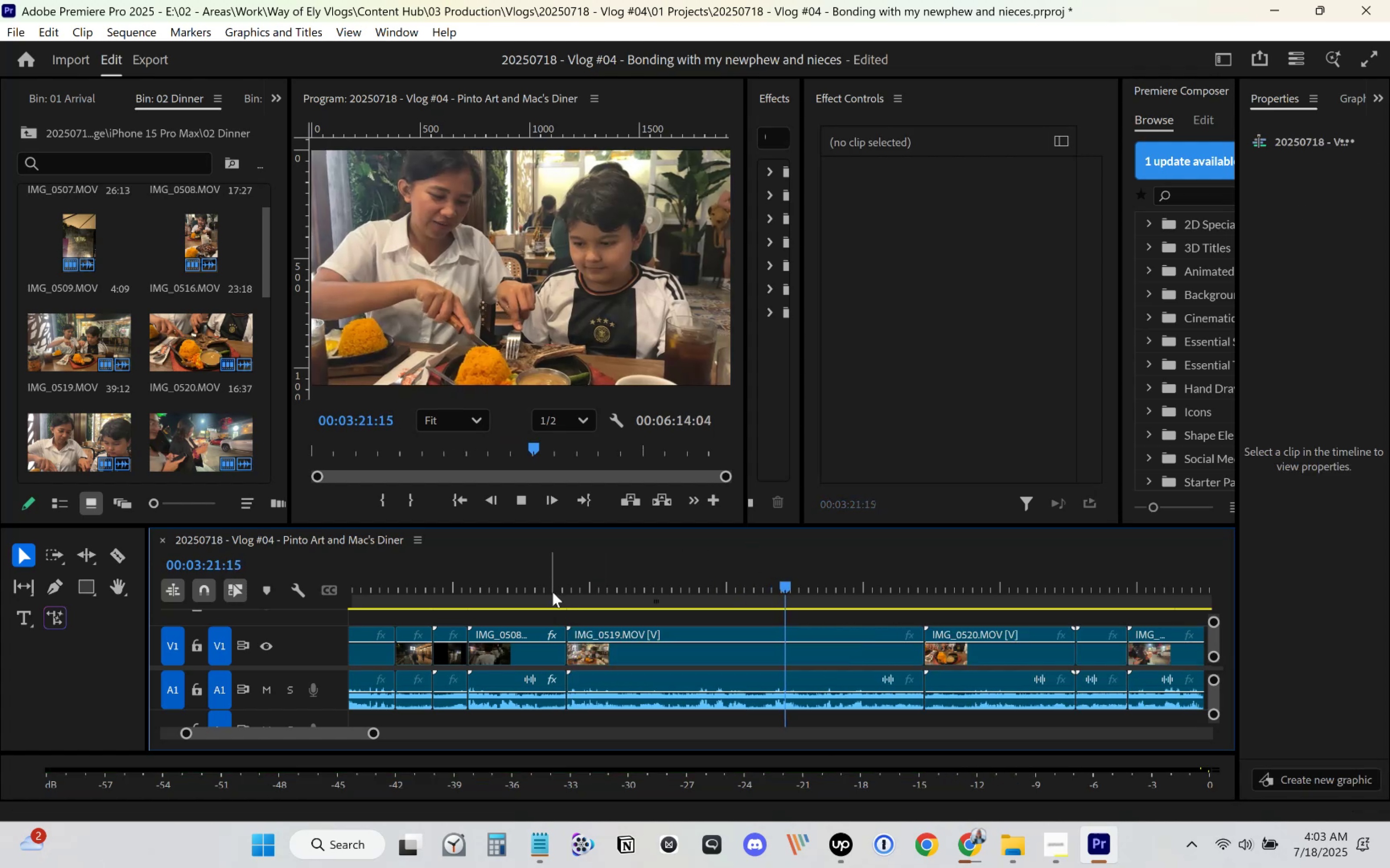 
double_click([552, 592])
 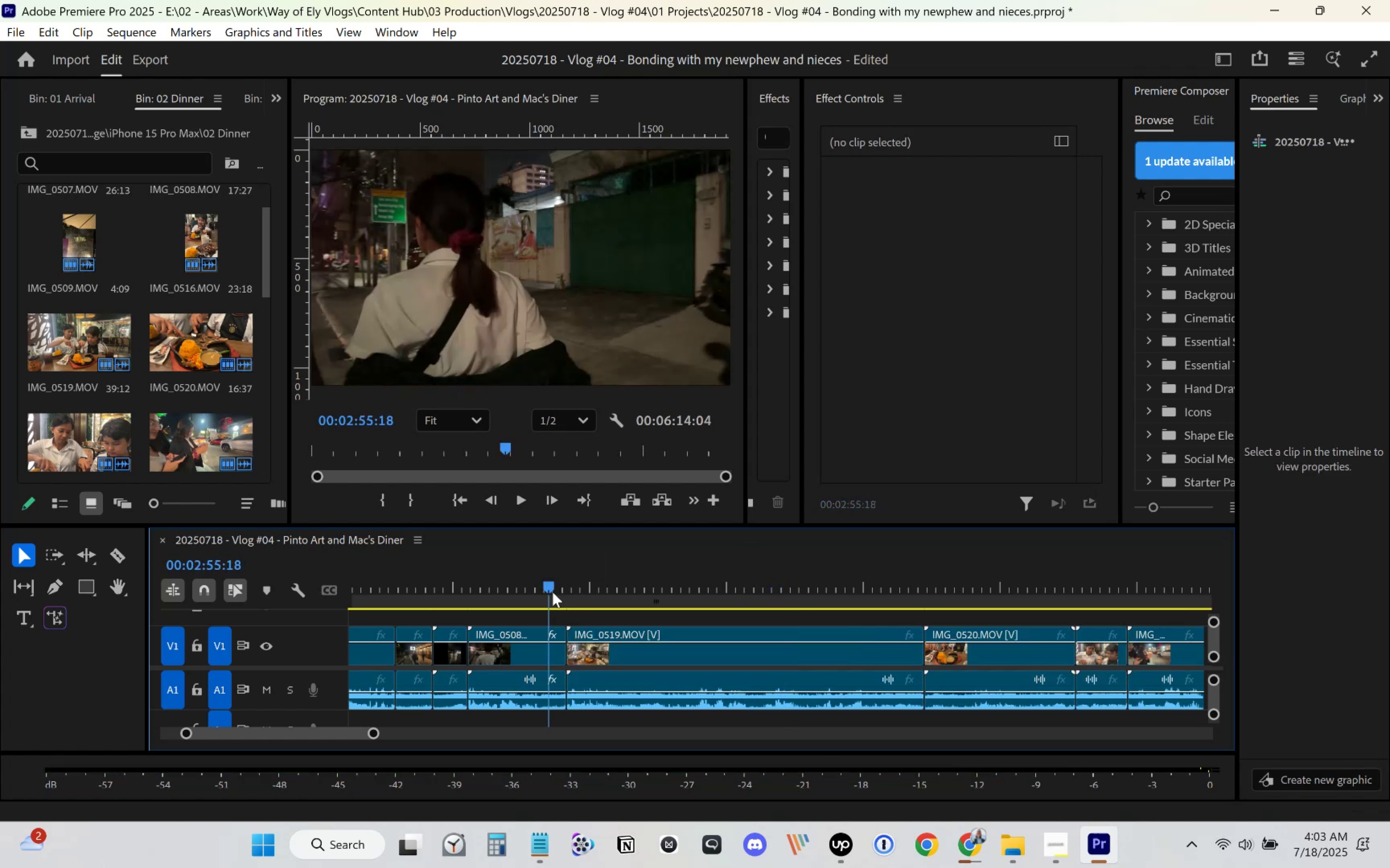 
key(Space)
 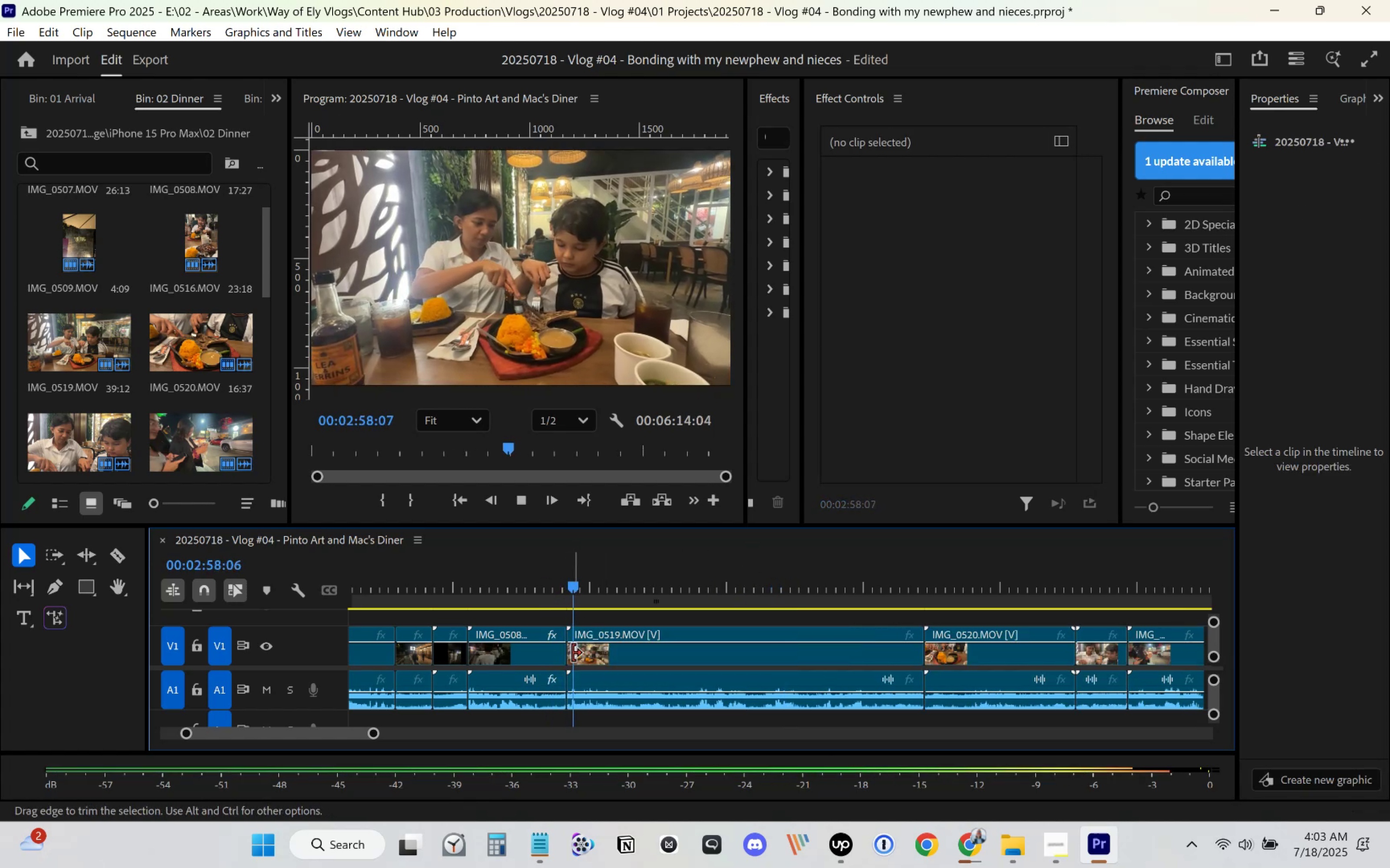 
left_click_drag(start_coordinate=[572, 588], to_coordinate=[563, 607])
 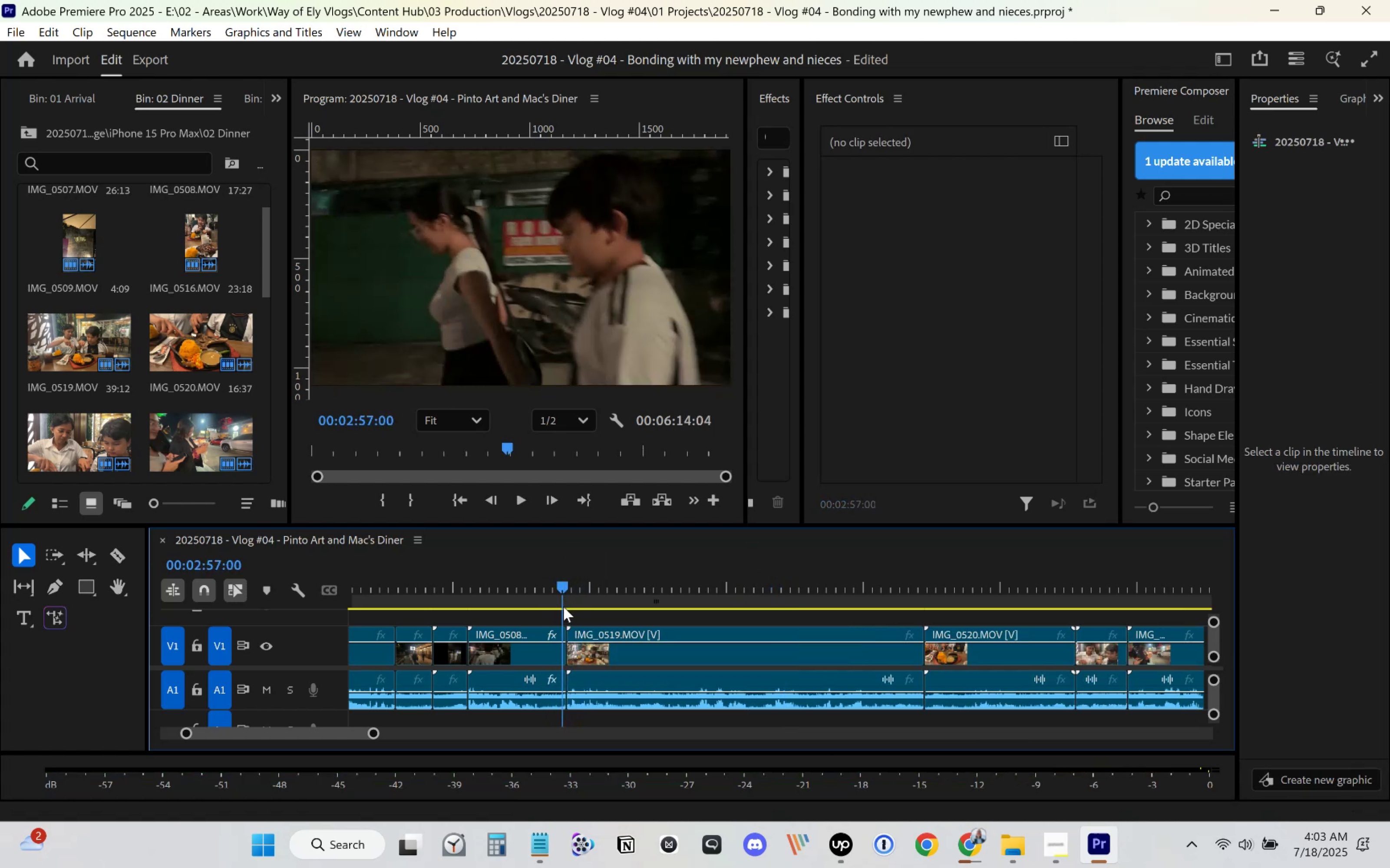 
key(Space)
 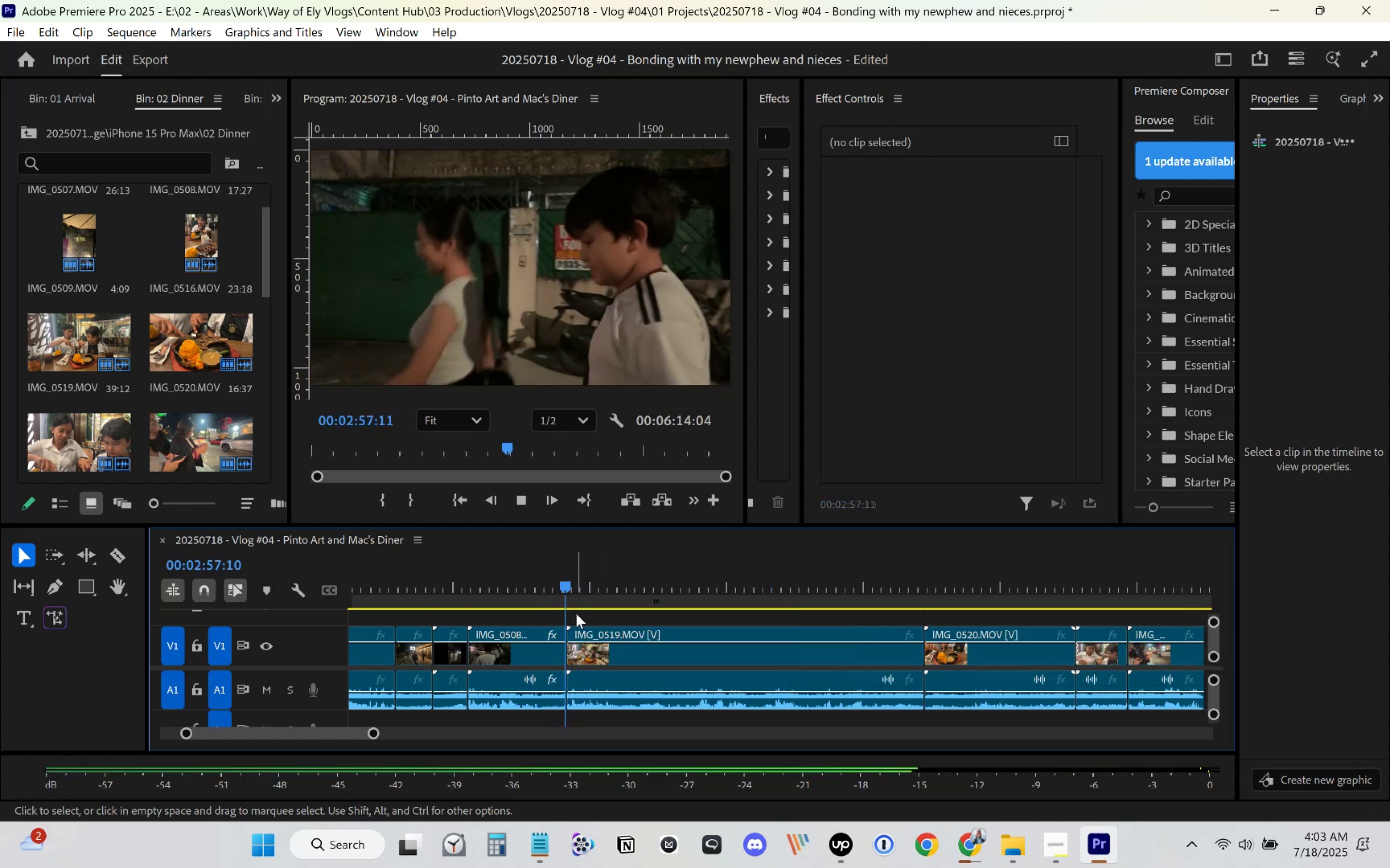 
key(Space)
 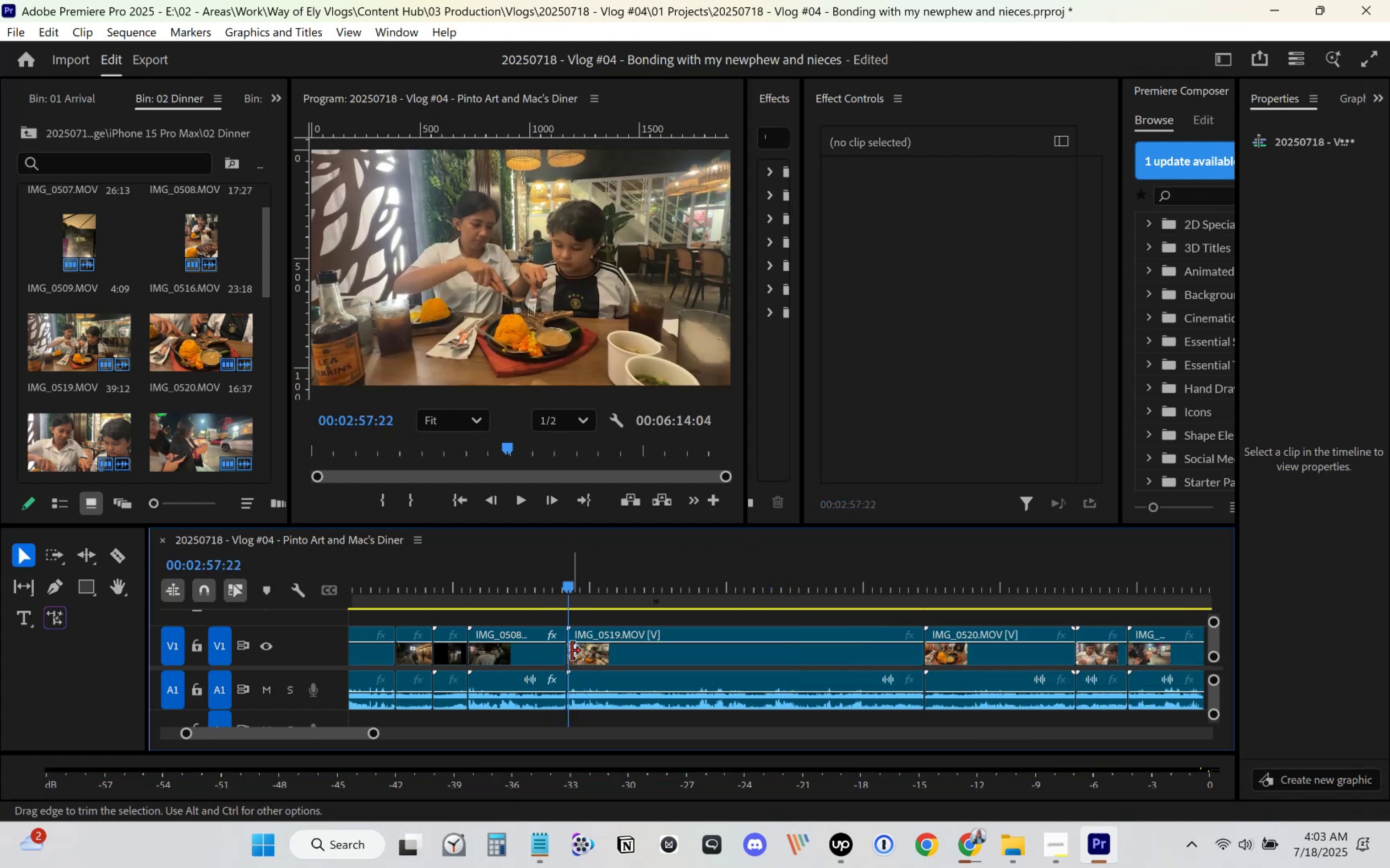 
key(Space)
 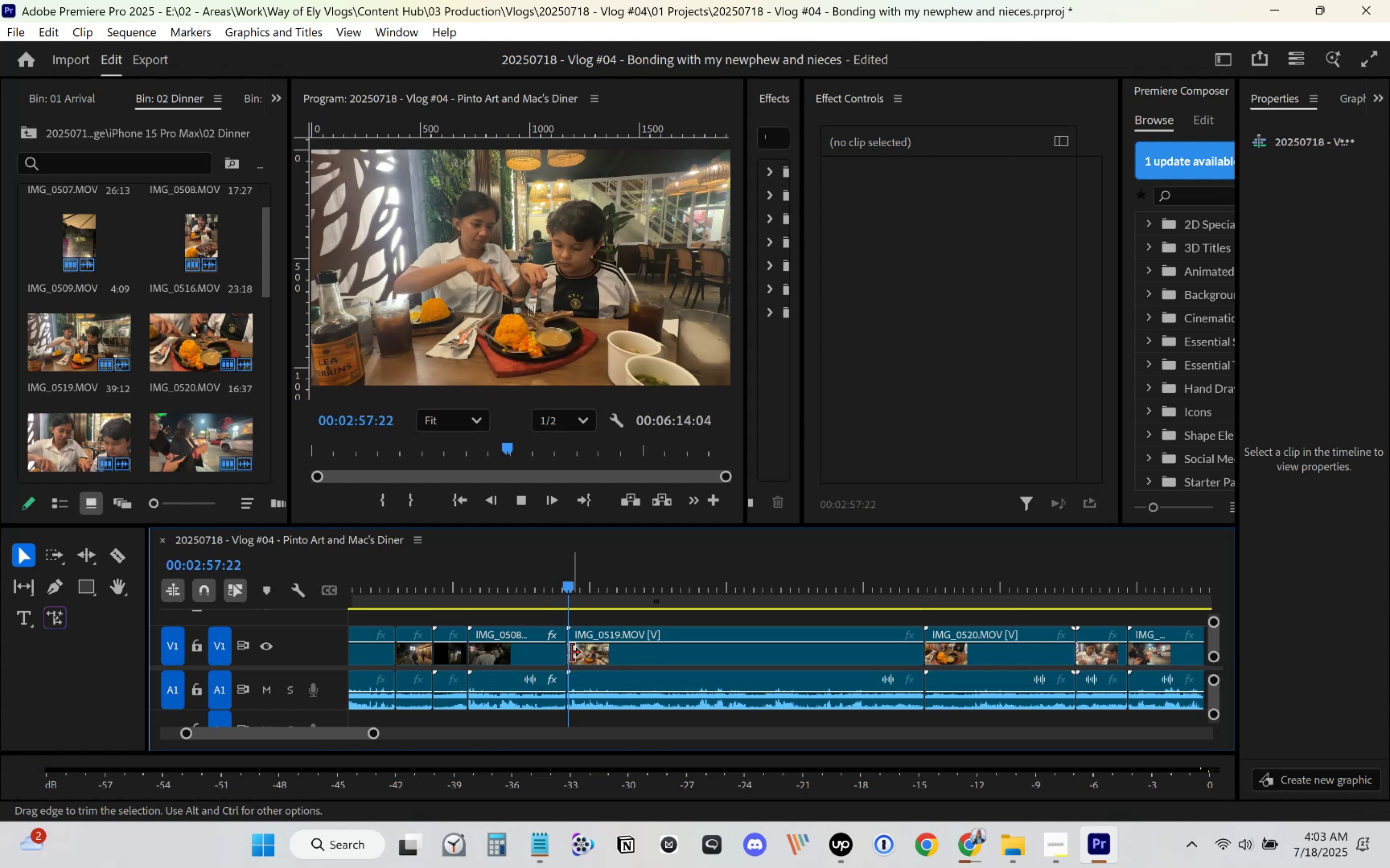 
key(Space)
 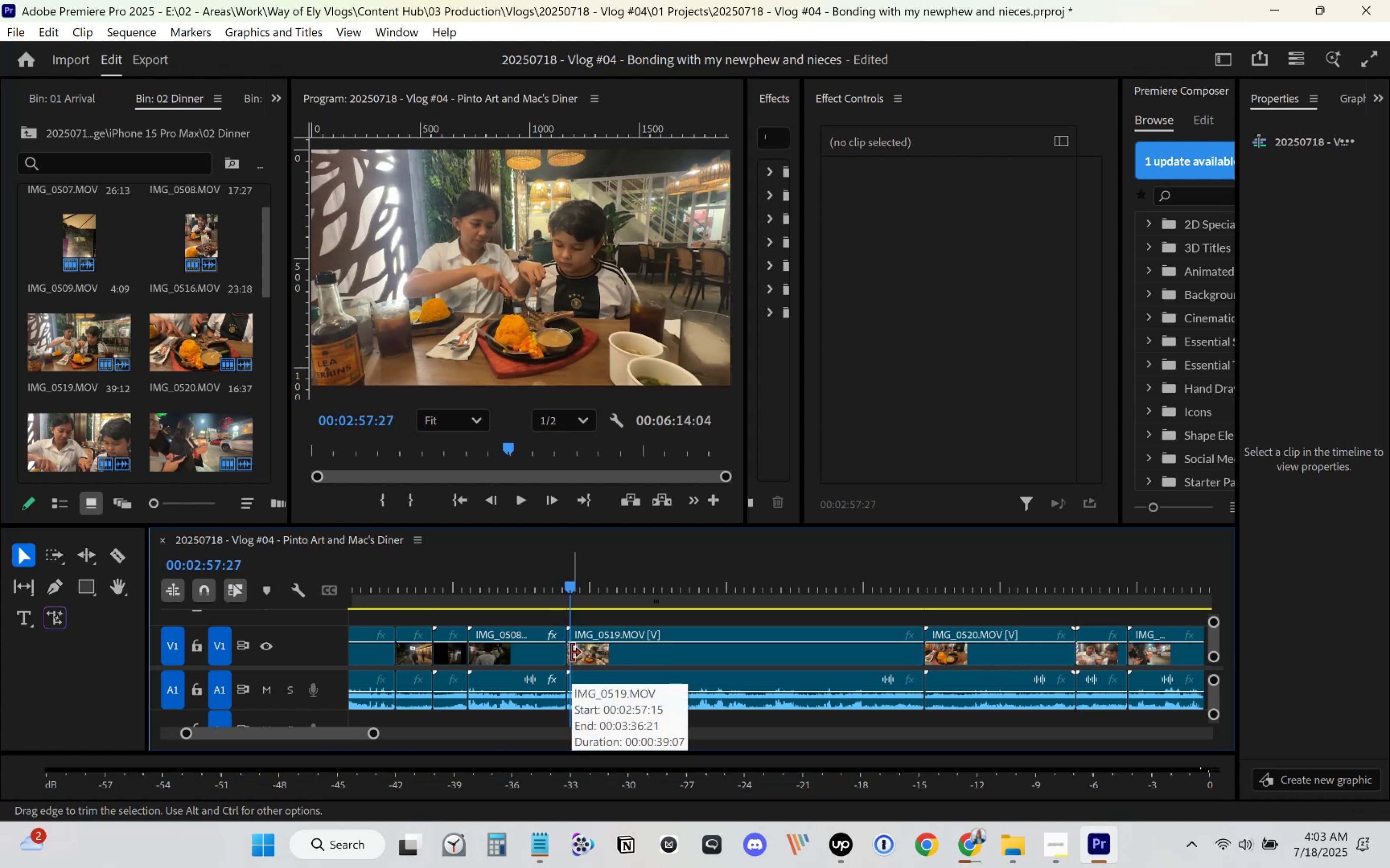 
left_click_drag(start_coordinate=[571, 653], to_coordinate=[578, 653])
 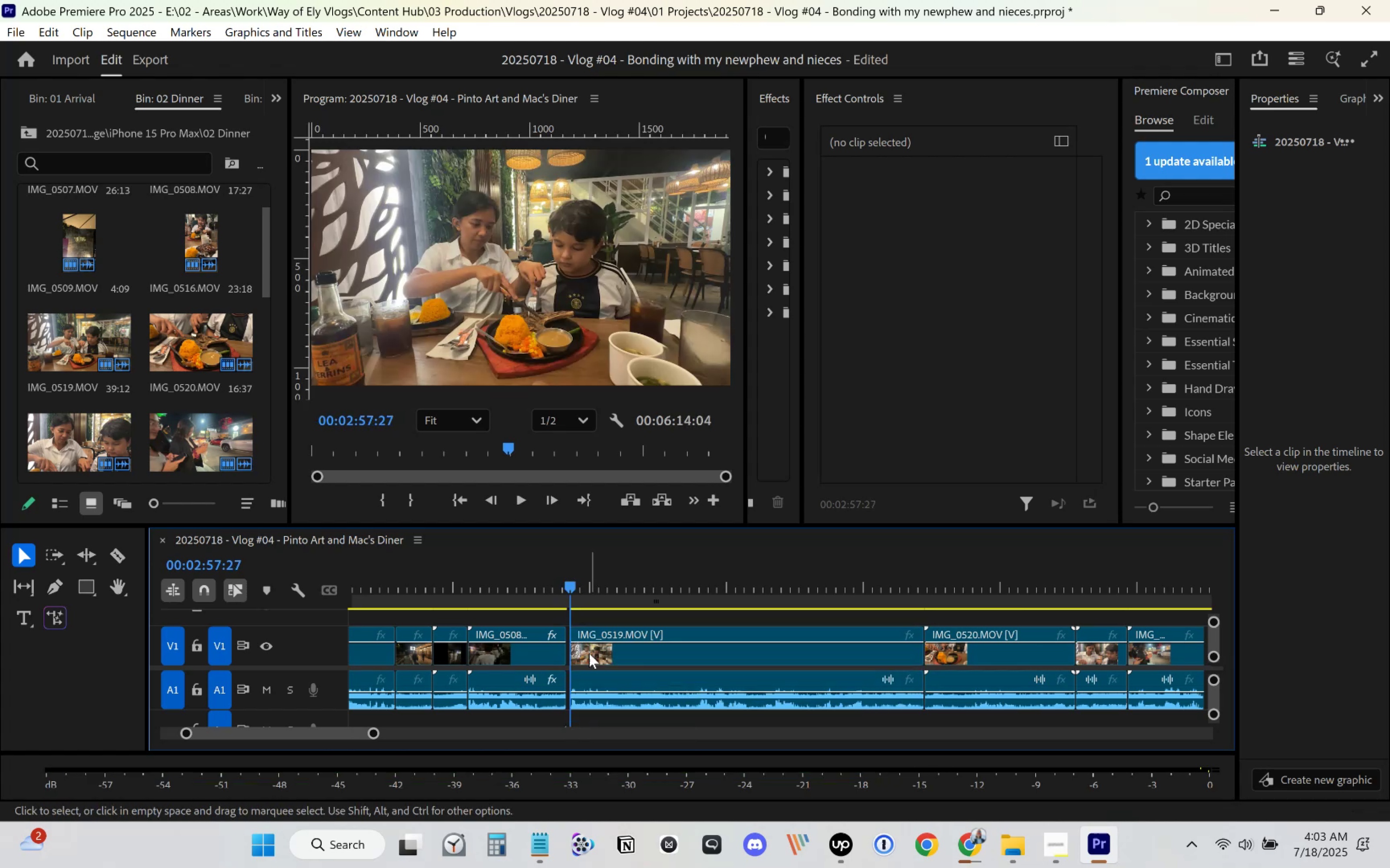 
left_click_drag(start_coordinate=[591, 654], to_coordinate=[585, 654])
 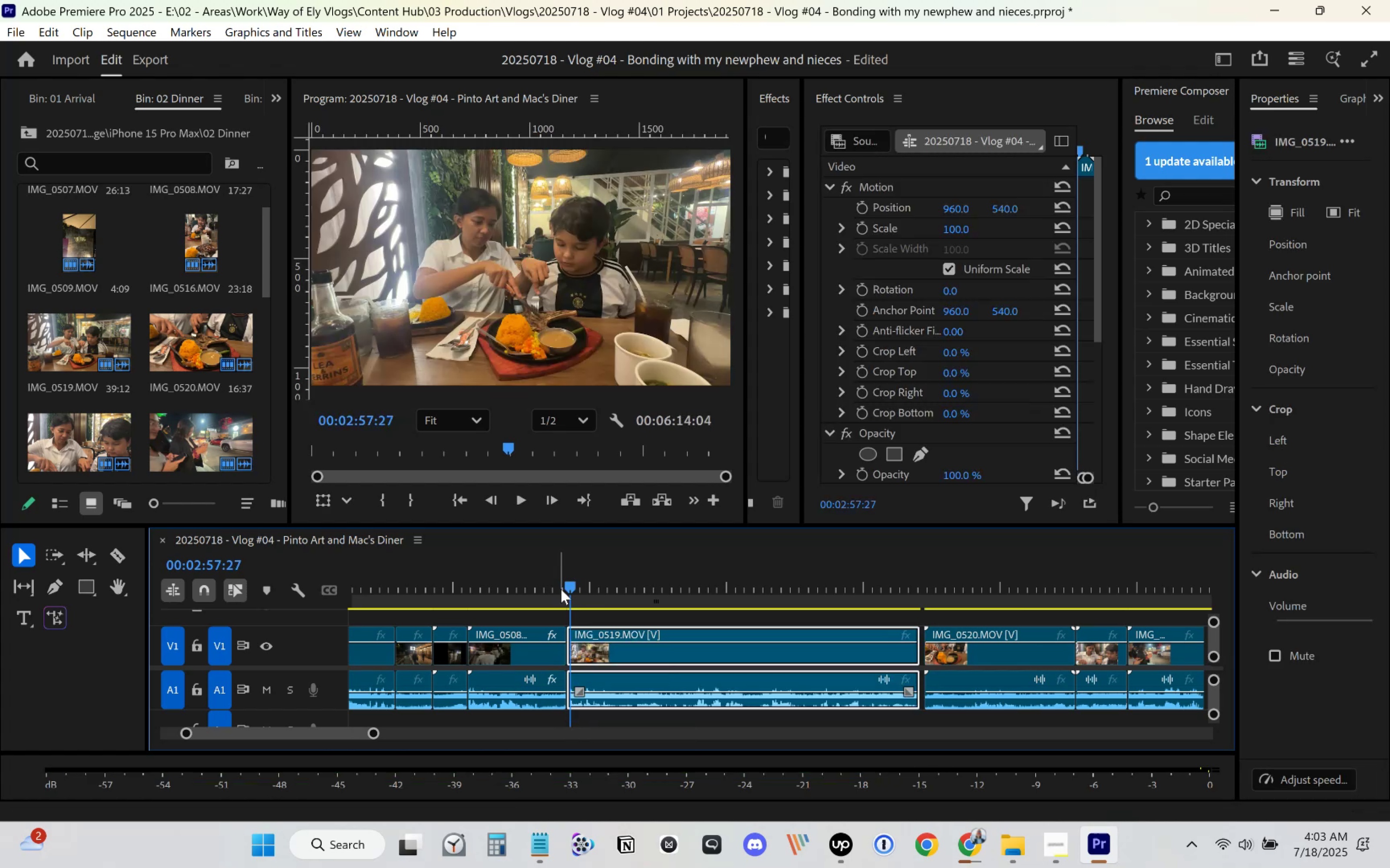 
left_click([560, 585])
 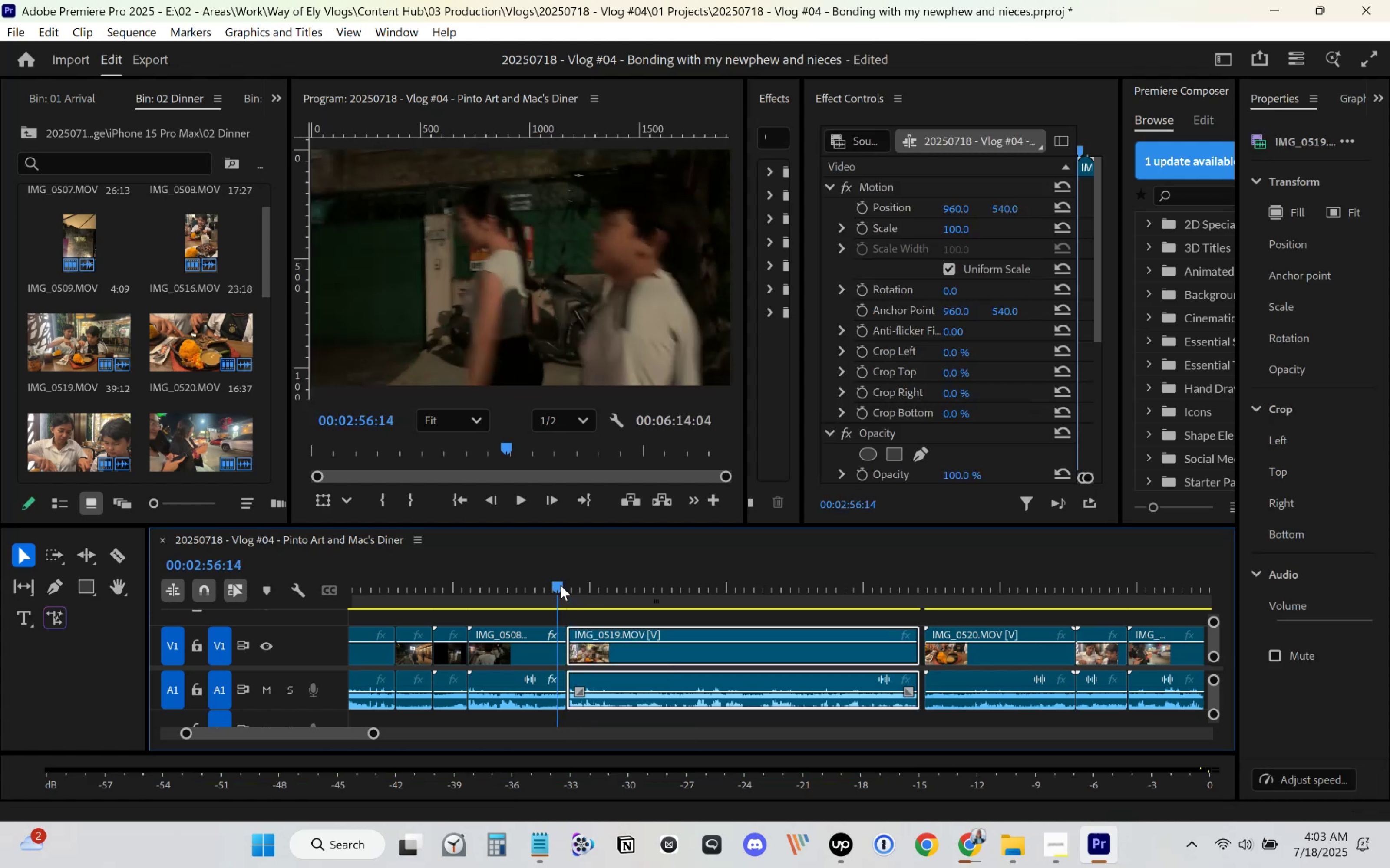 
key(Space)
 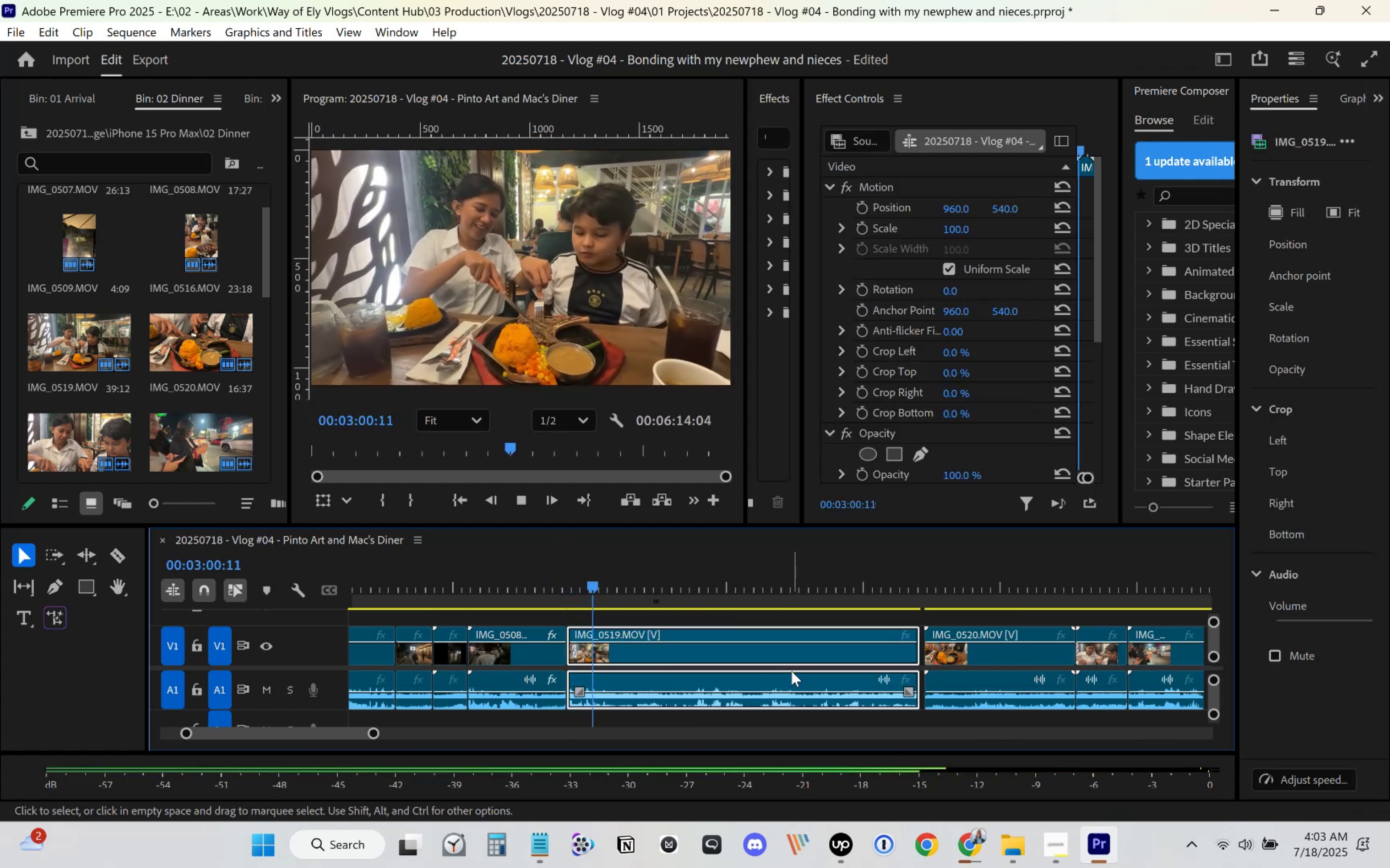 
wait(9.05)
 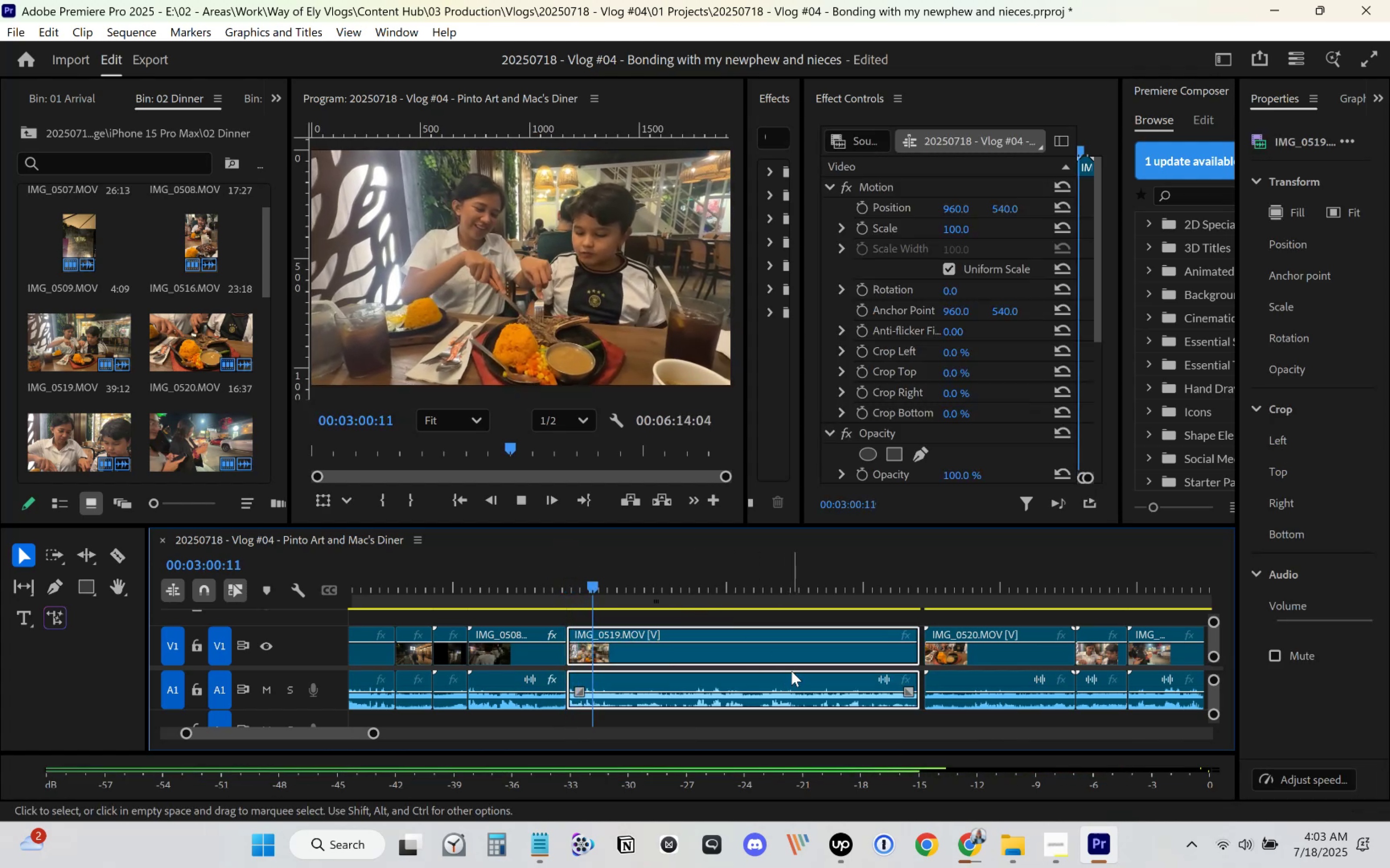 
scroll: coordinate [713, 597], scroll_direction: down, amount: 1.0
 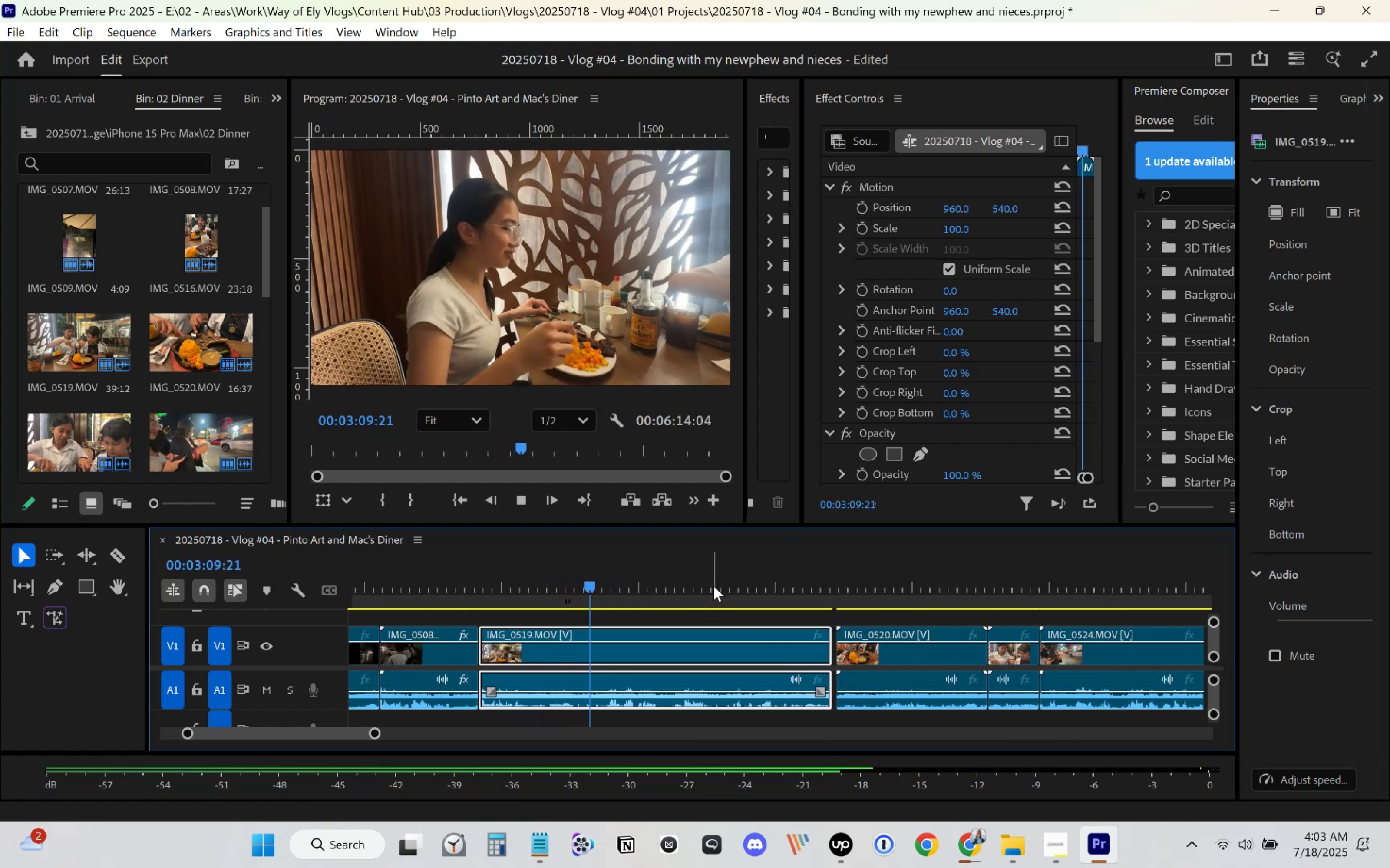 
wait(8.13)
 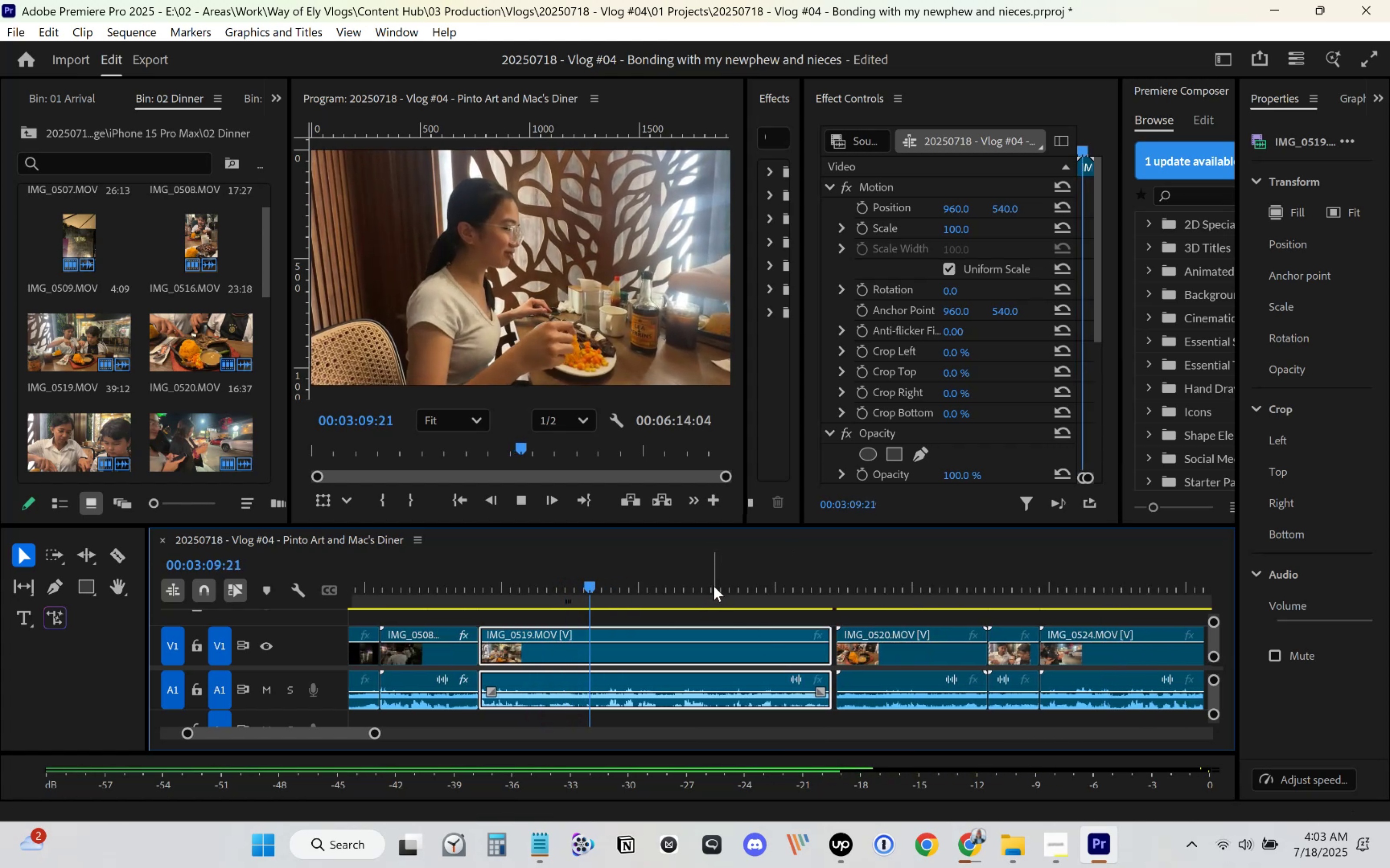 
key(C)
 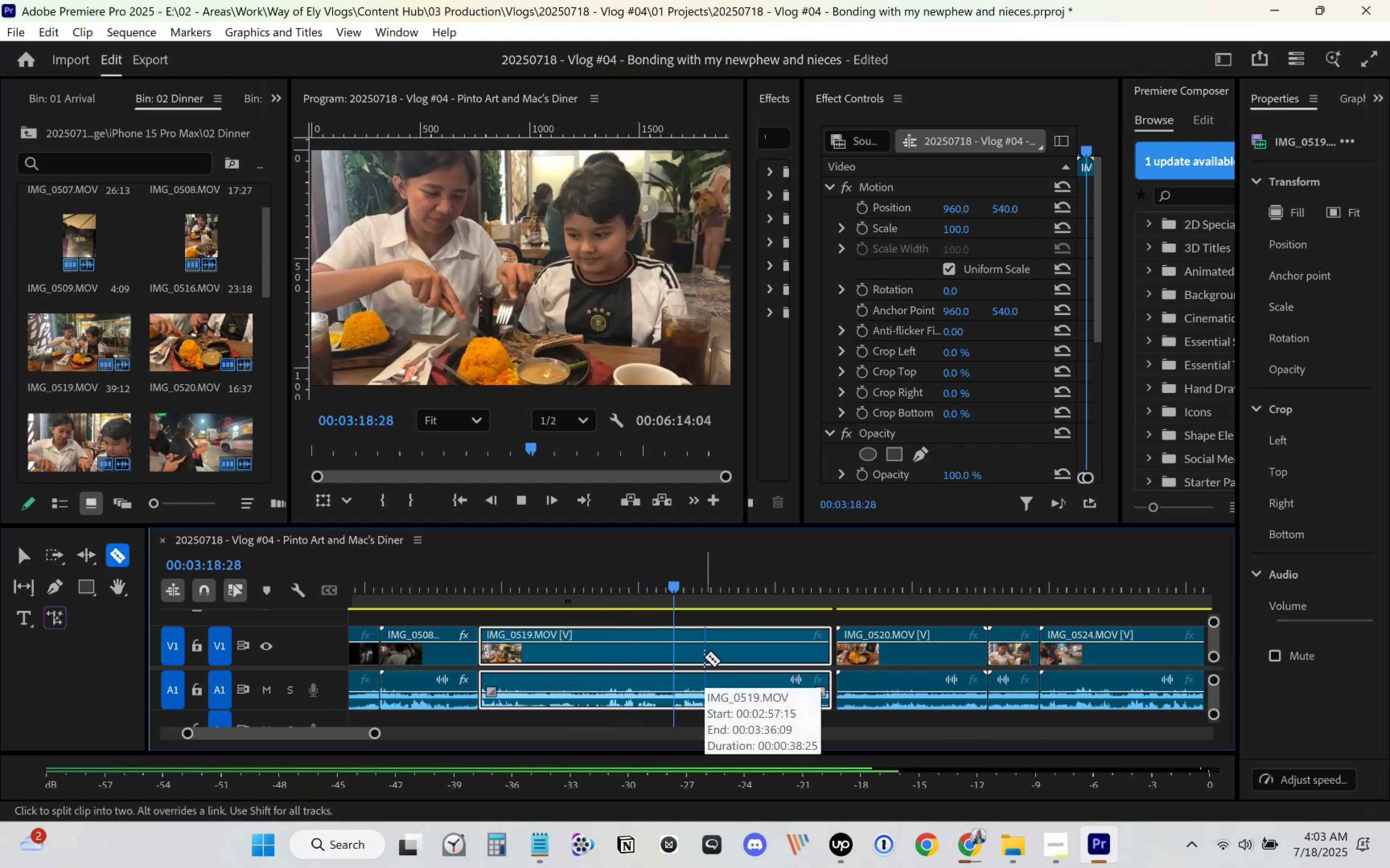 
wait(5.64)
 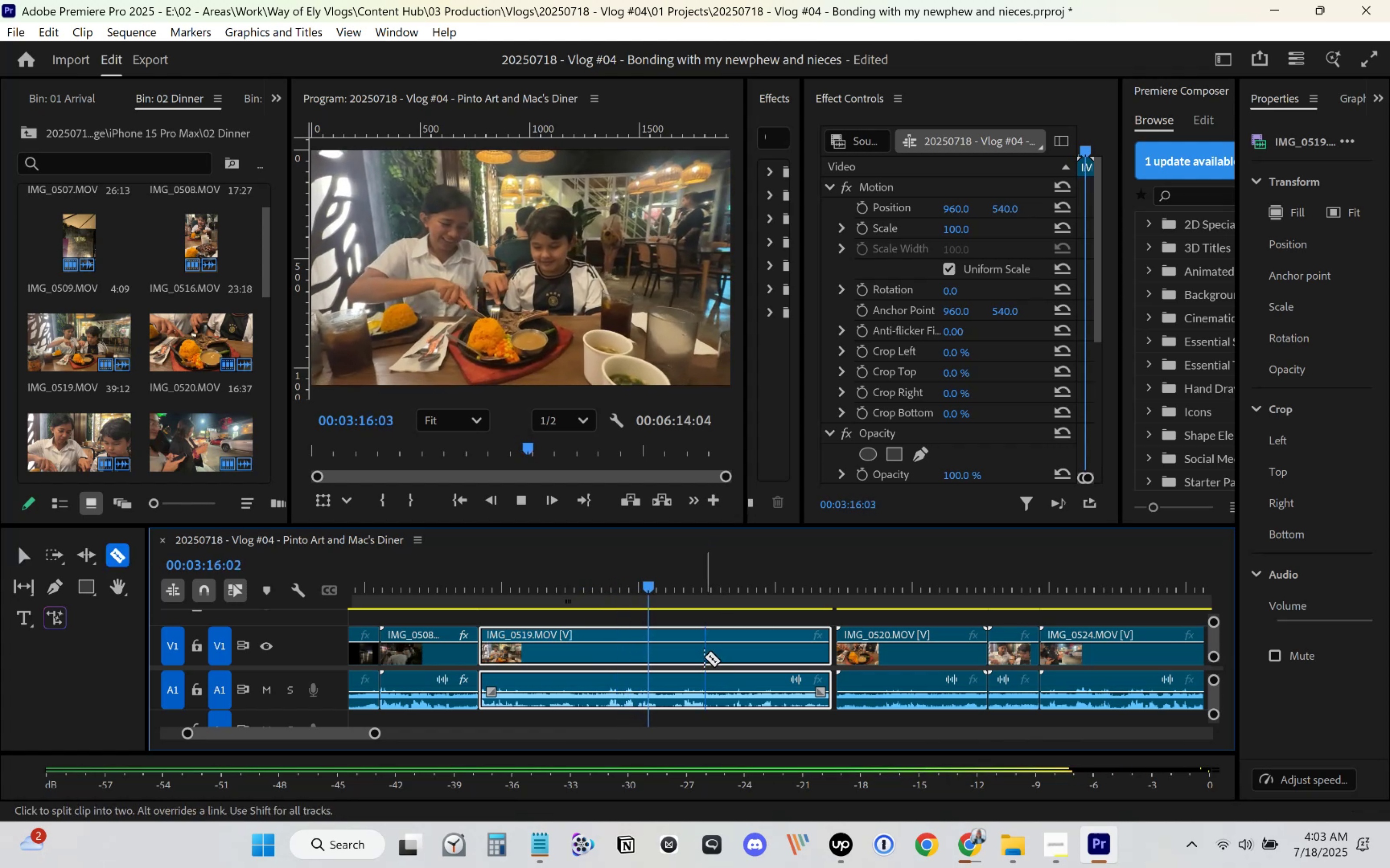 
scroll: coordinate [762, 661], scroll_direction: down, amount: 1.0
 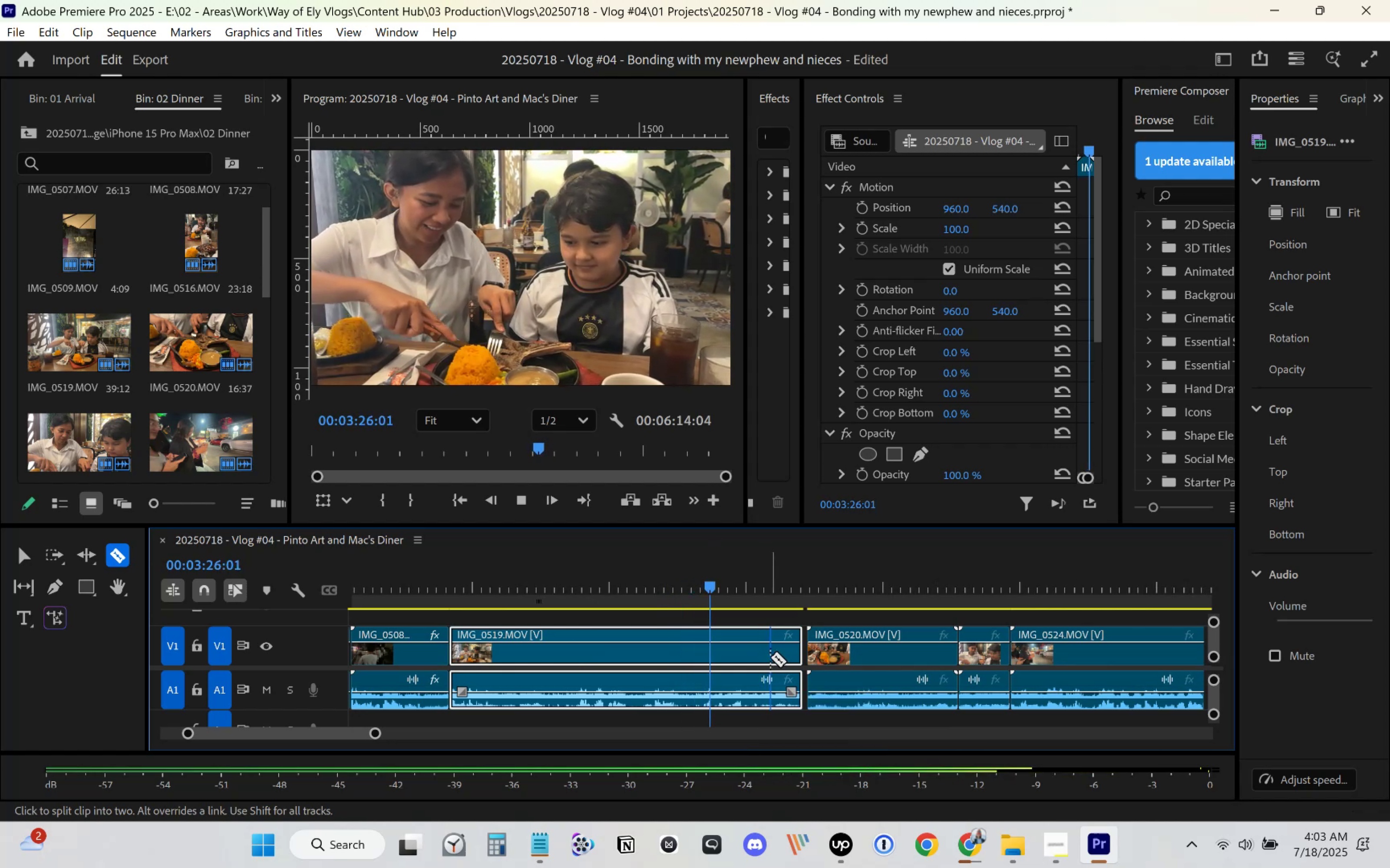 
wait(7.63)
 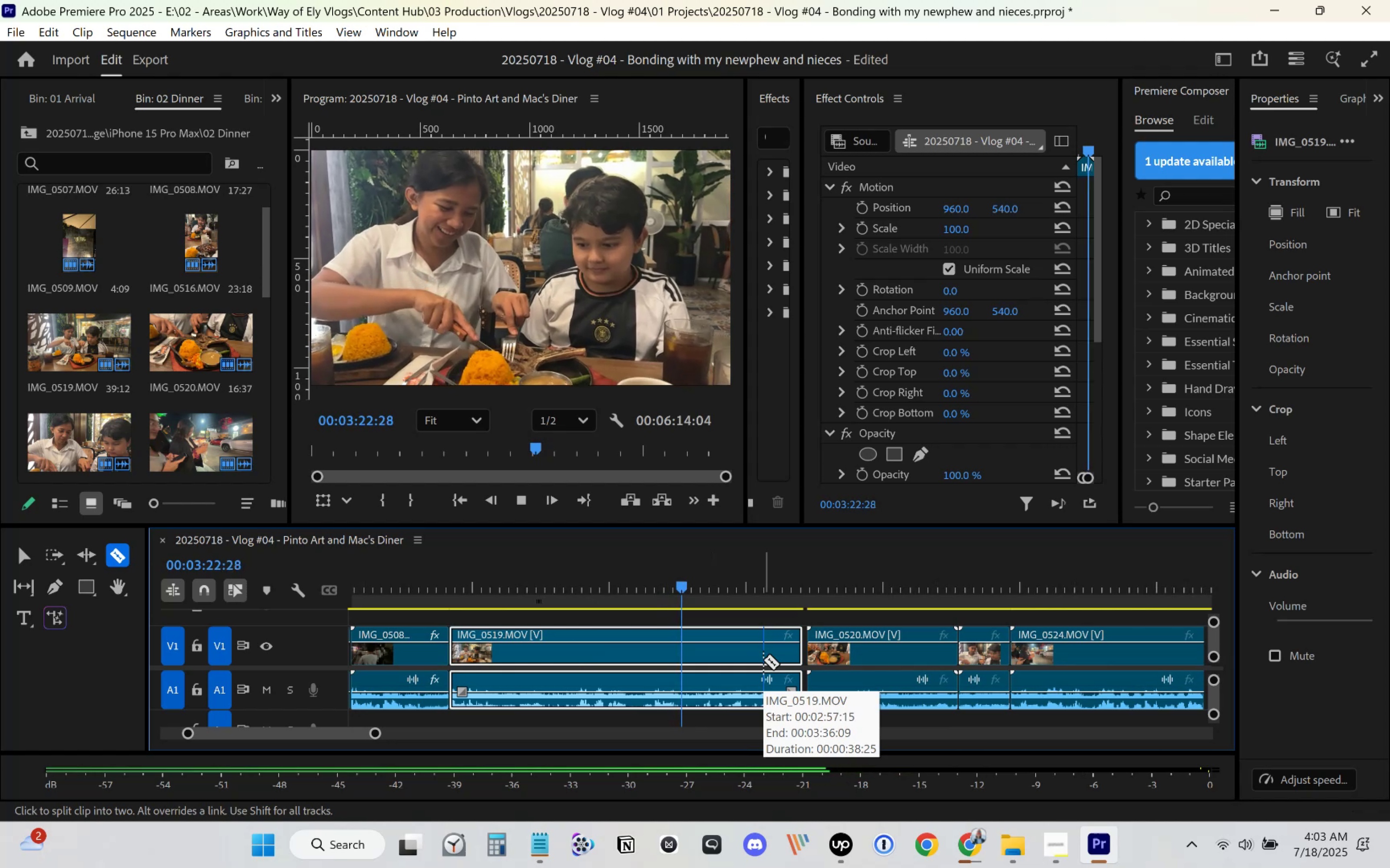 
key(C)
 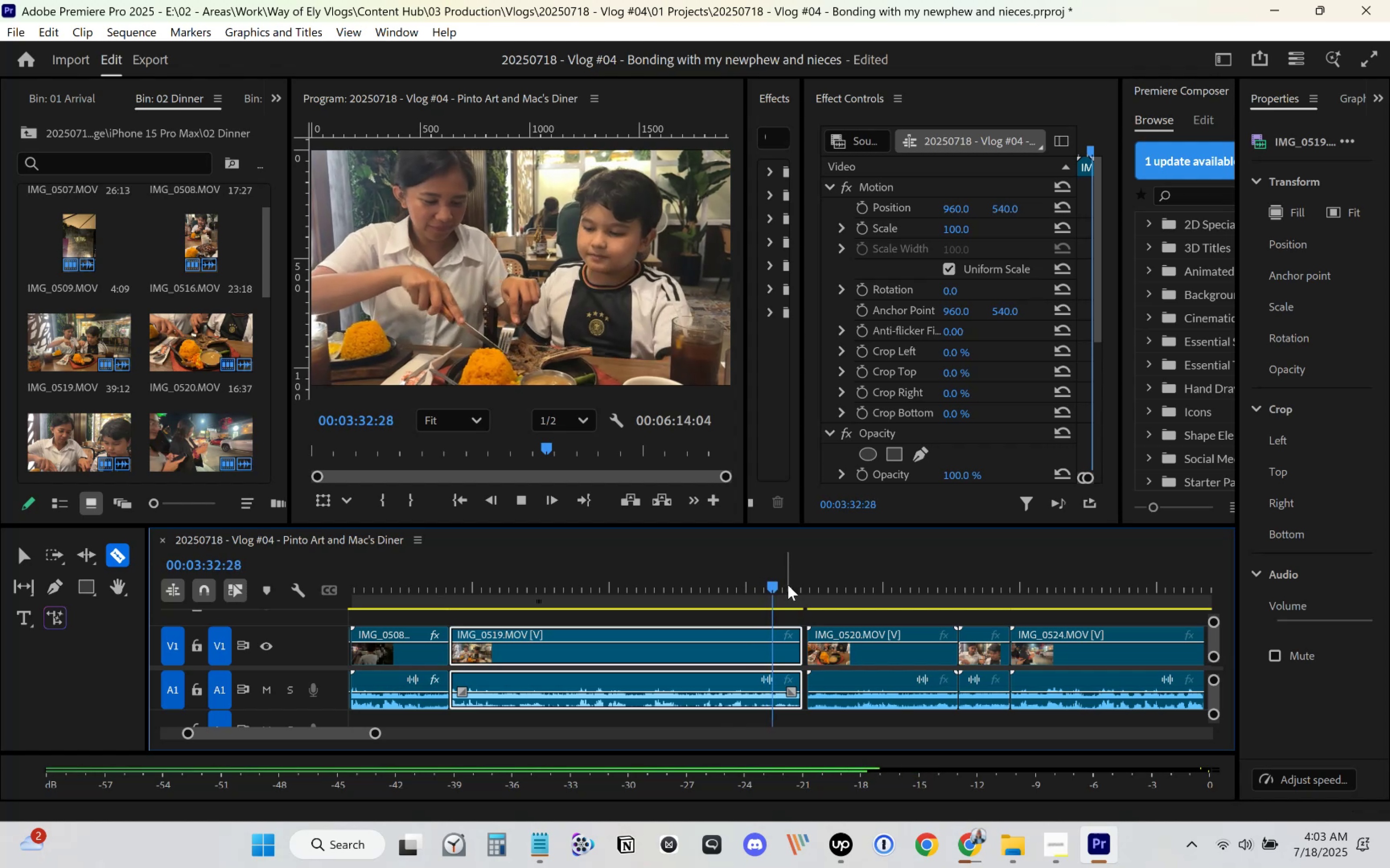 
wait(6.61)
 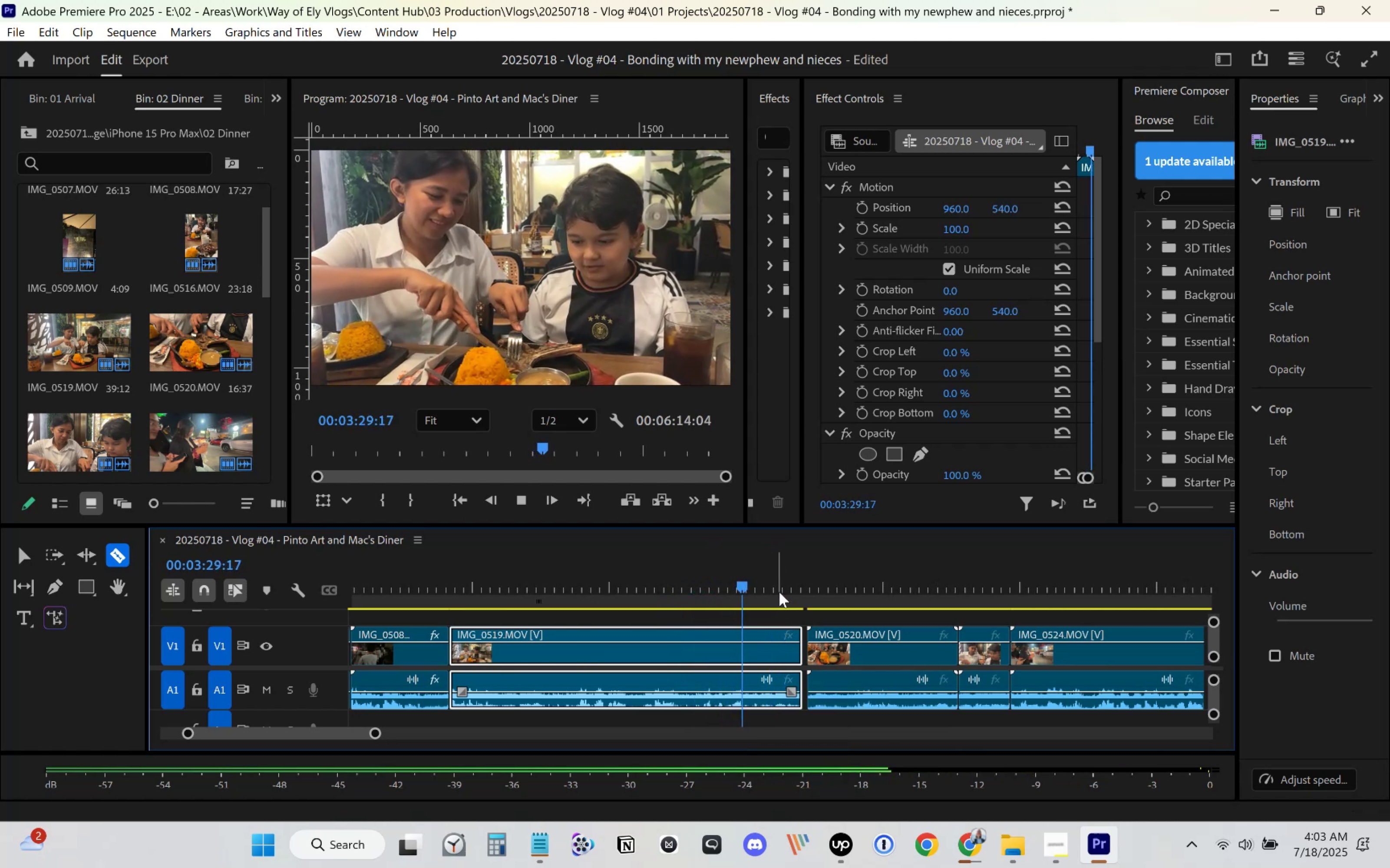 
key(Space)
 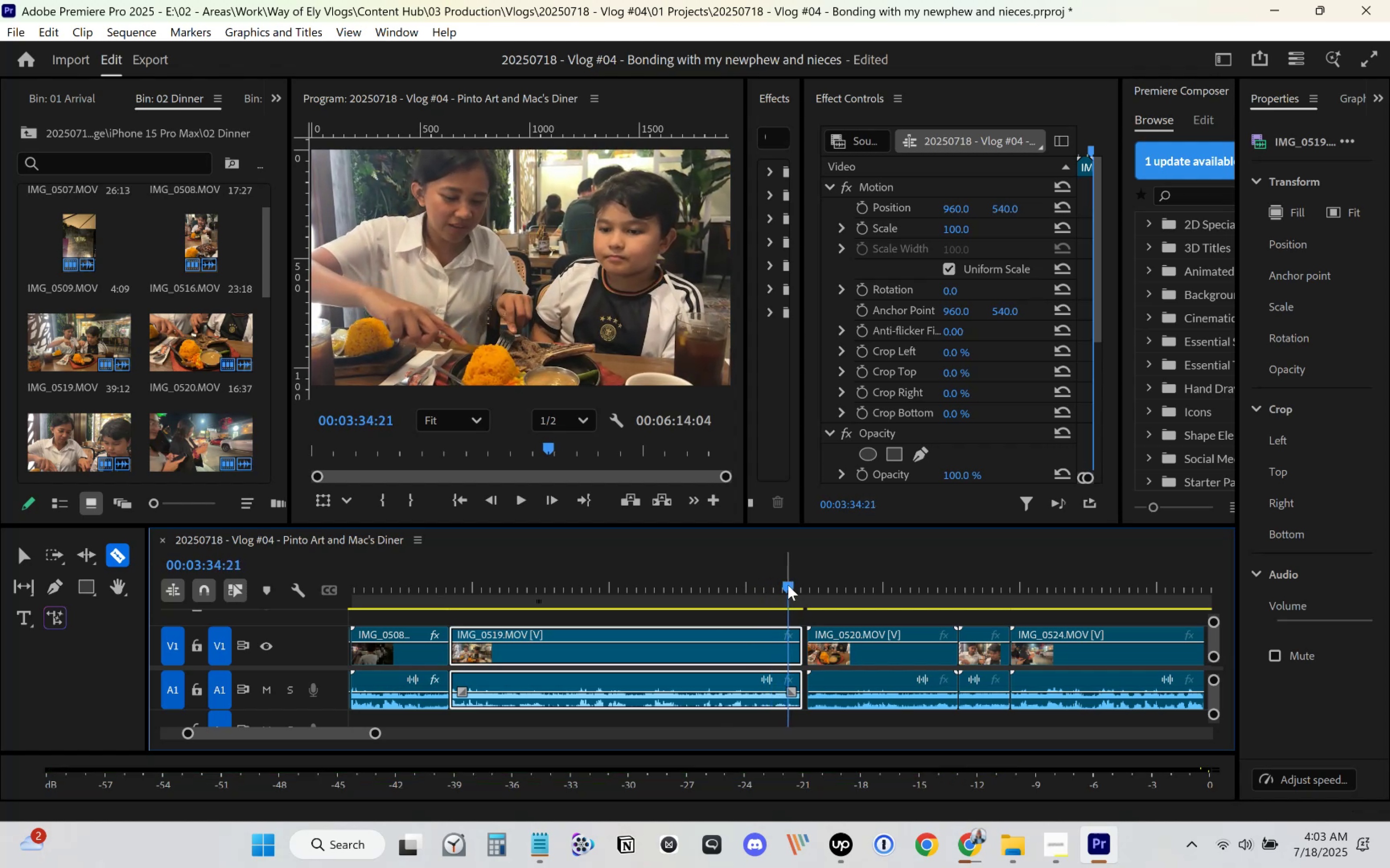 
key(Space)
 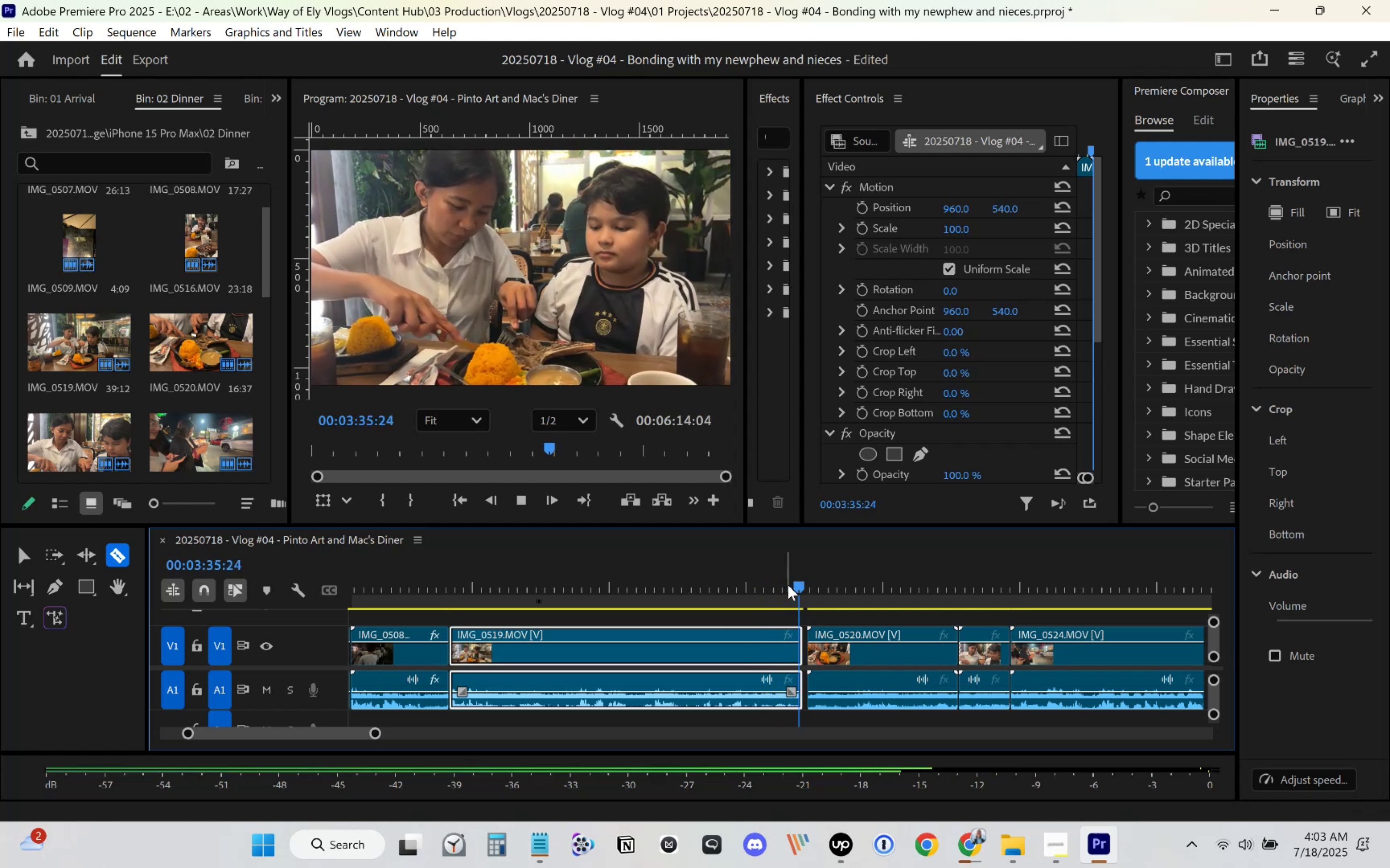 
key(Space)
 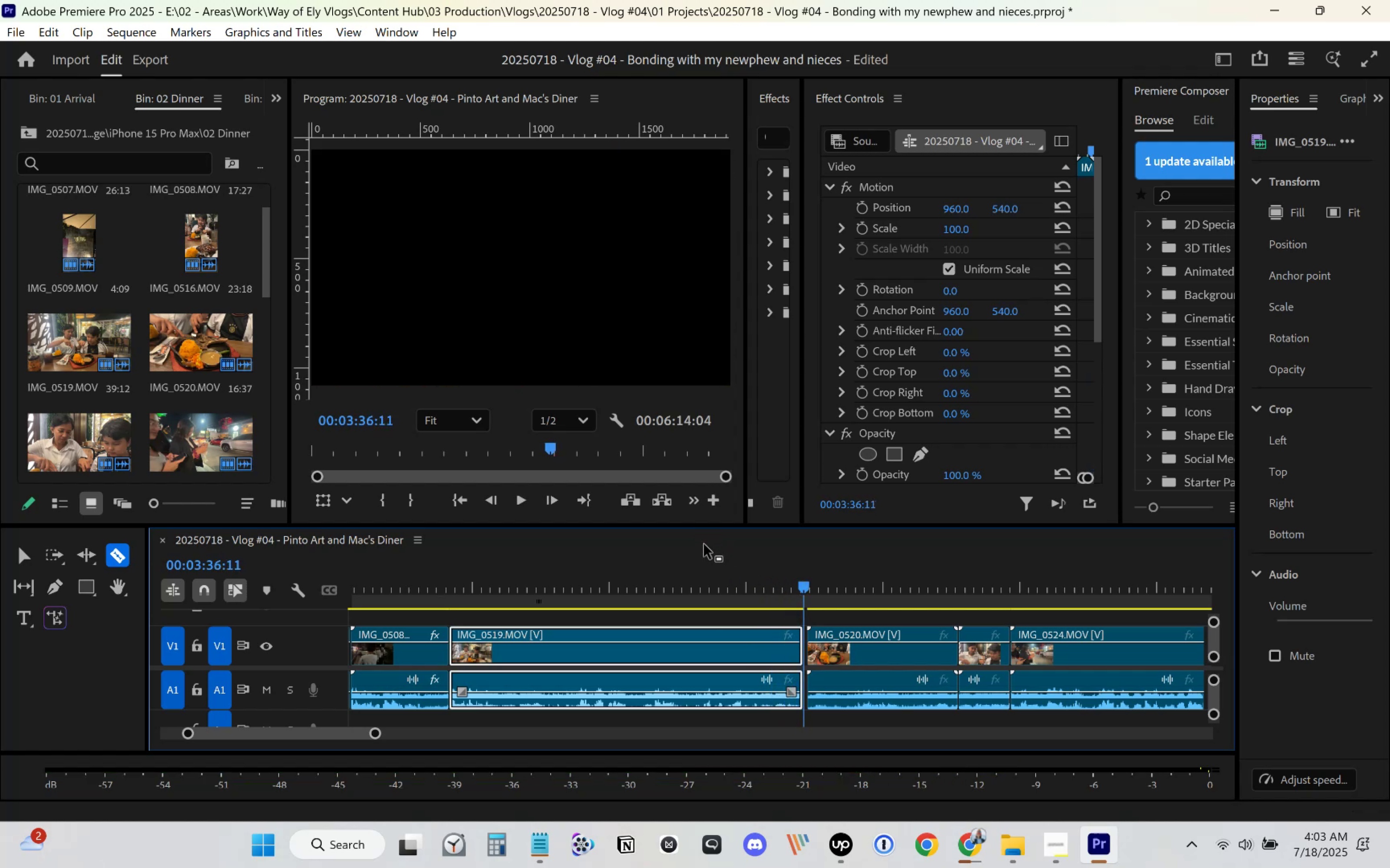 
left_click([718, 590])
 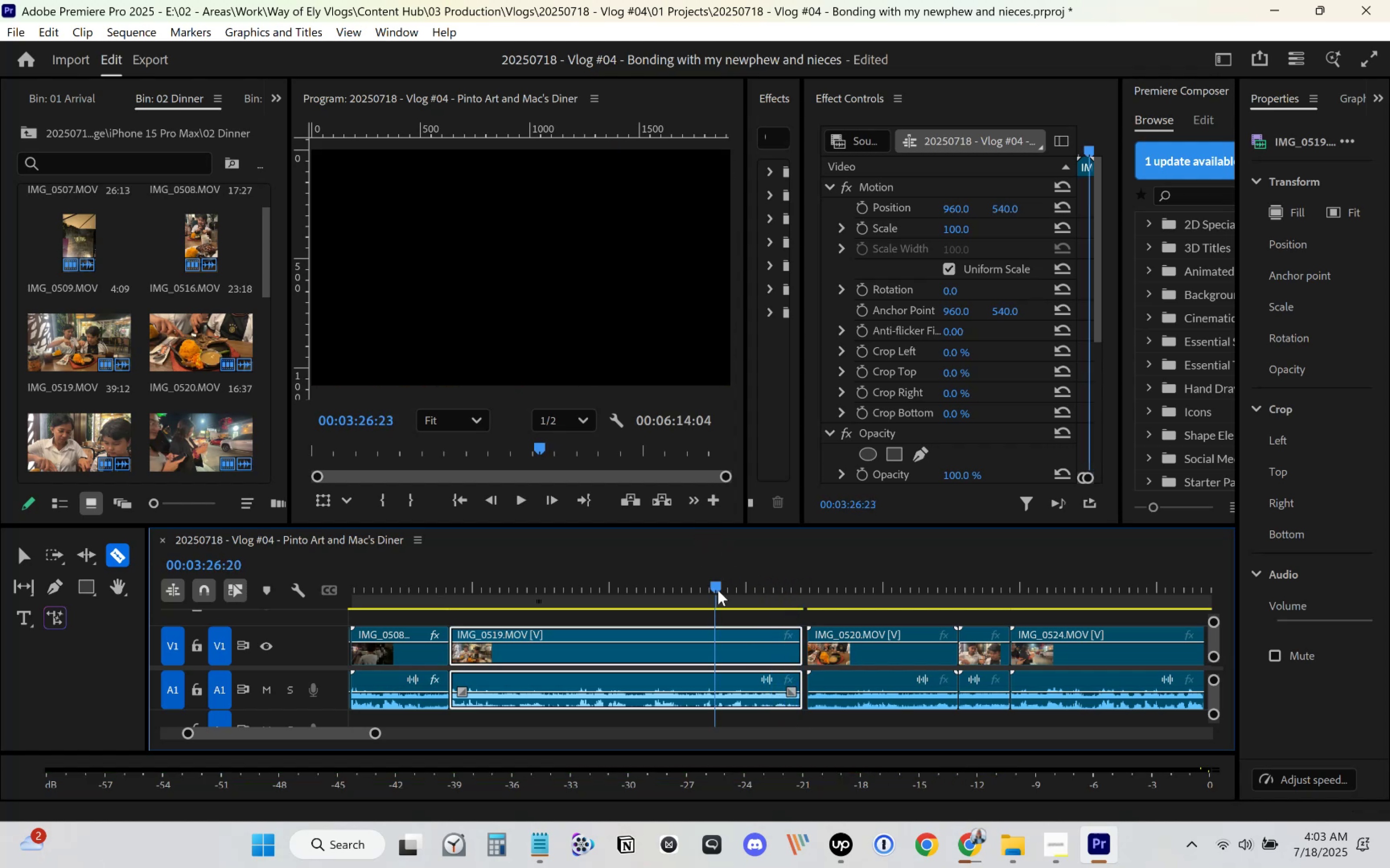 
key(Space)
 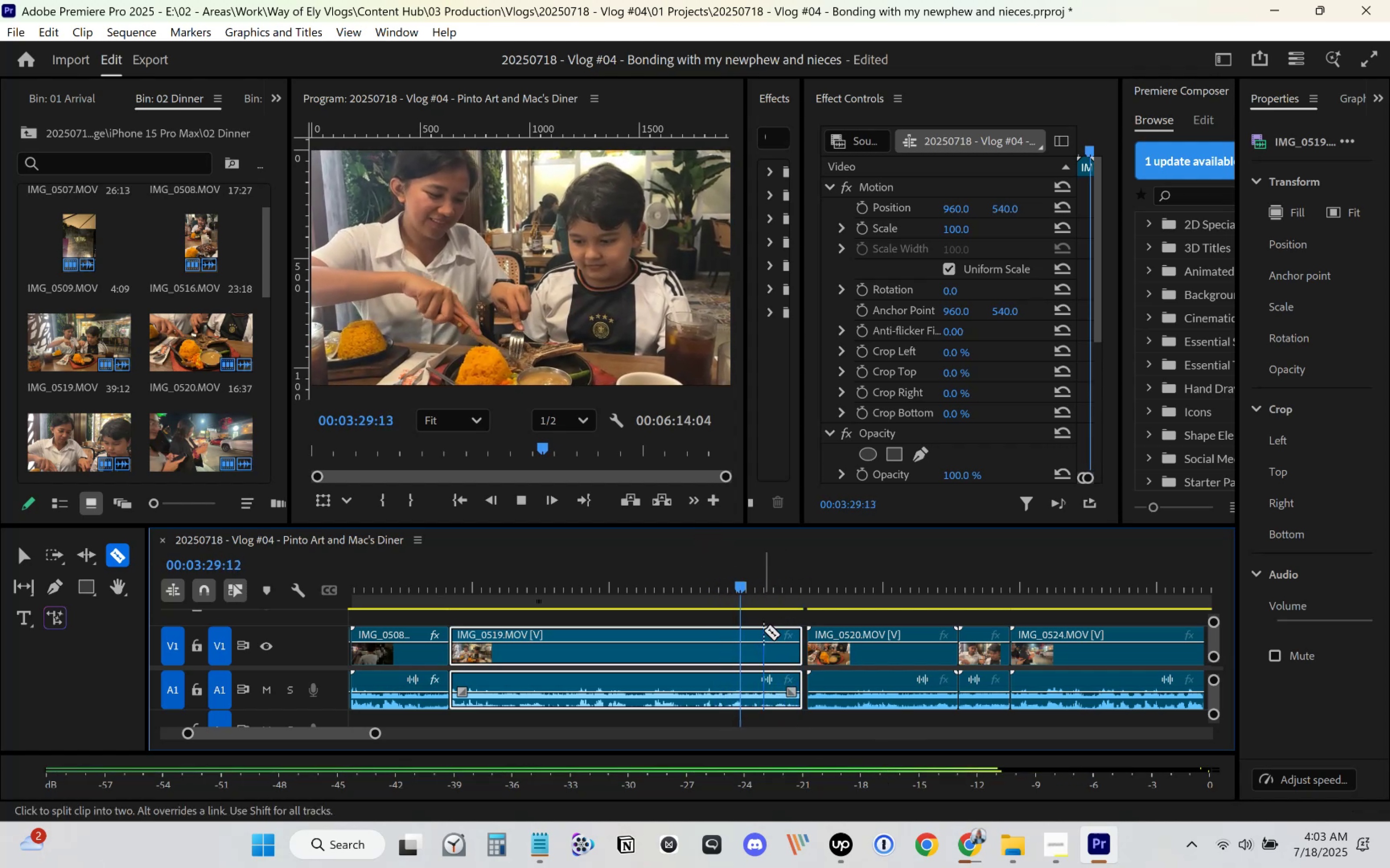 
key(Space)
 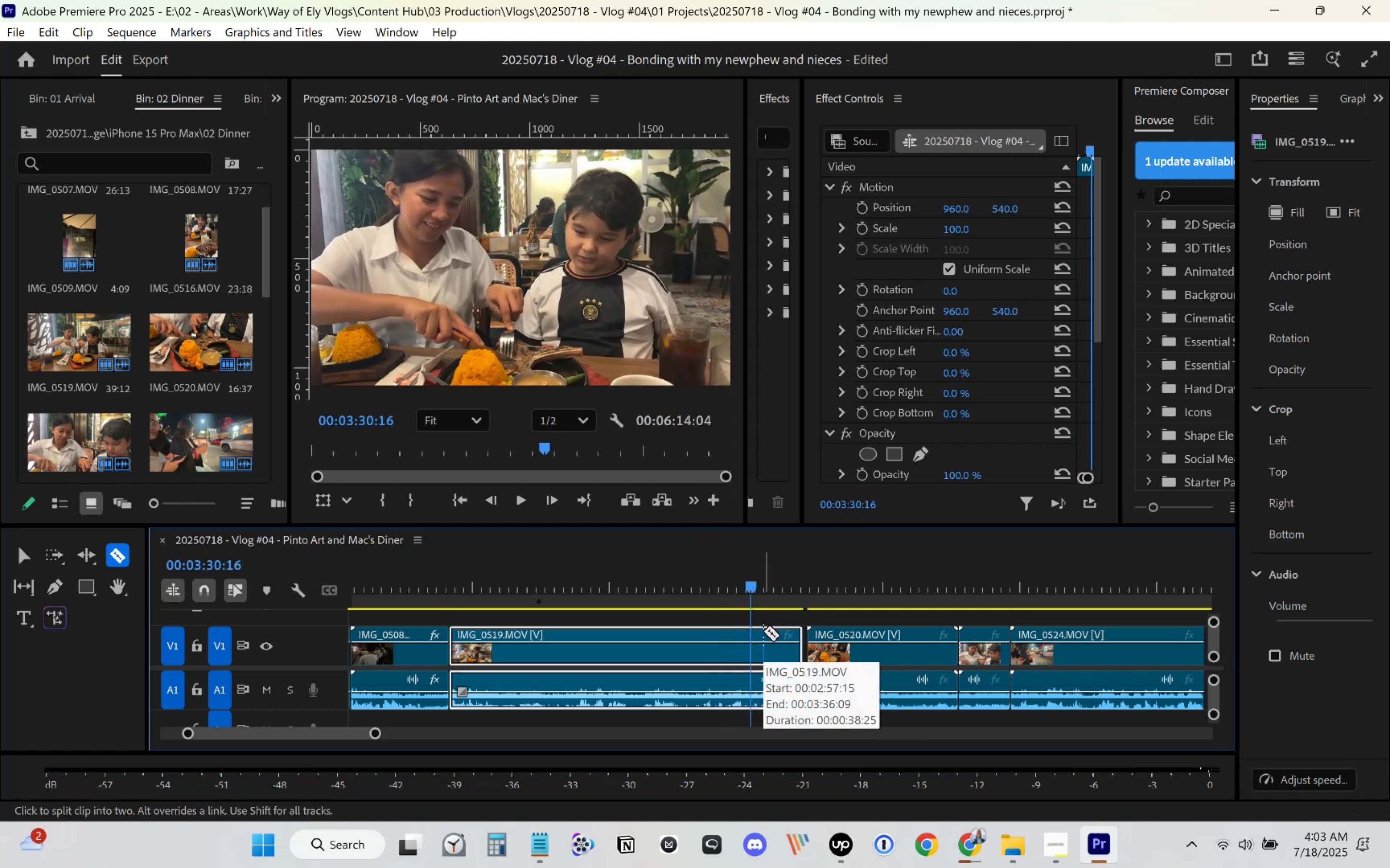 
key(Space)
 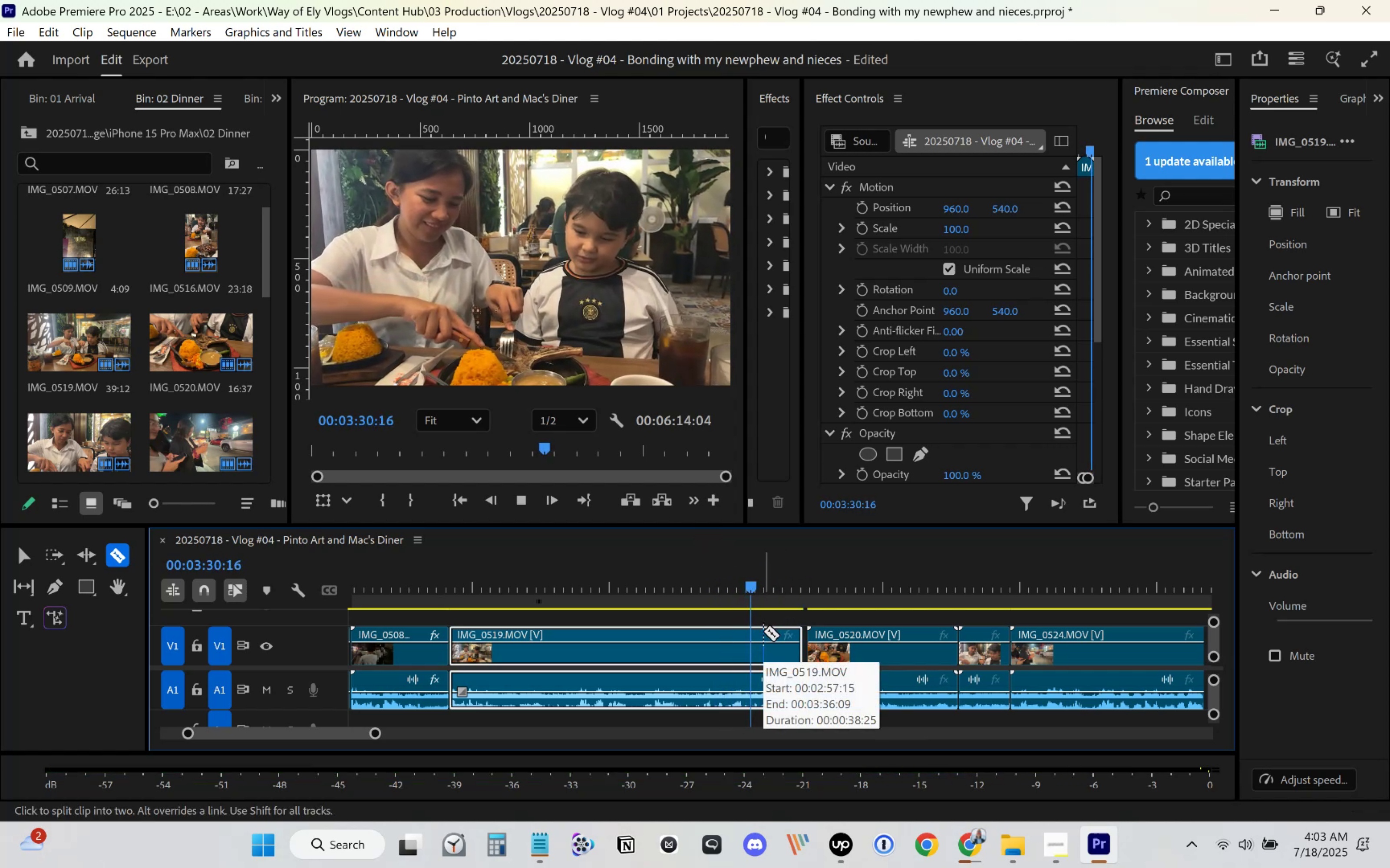 
key(Space)
 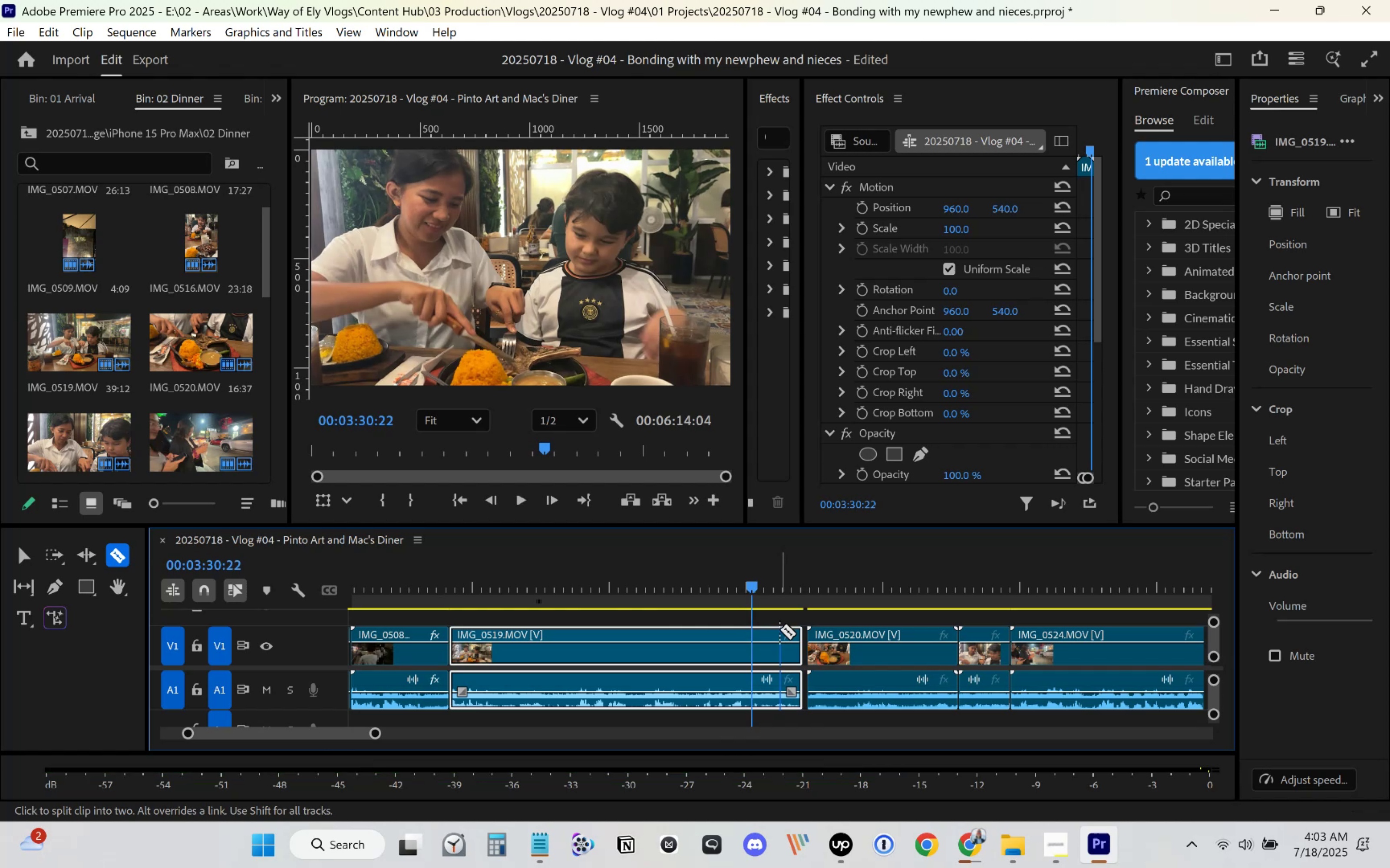 
key(Space)
 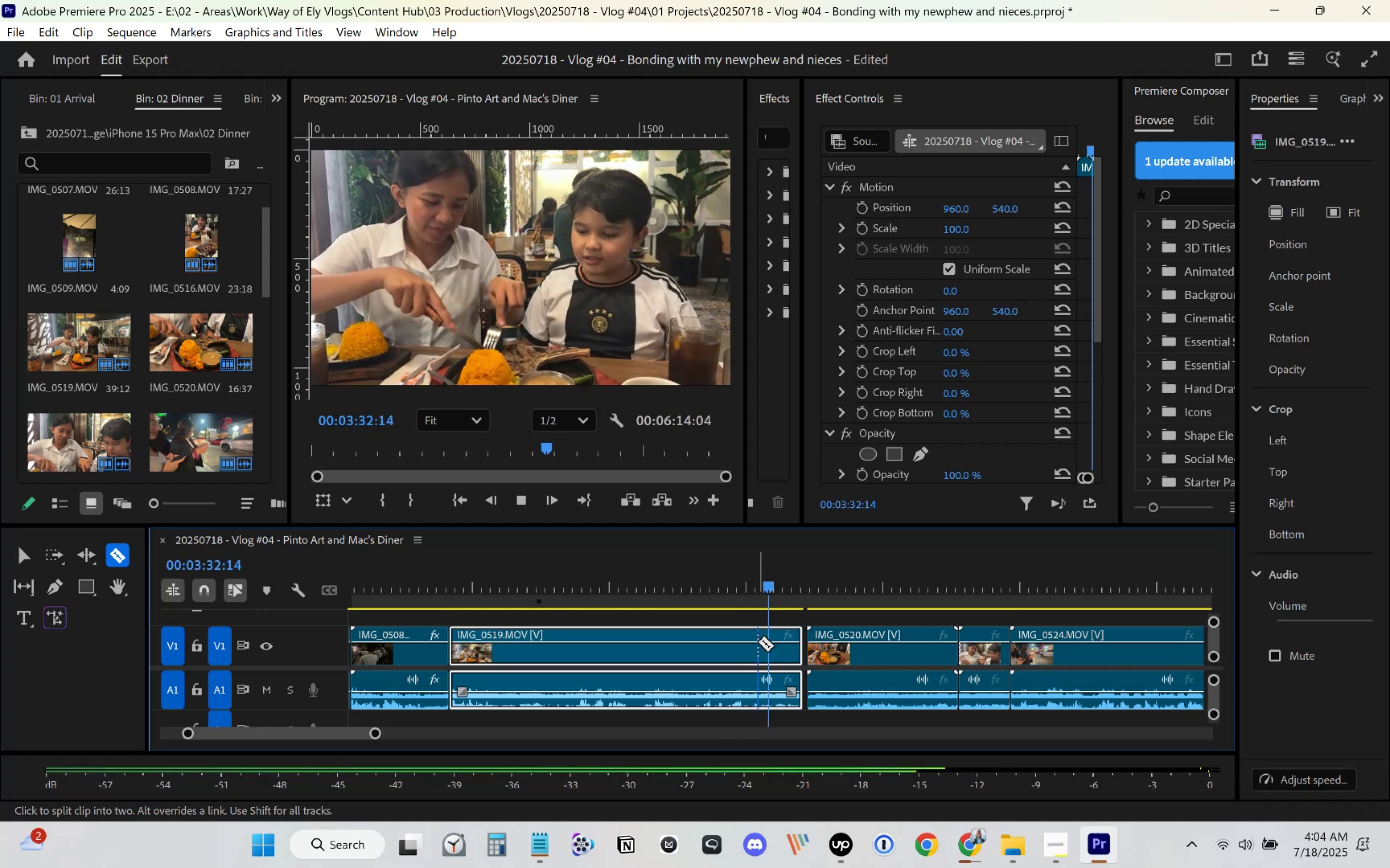 
left_click([758, 644])
 